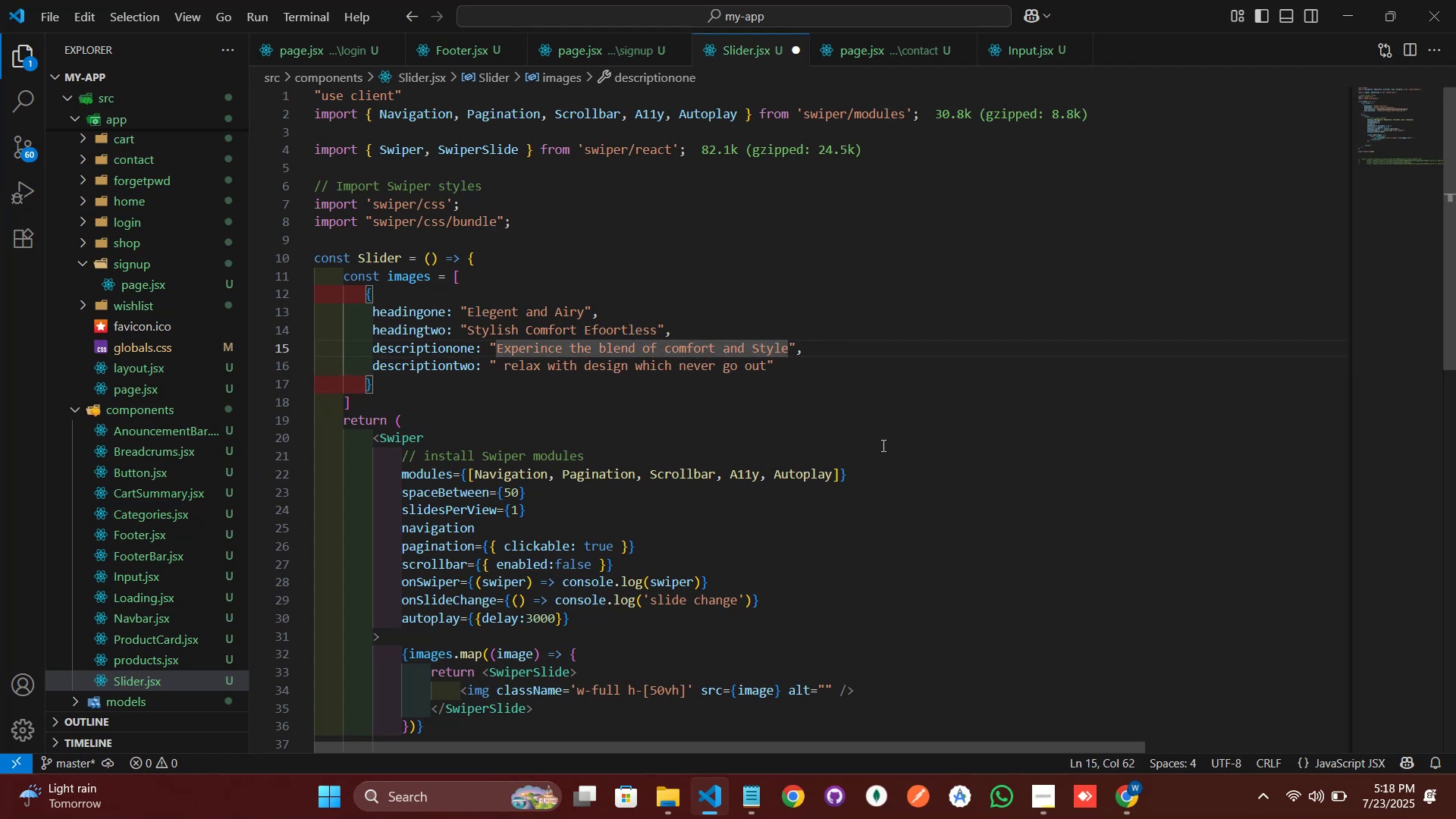 
key(Backspace)
 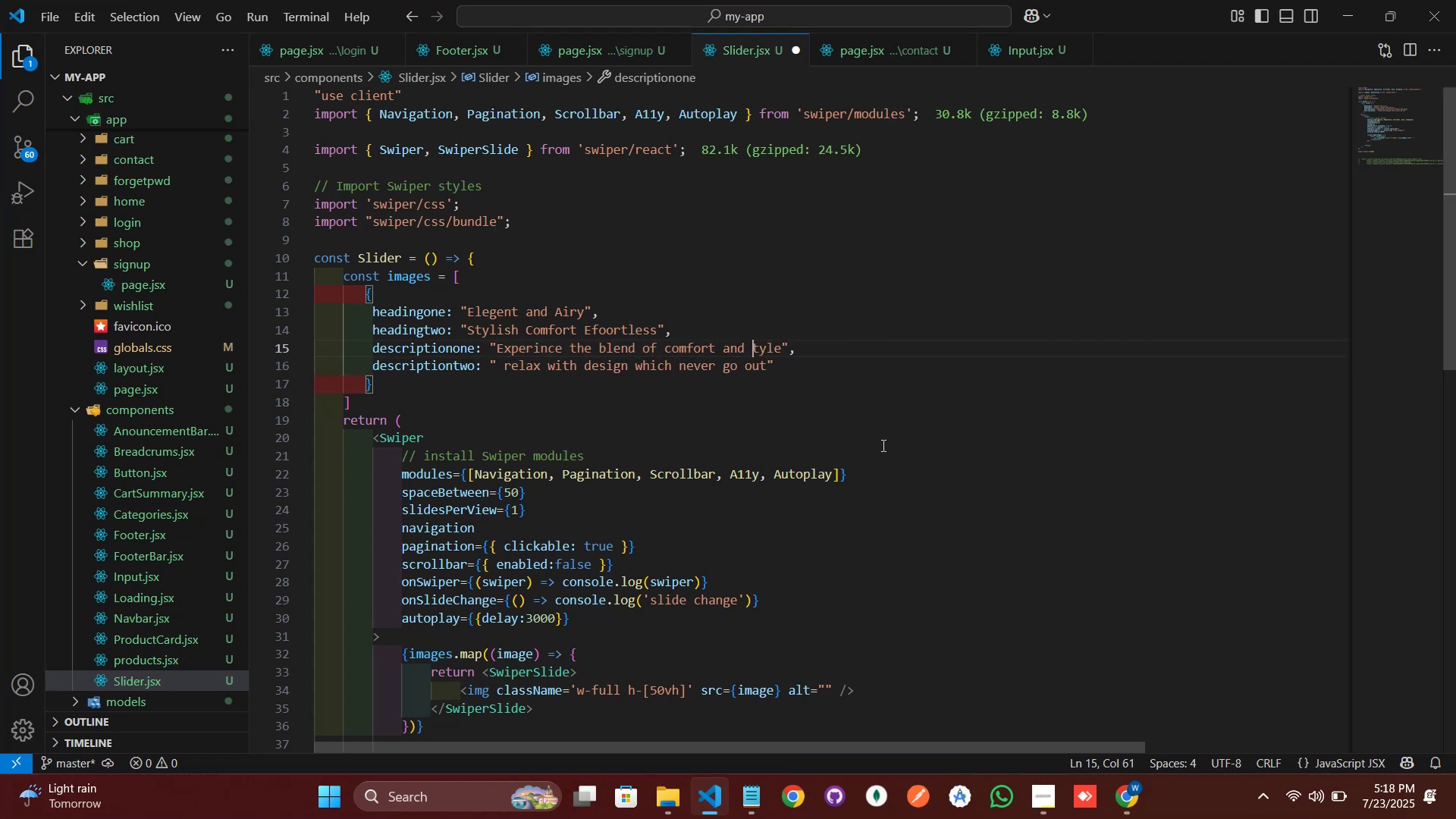 
key(S)
 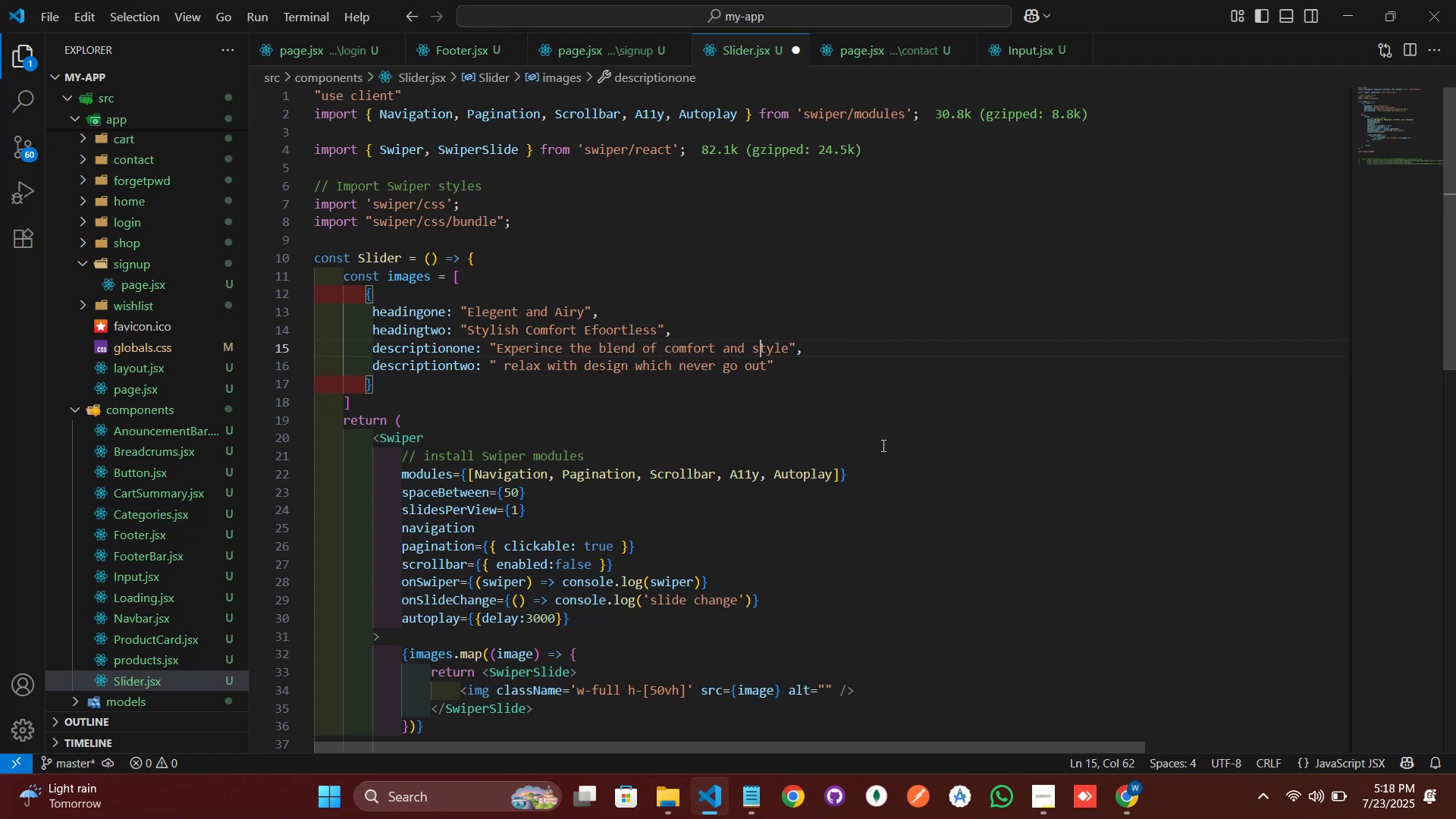 
key(ArrowDown)
 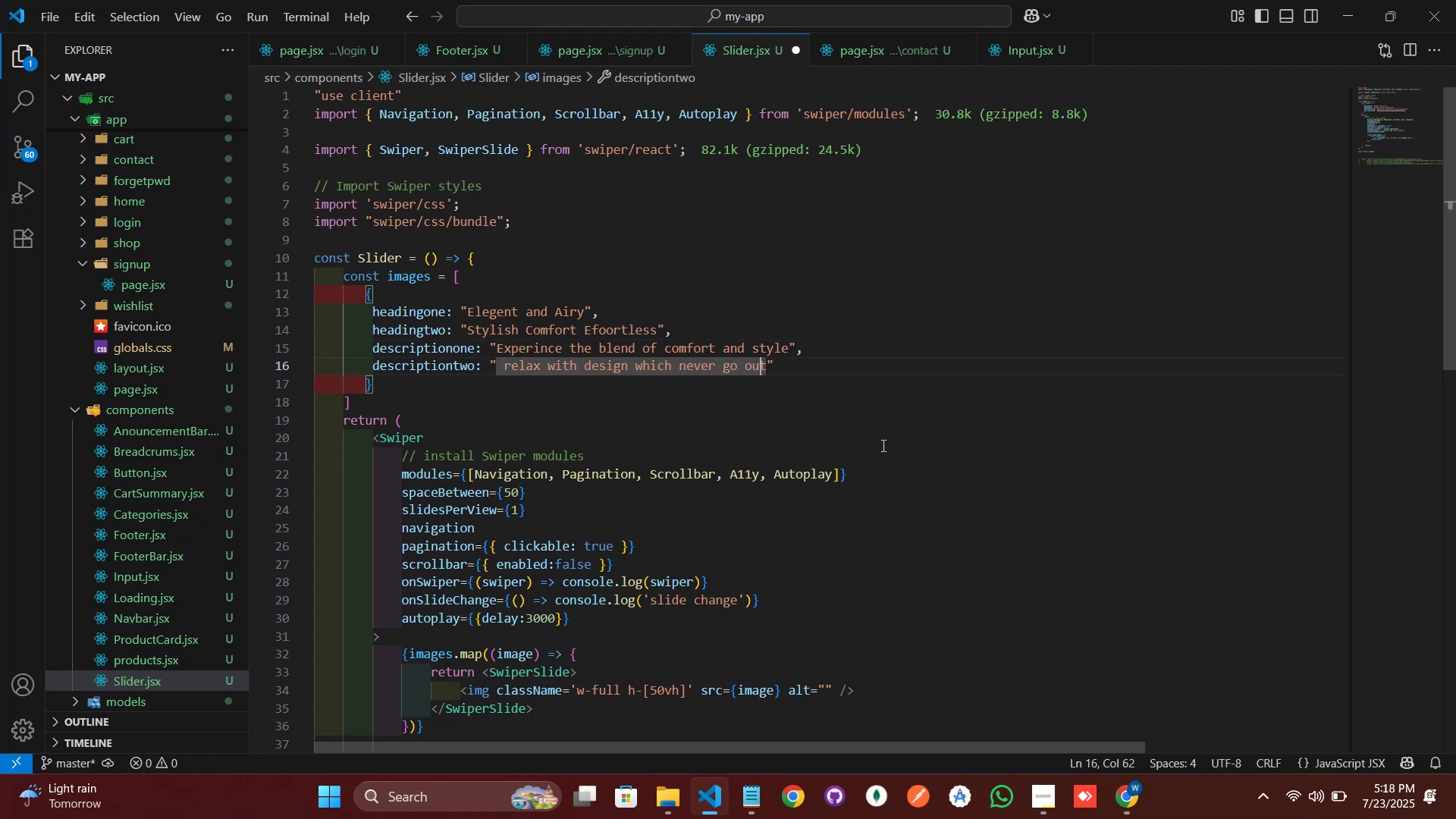 
hold_key(key=ArrowLeft, duration=1.56)
 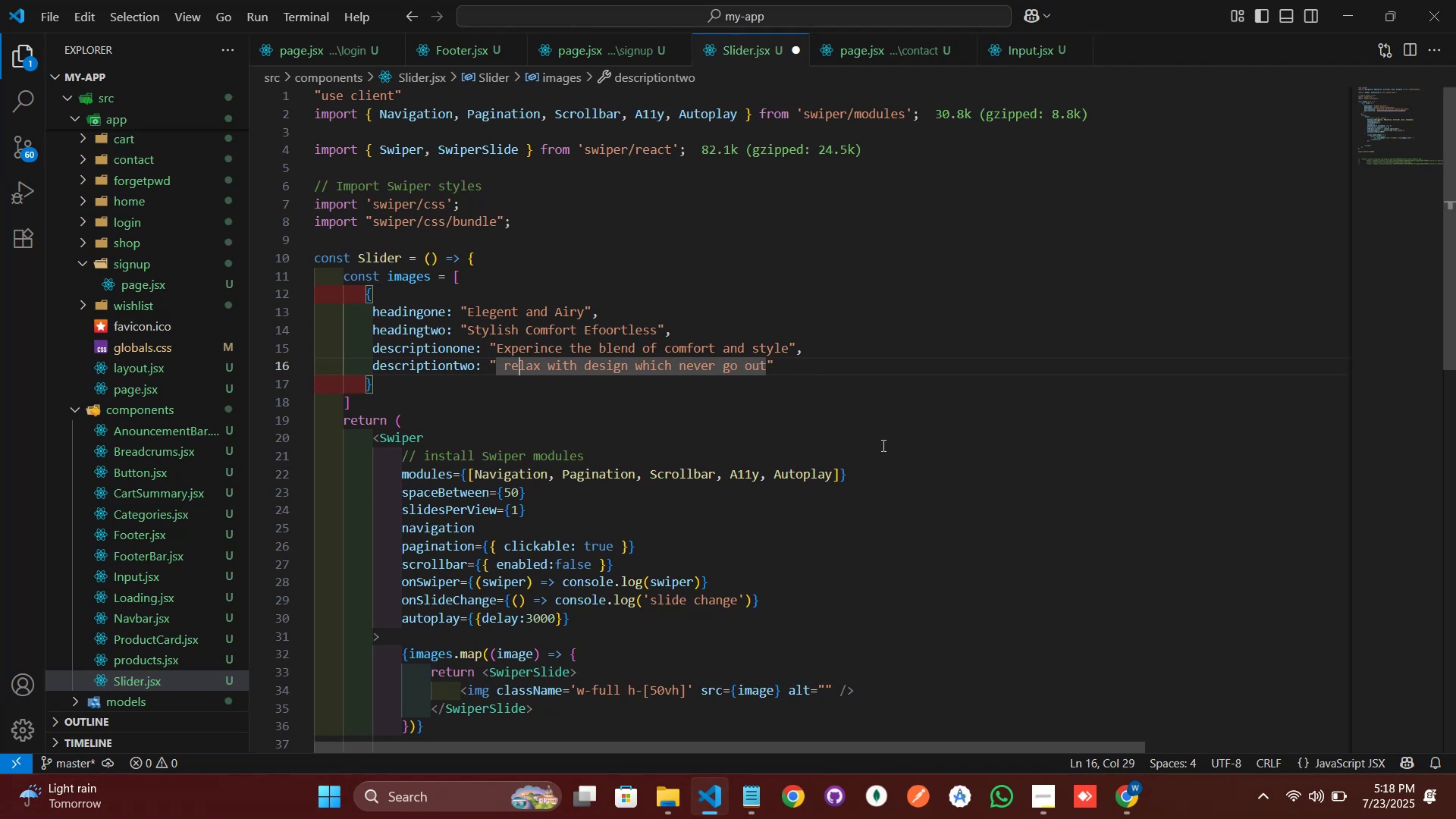 
key(ArrowLeft)
 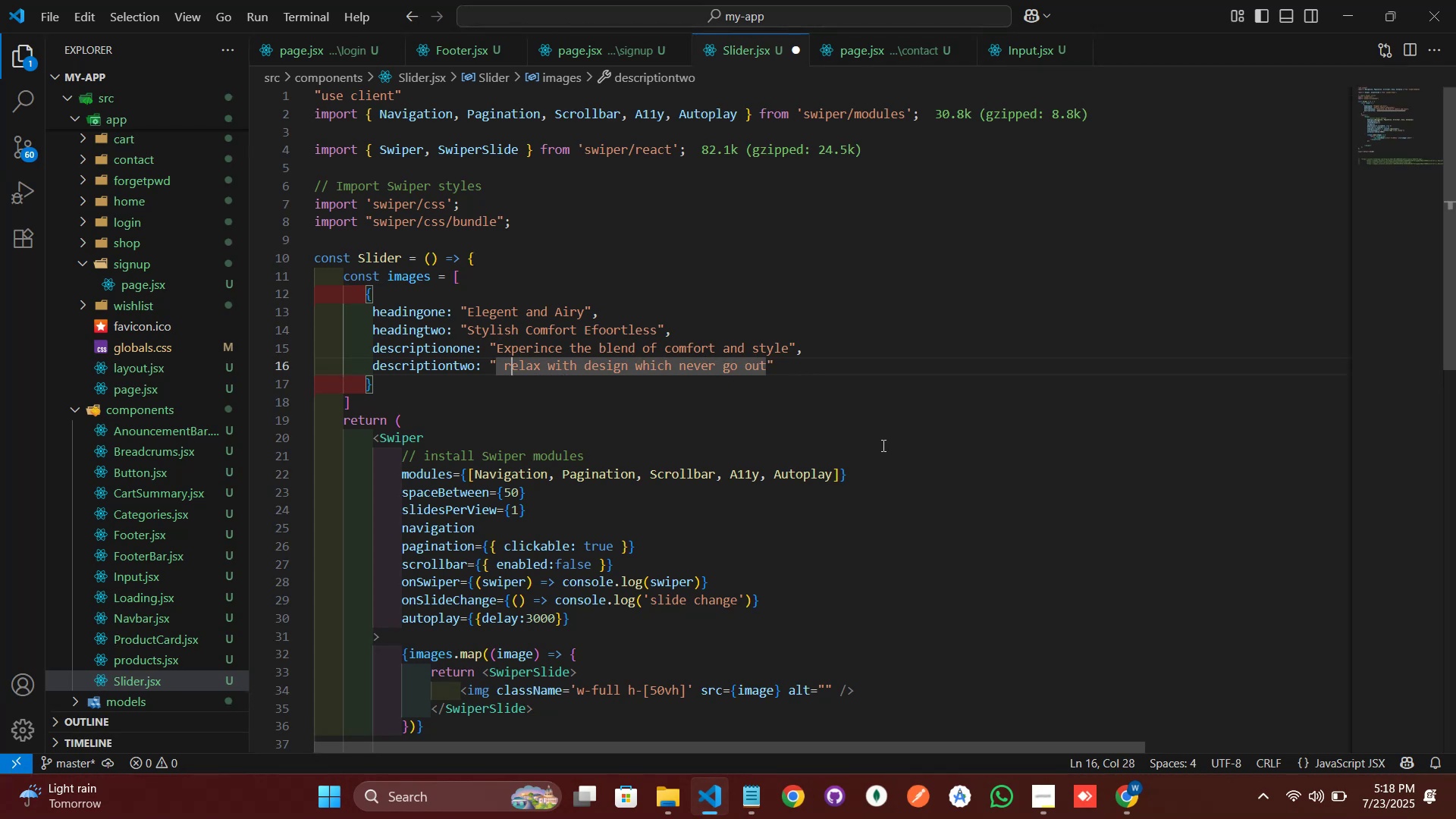 
key(Backspace)
 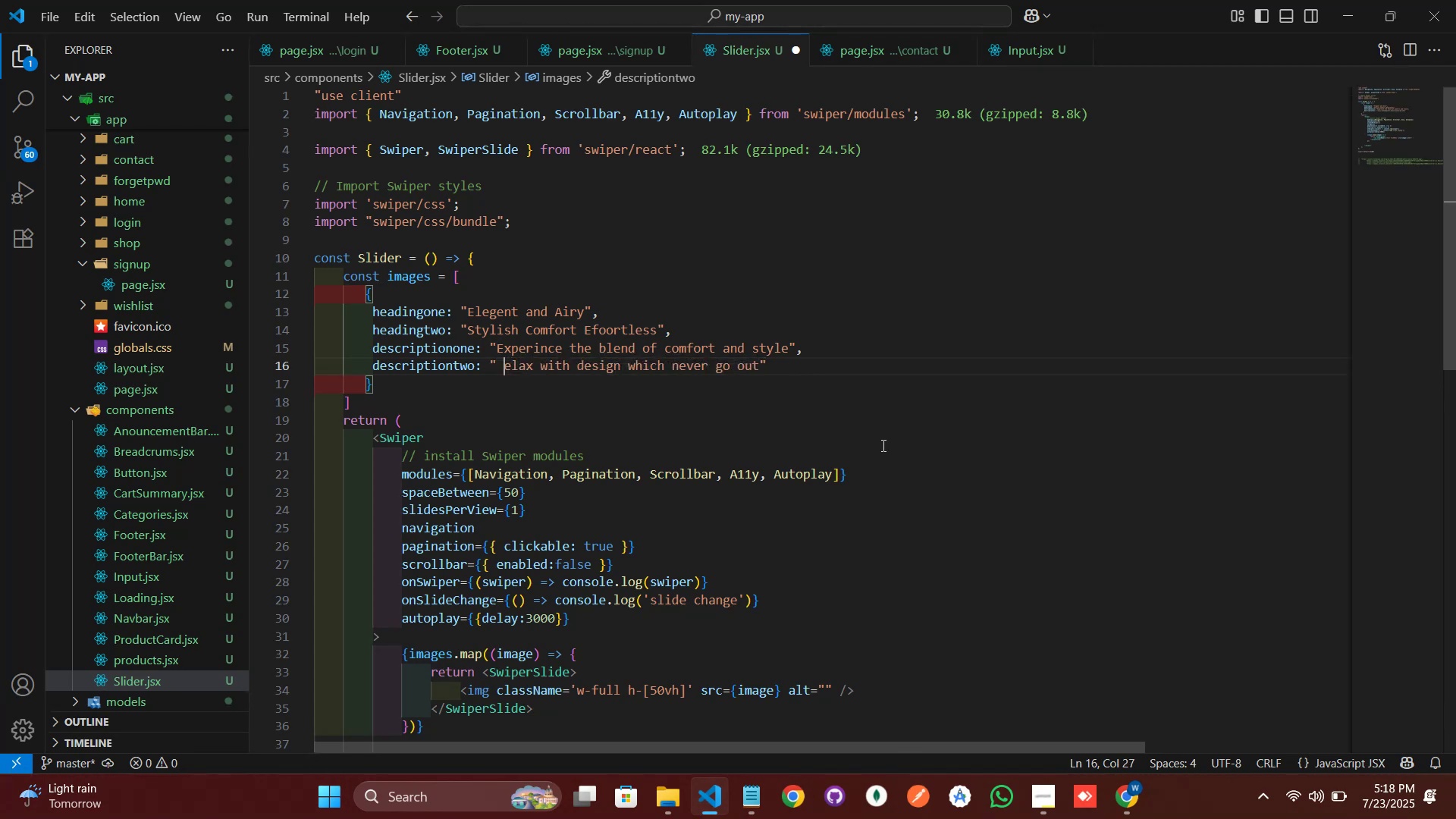 
key(CapsLock)
 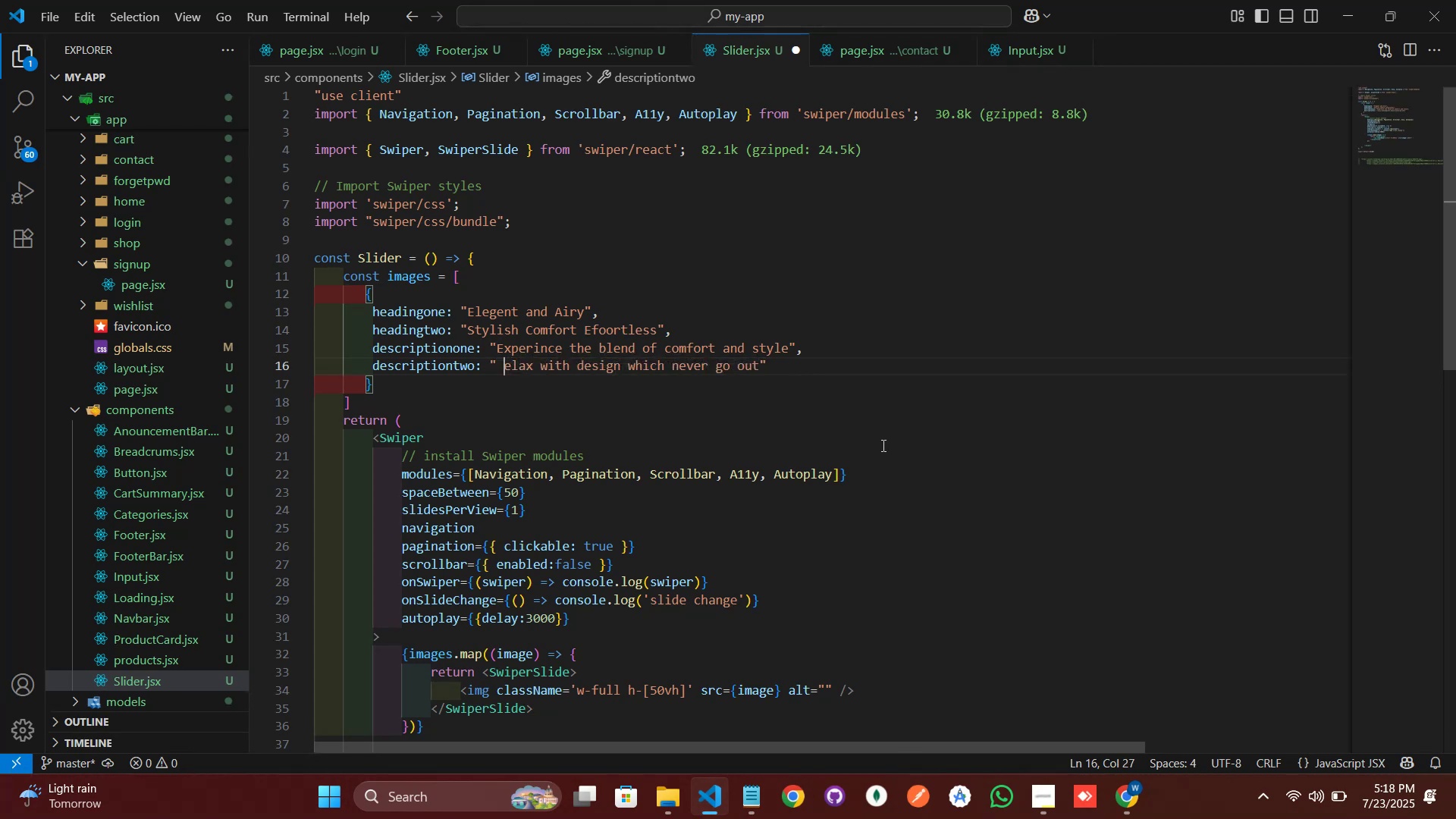 
key(R)
 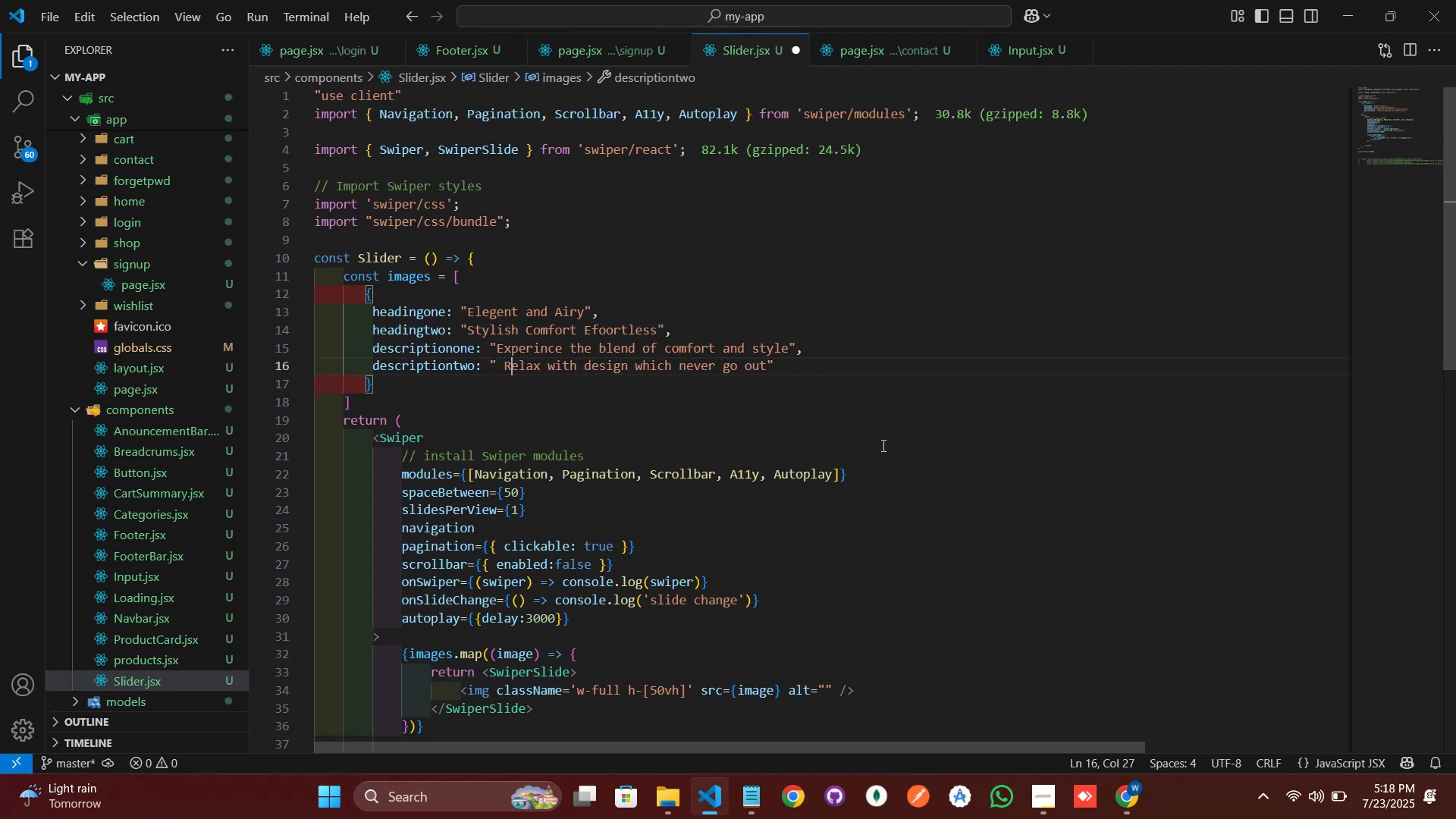 
key(CapsLock)
 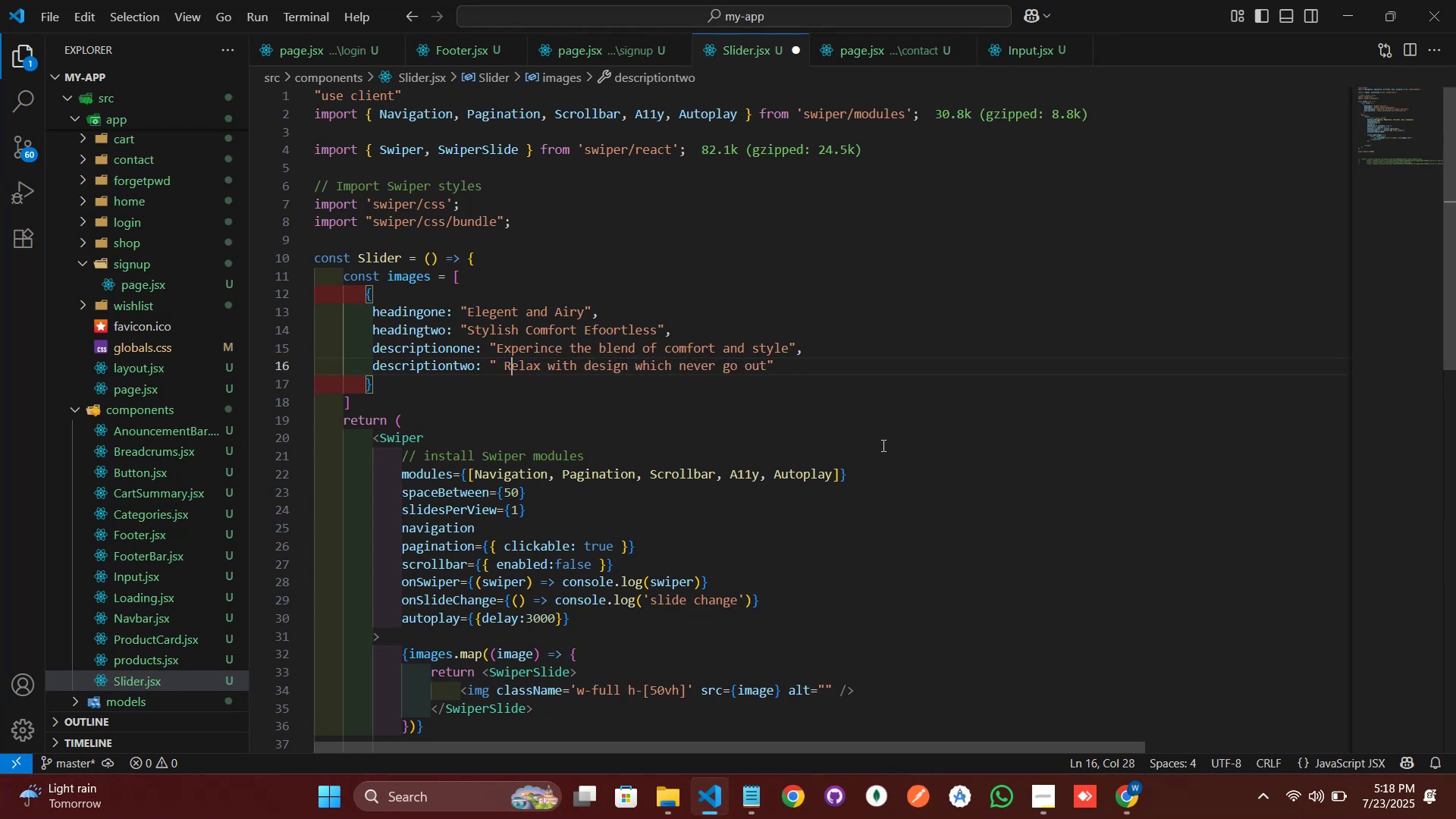 
key(ArrowLeft)
 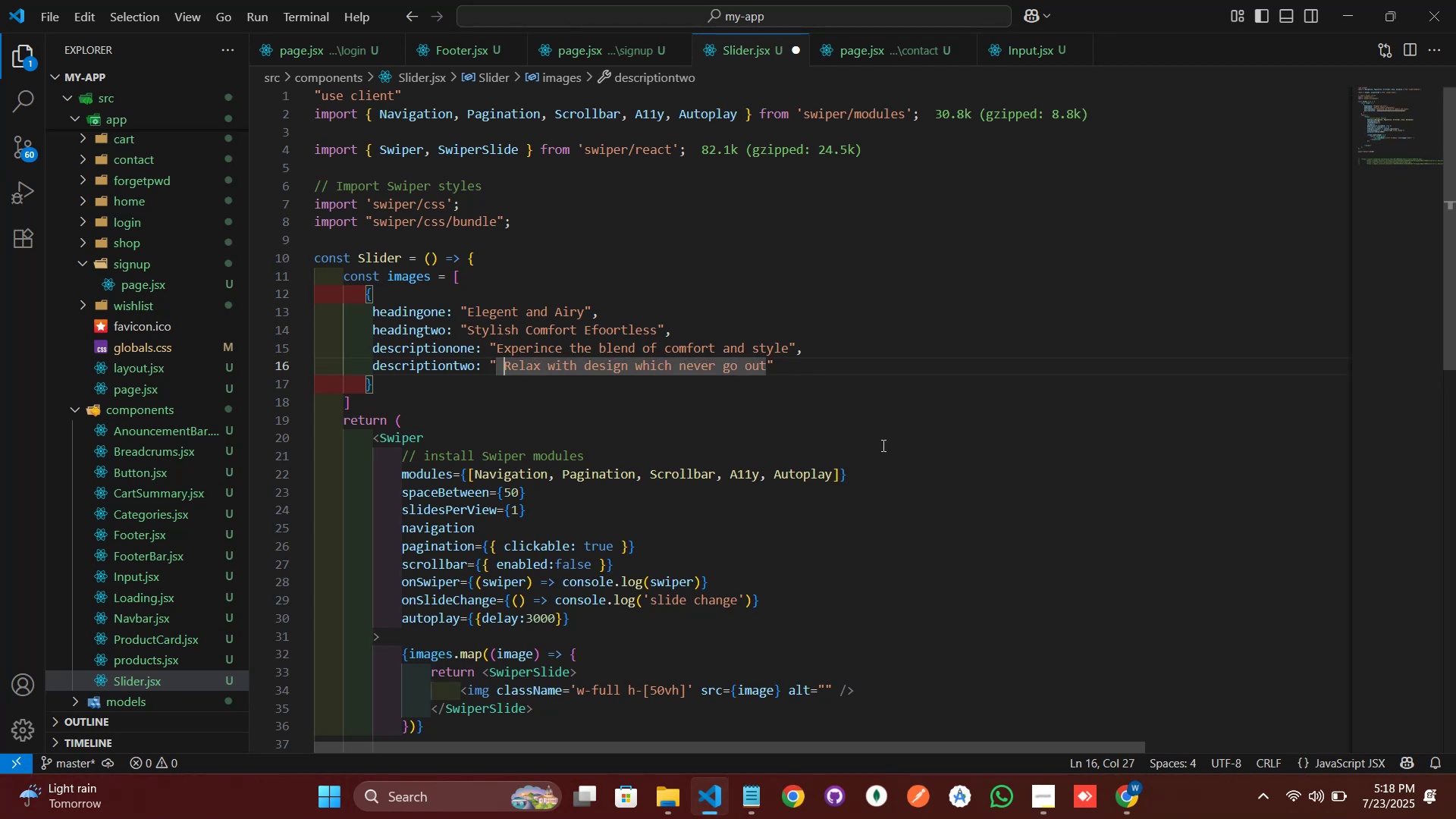 
key(Backspace)
 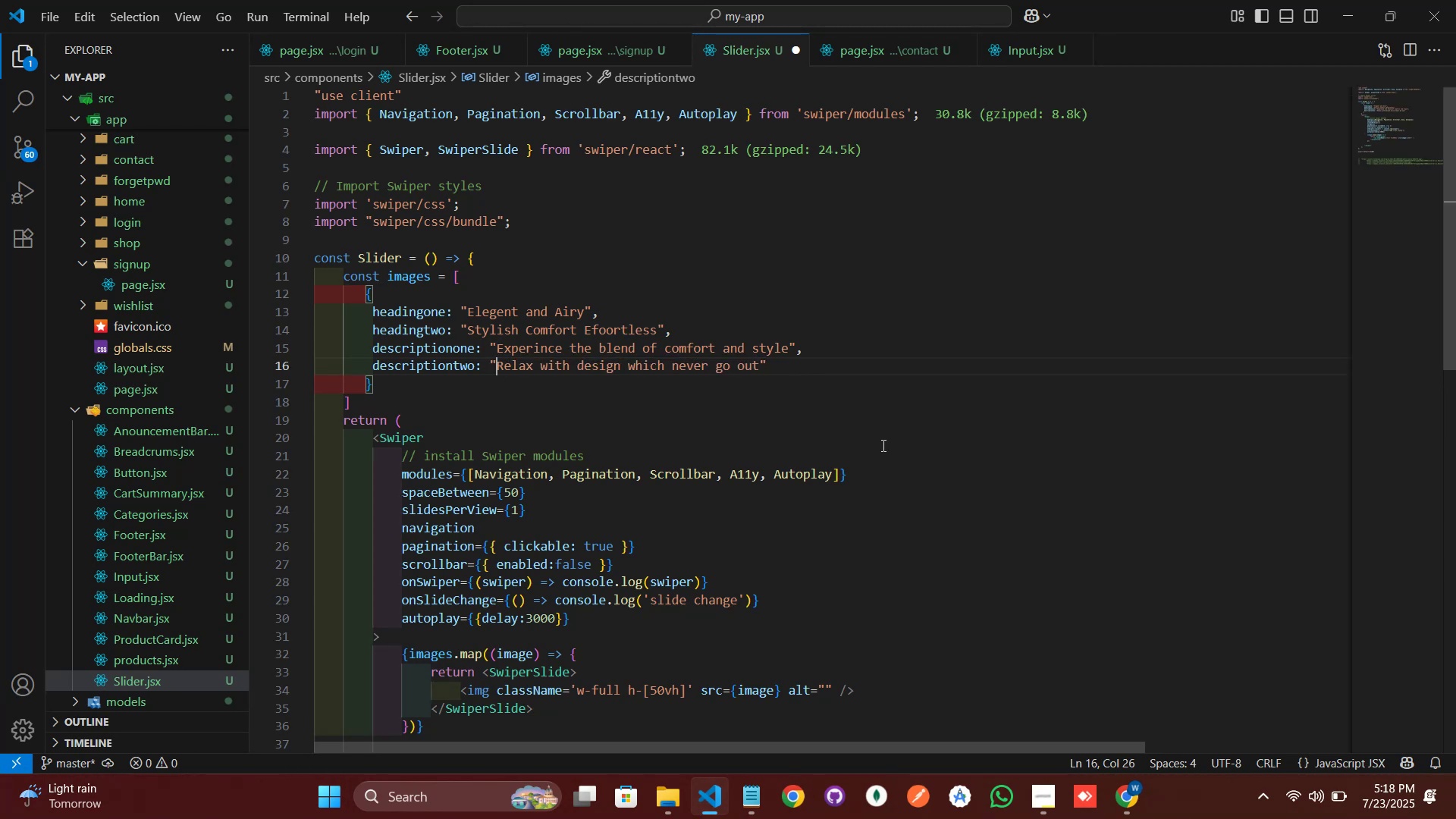 
hold_key(key=ArrowRight, duration=1.33)
 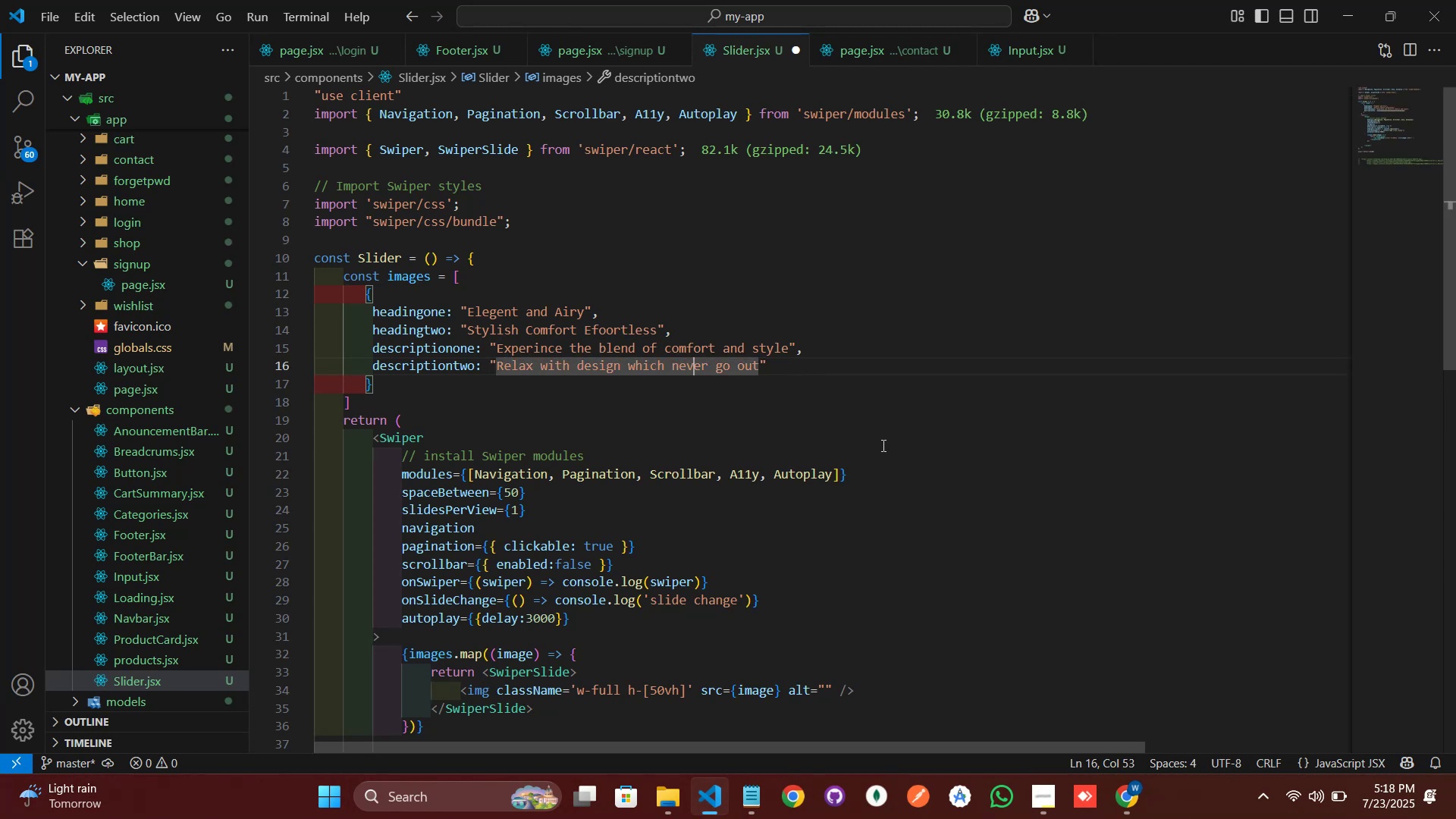 
key(ArrowRight)
 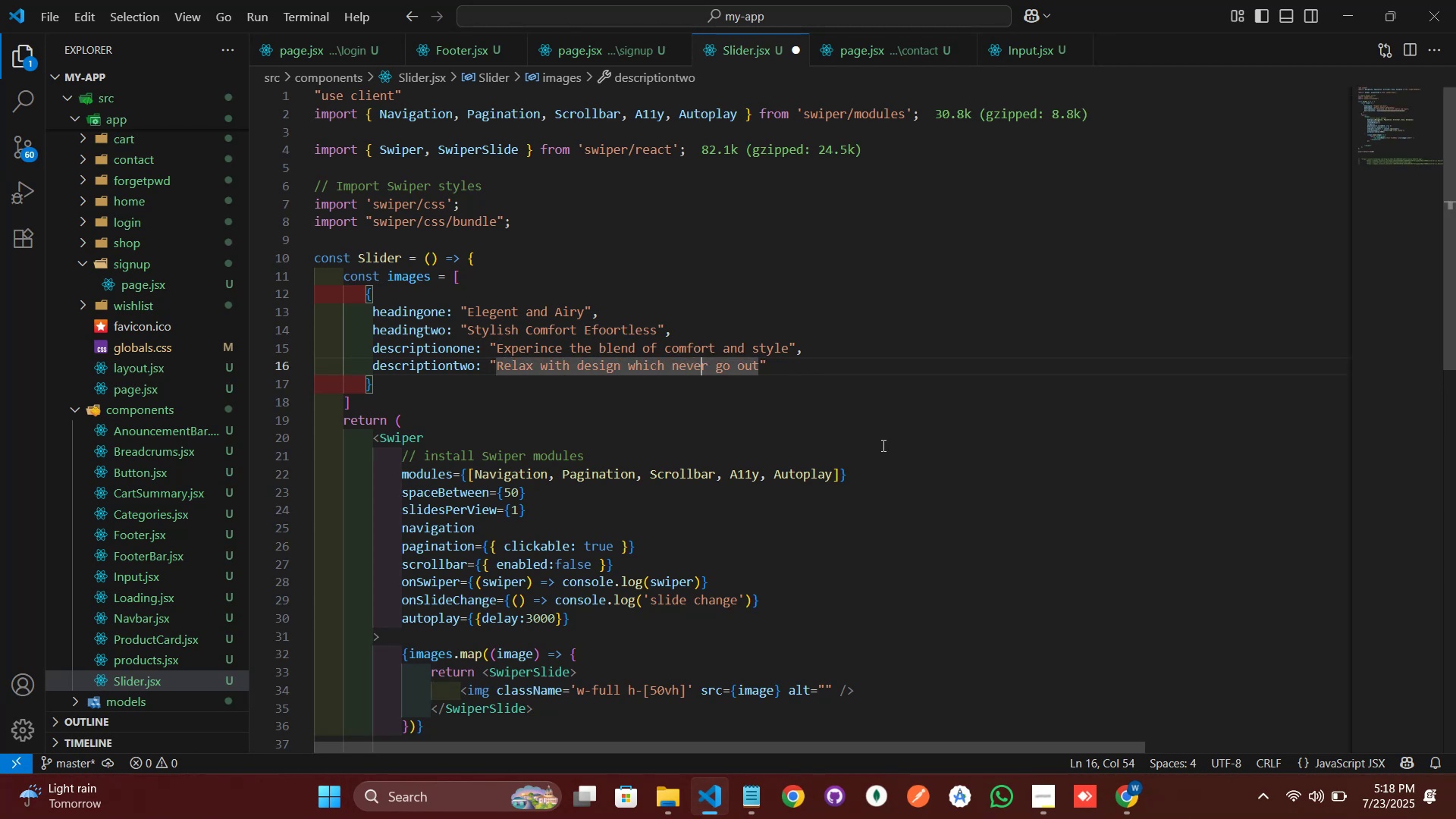 
key(ArrowRight)
 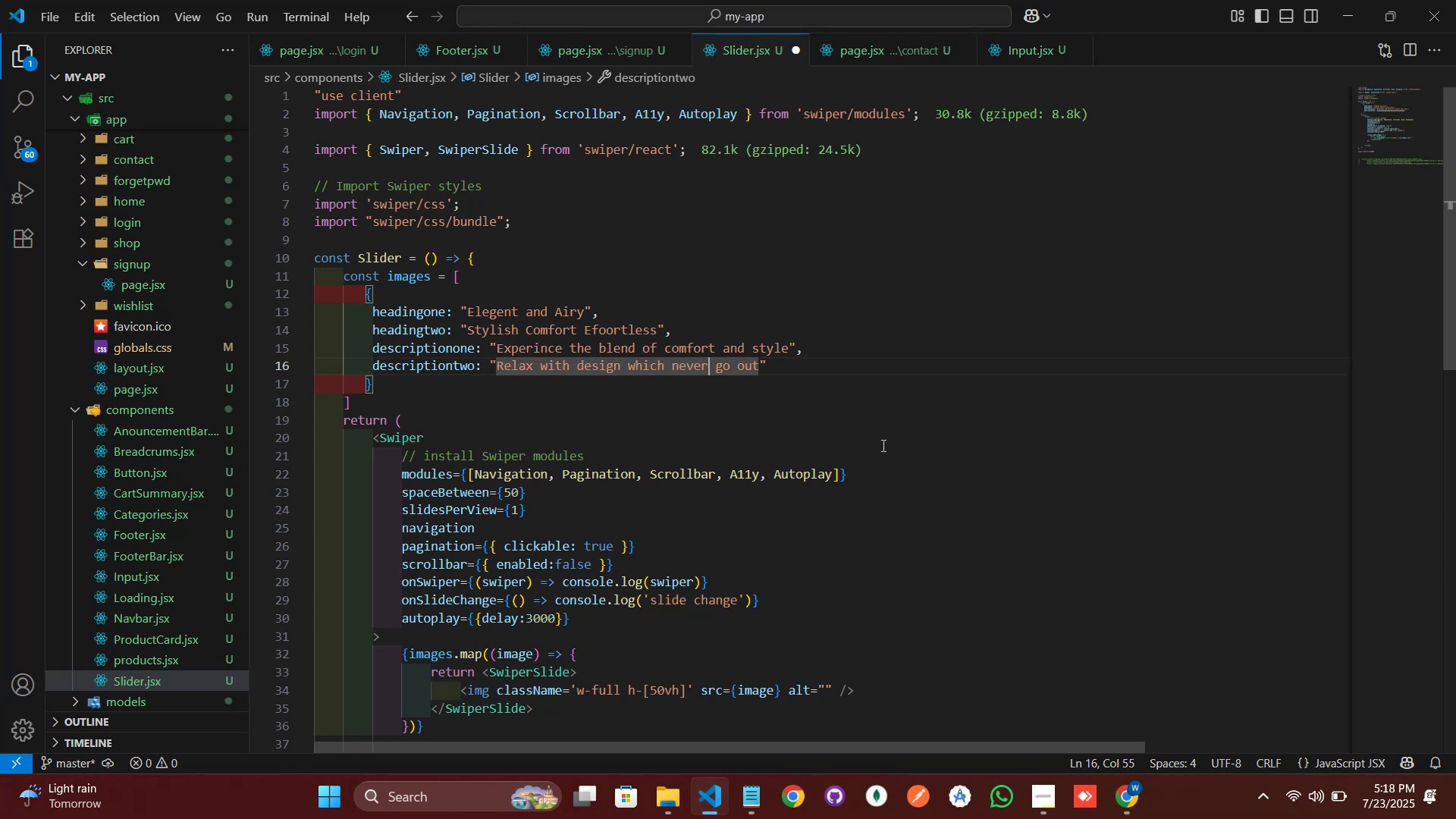 
key(ArrowRight)
 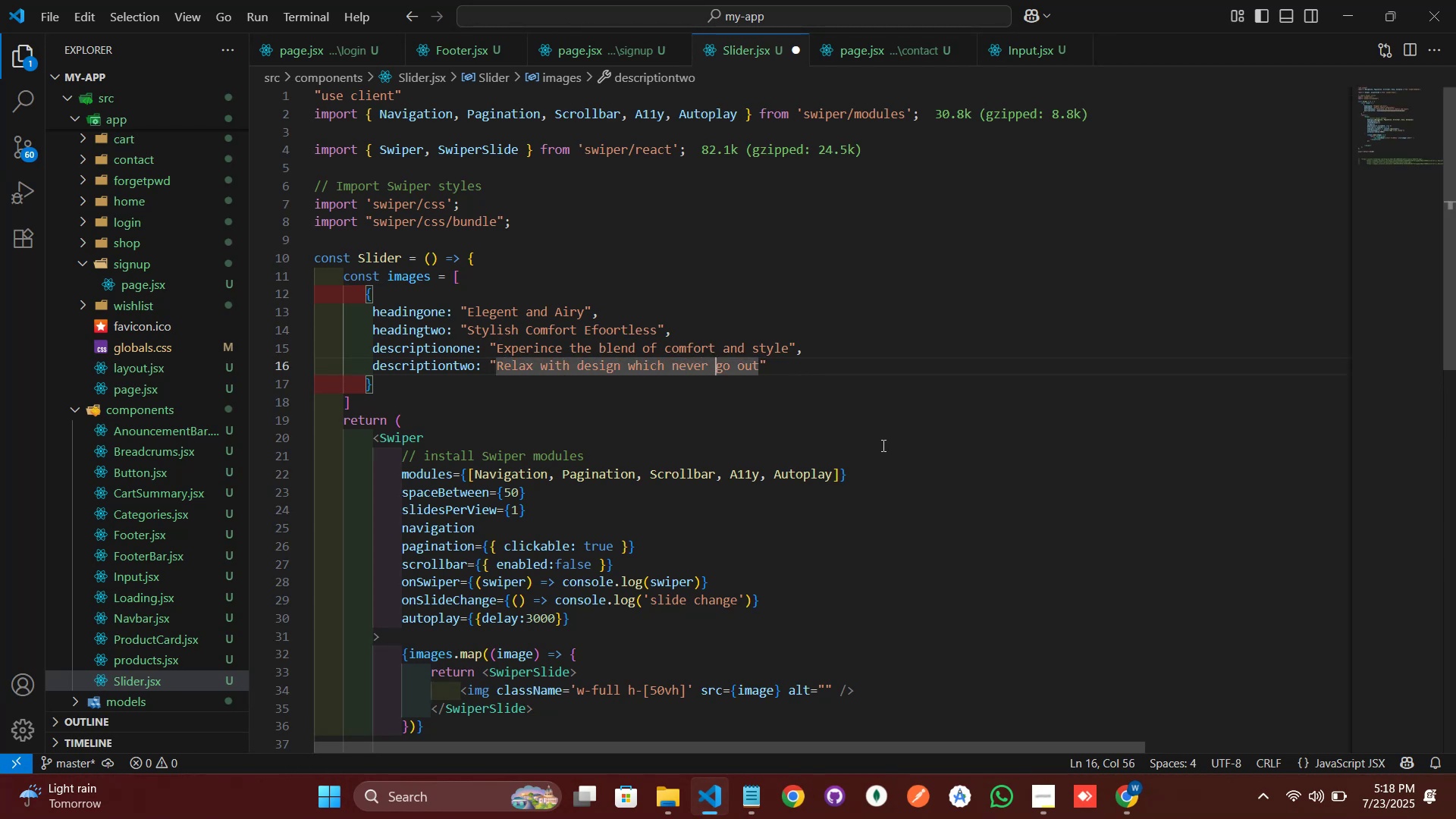 
key(ArrowRight)
 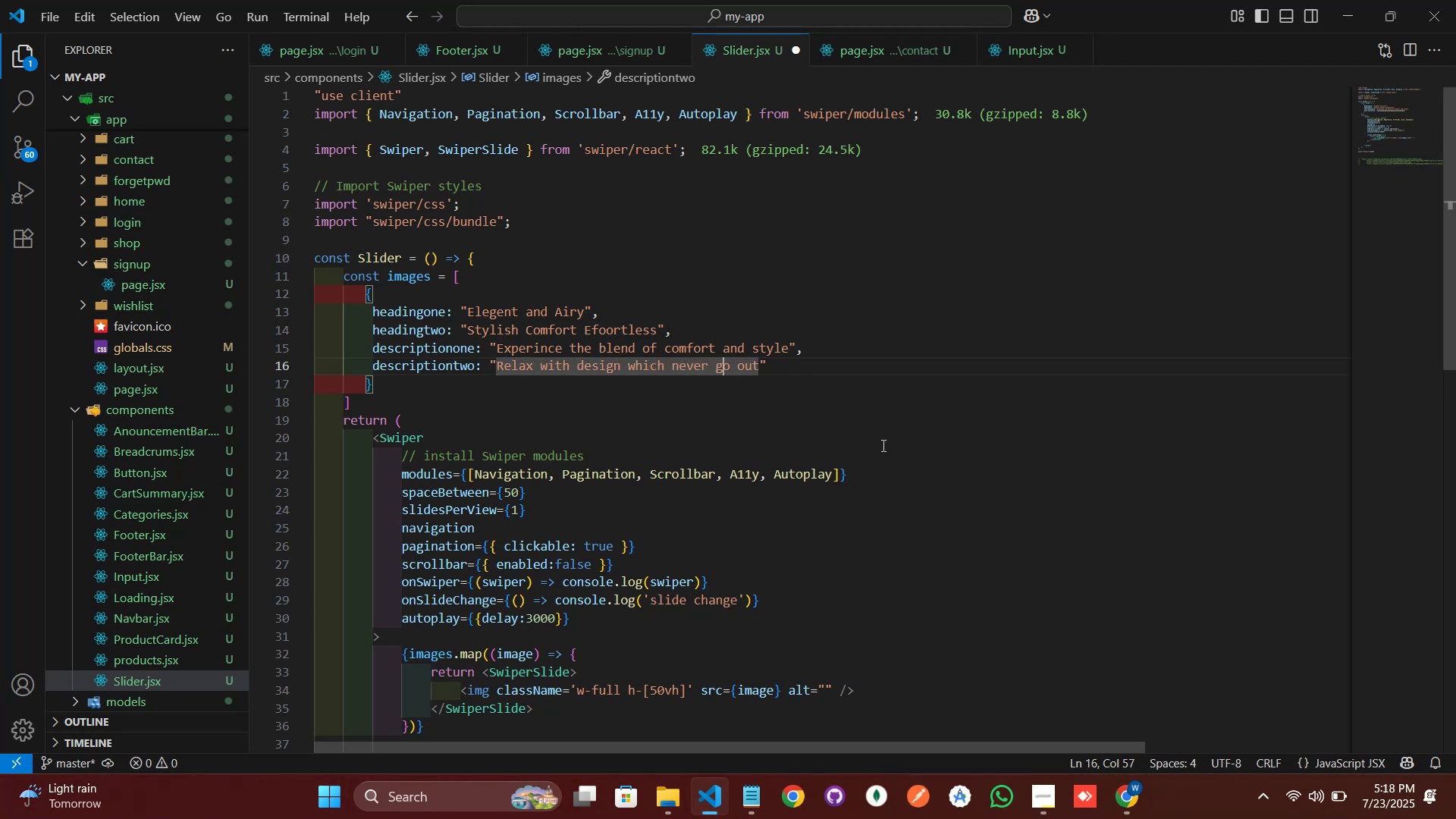 
key(ArrowRight)
 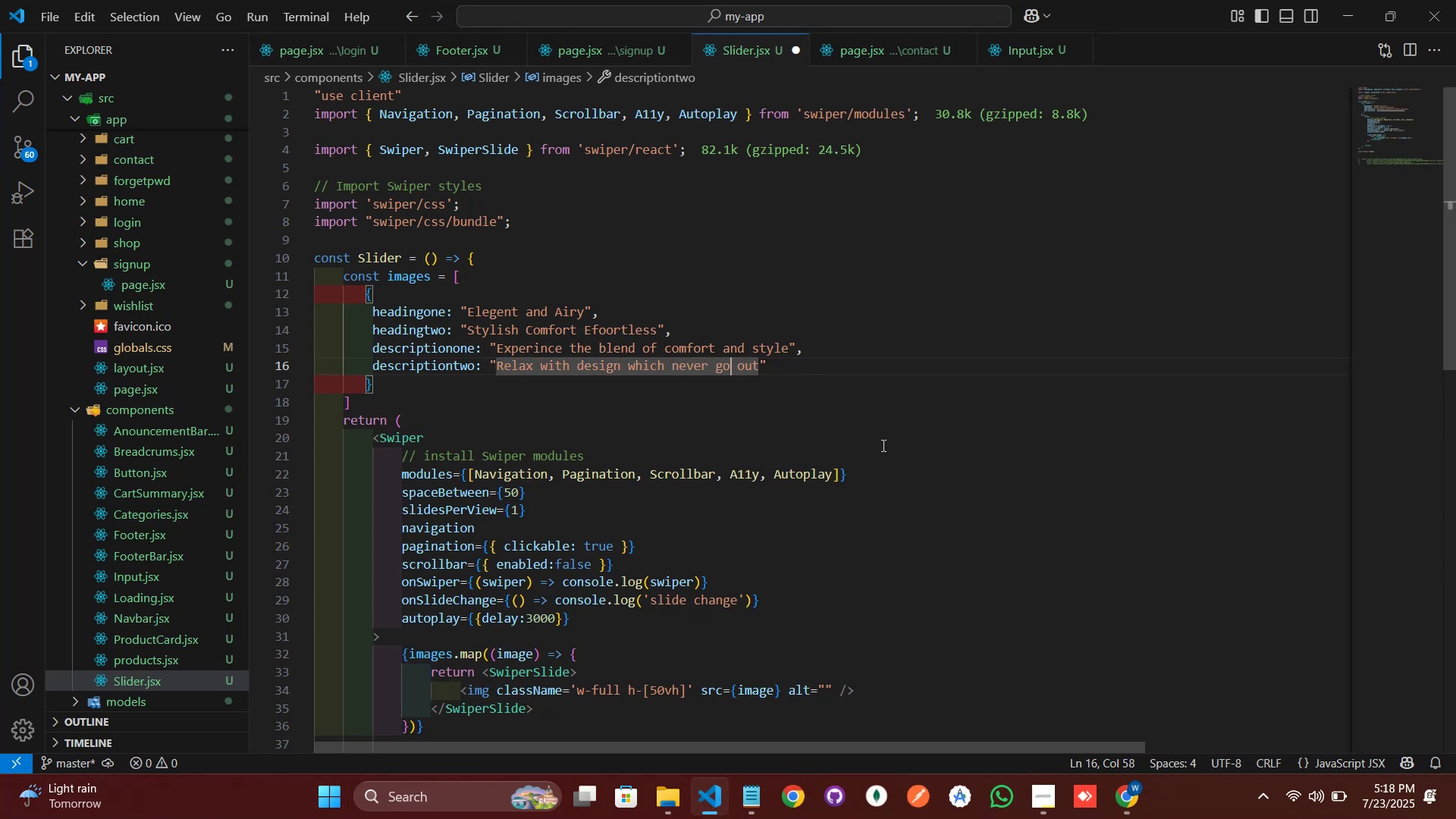 
key(ArrowRight)
 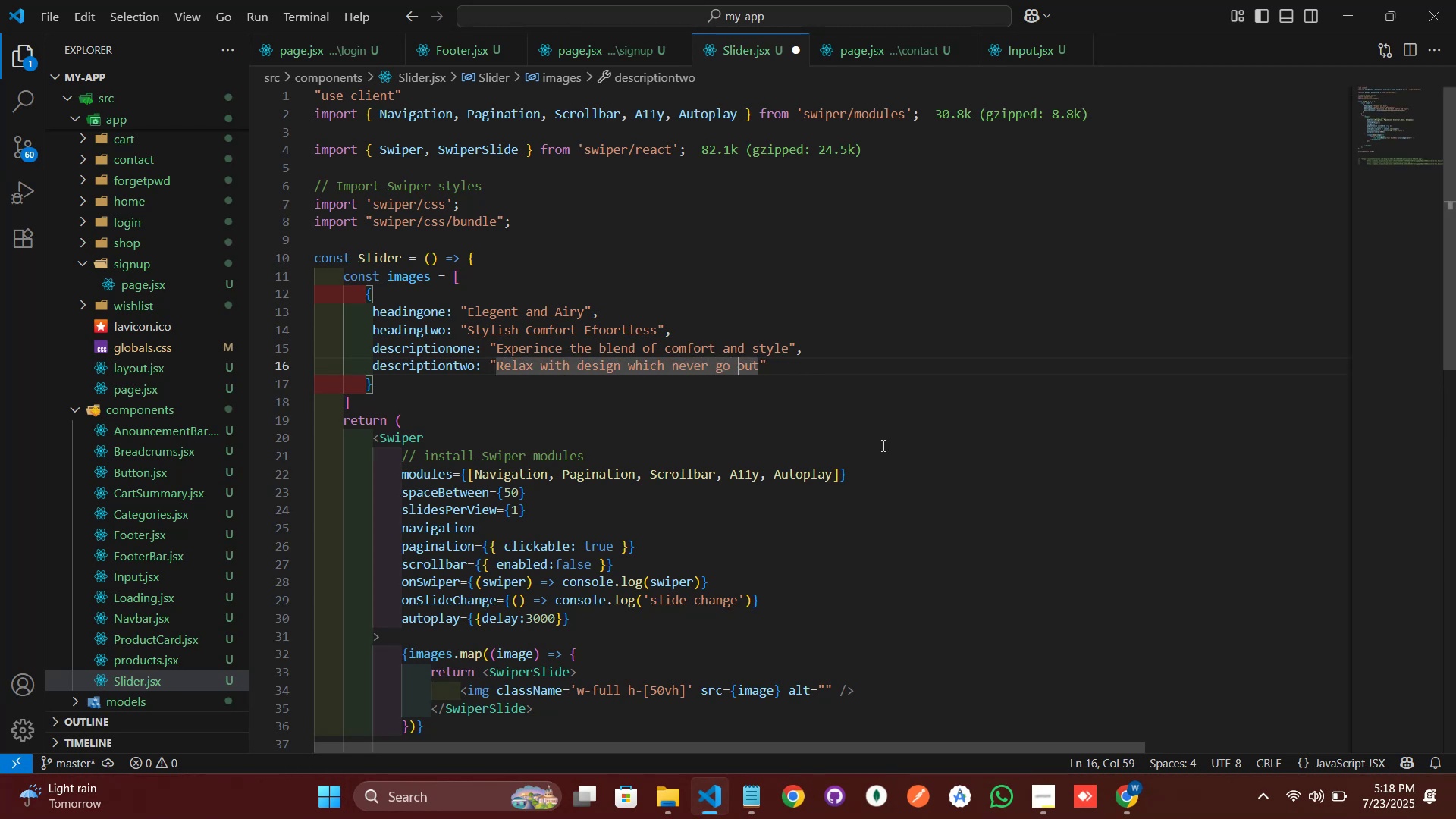 
key(ArrowRight)
 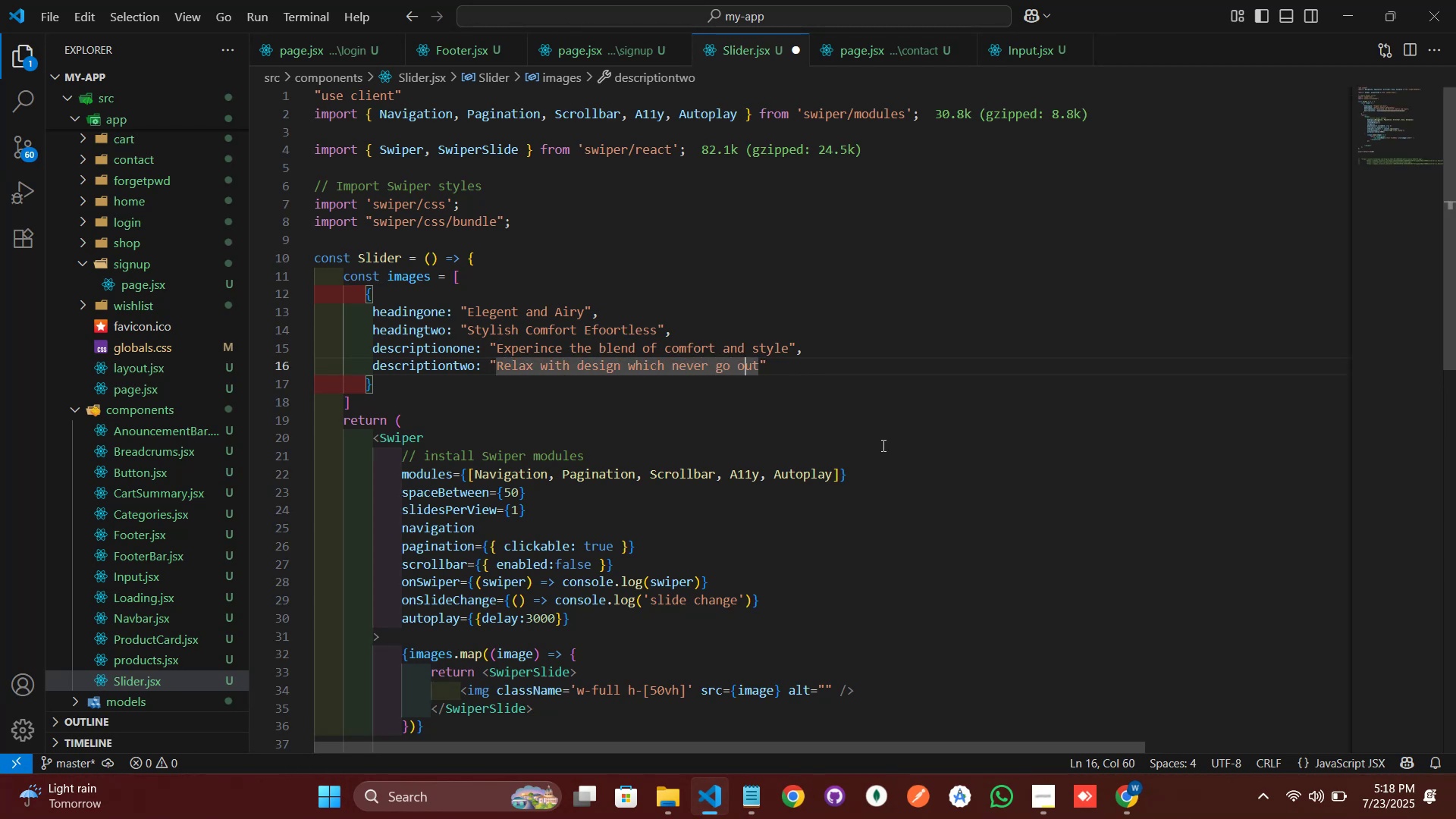 
key(ArrowRight)
 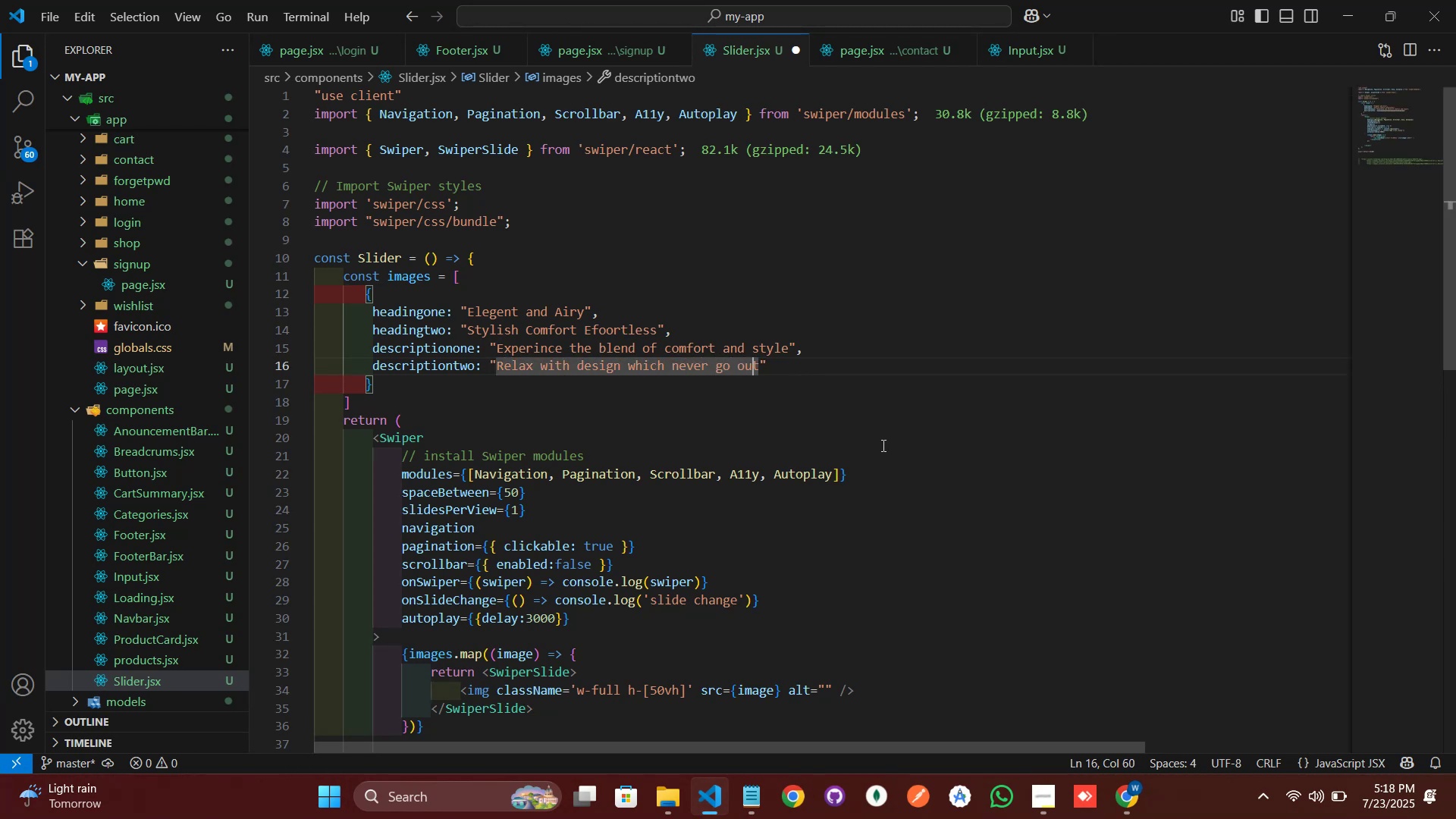 
key(ArrowRight)
 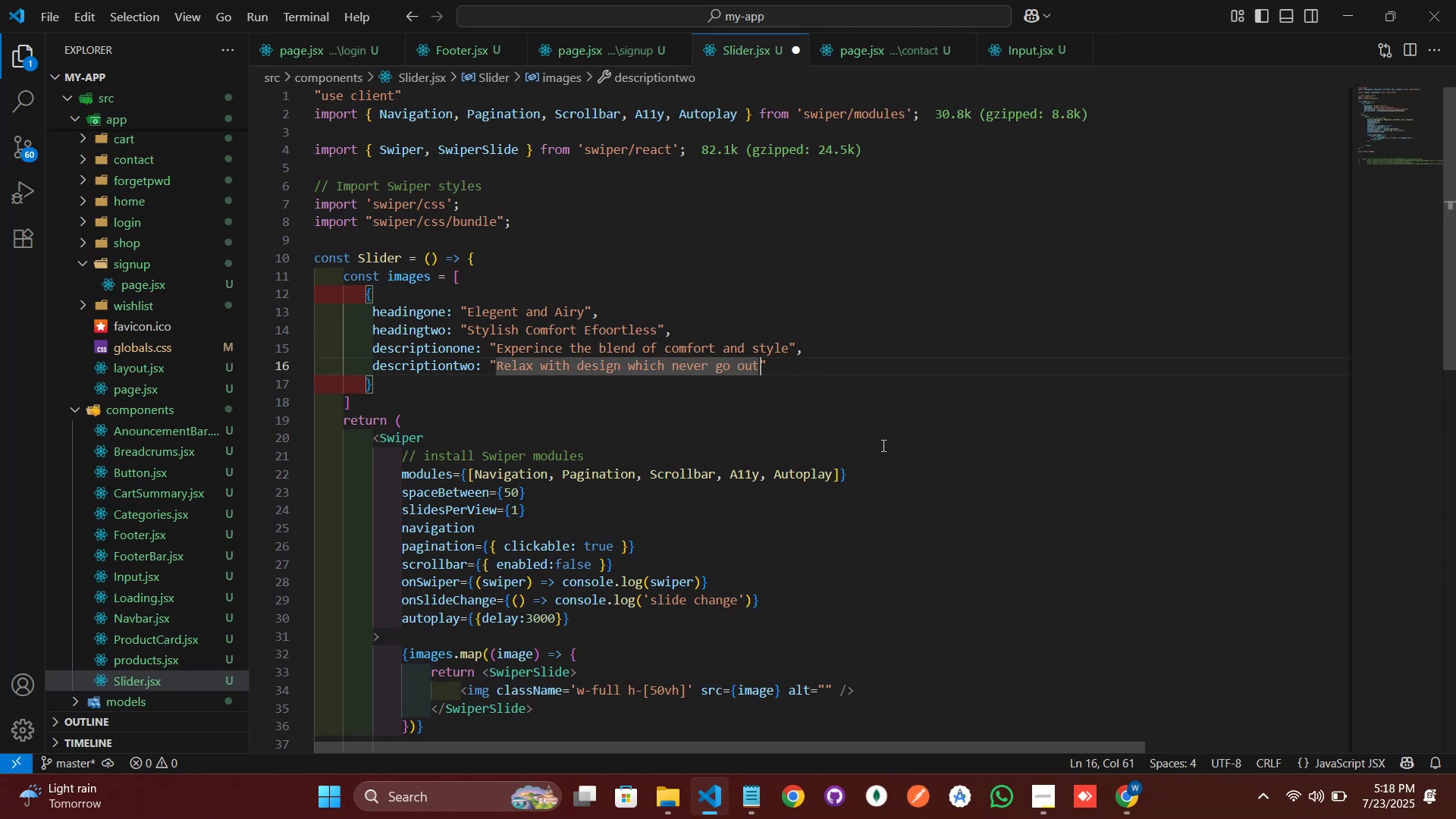 
key(ArrowRight)
 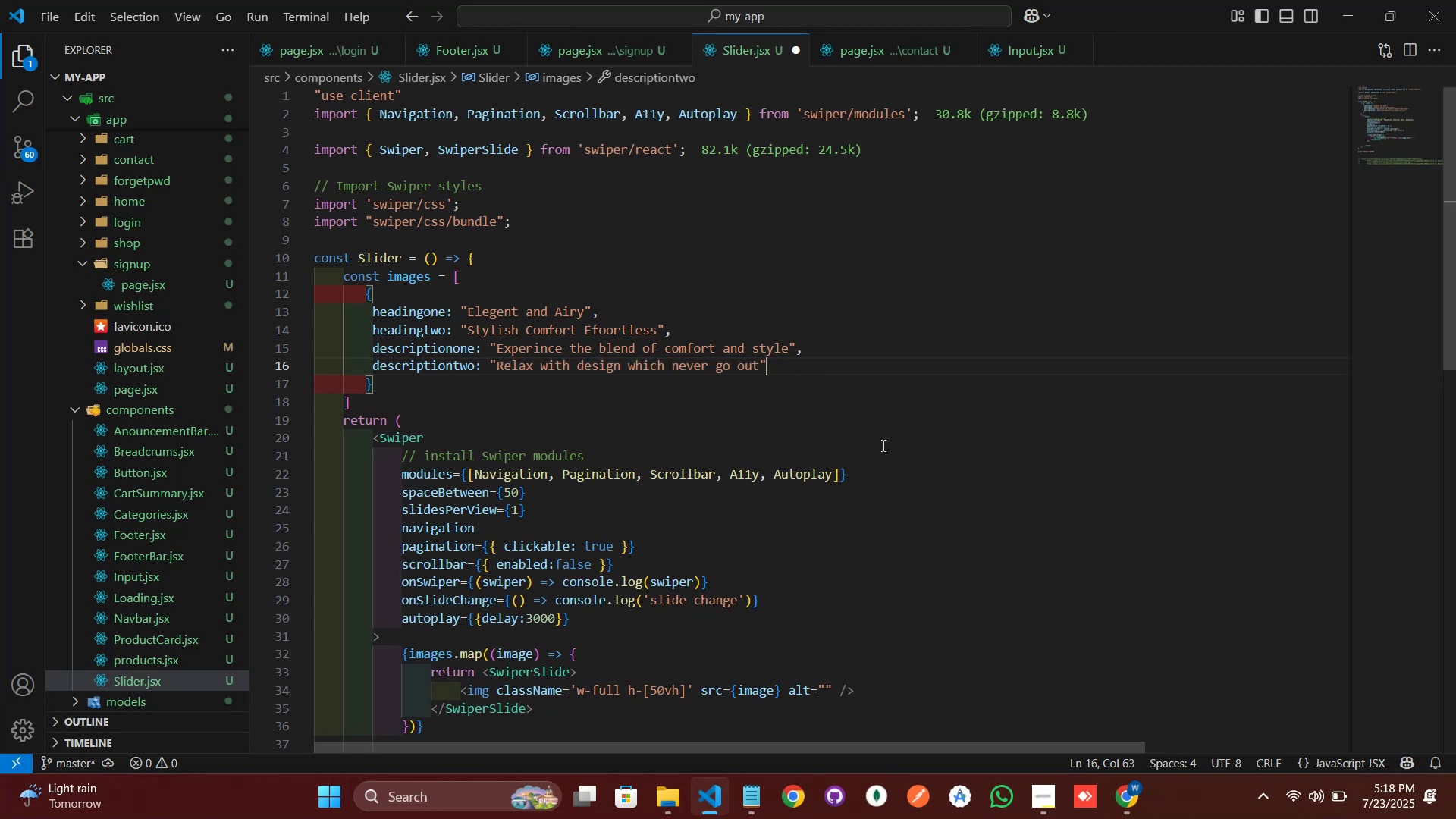 
key(Comma)
 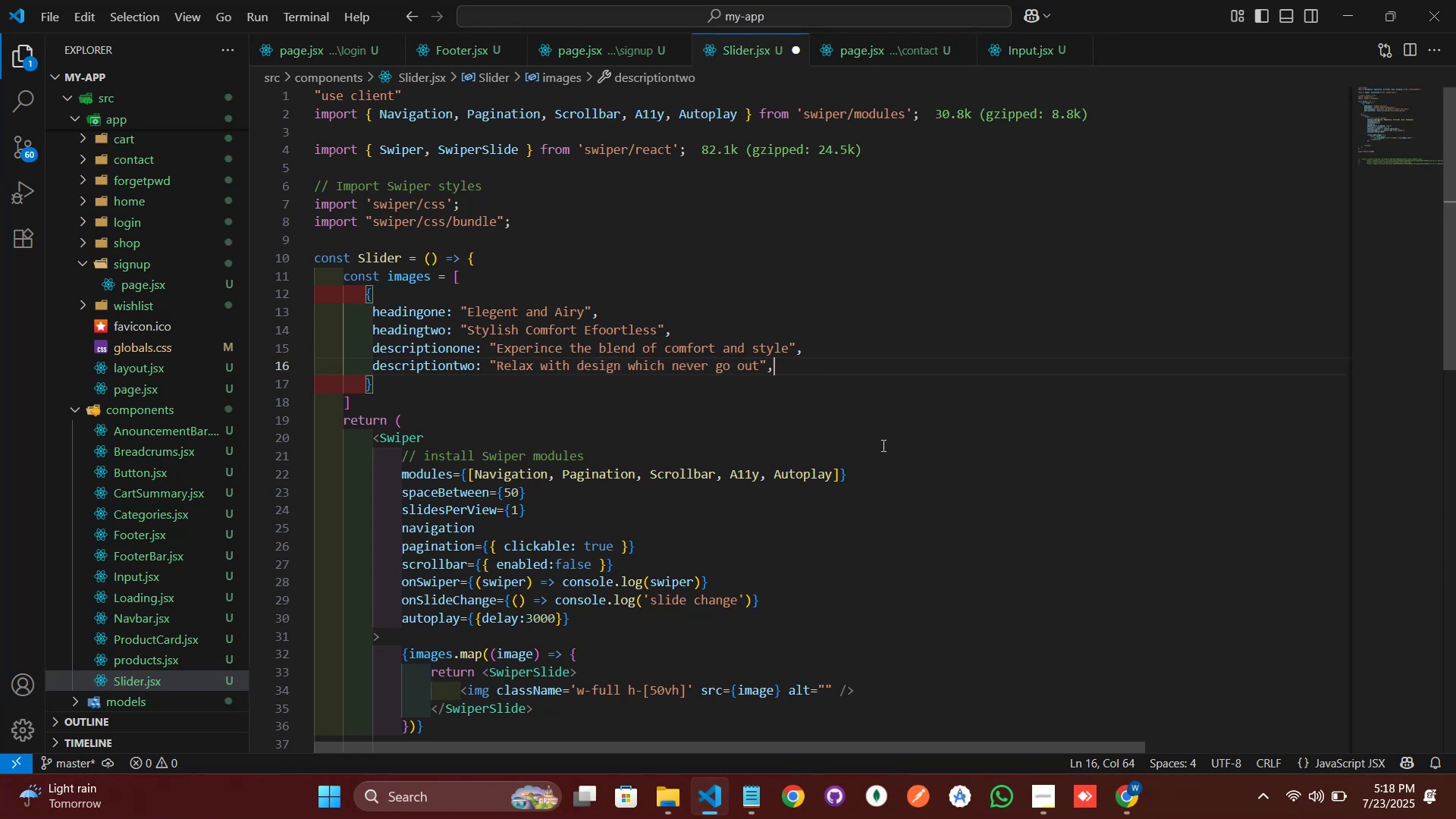 
key(Enter)
 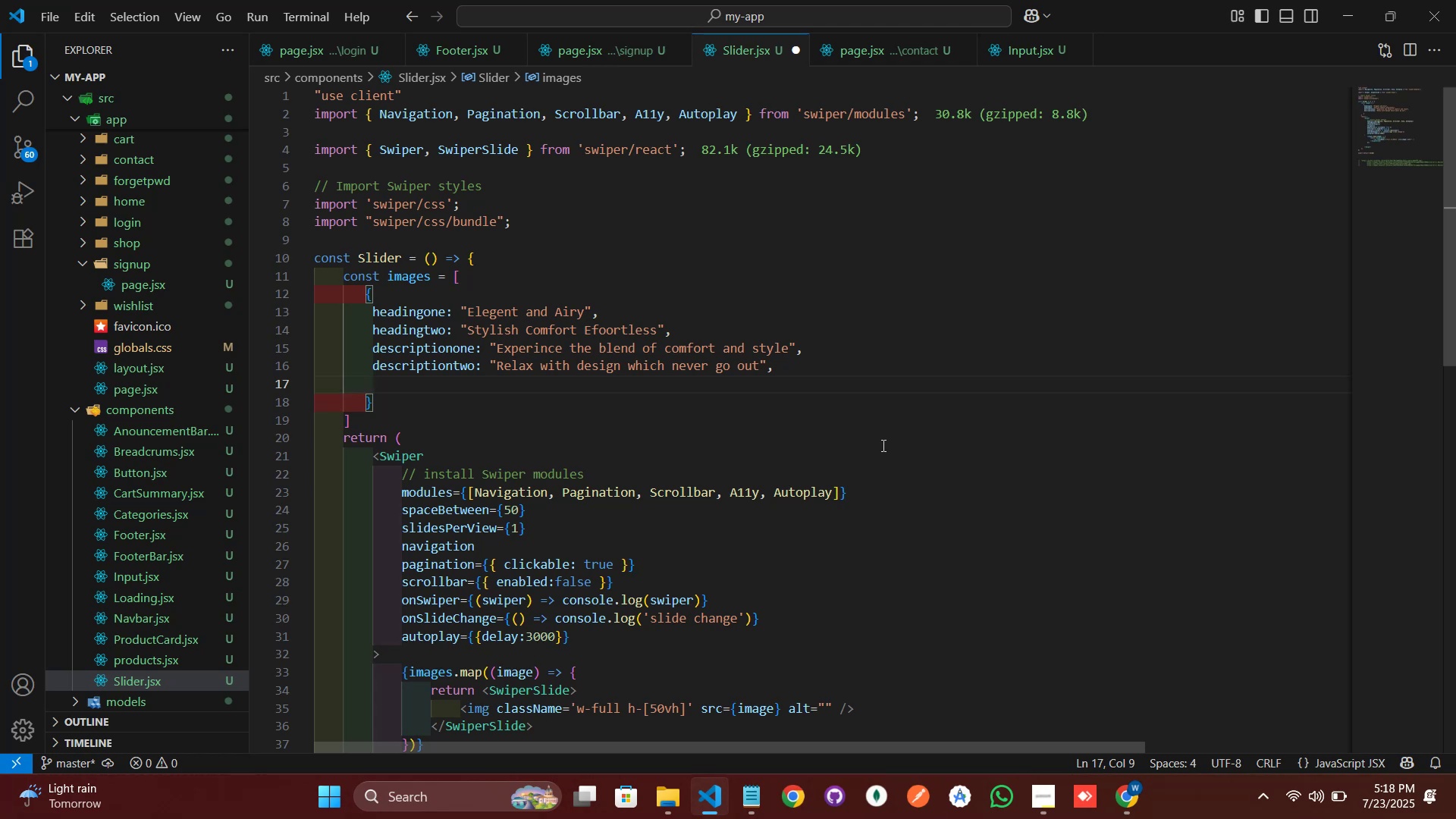 
type(col)
key(Backspace)
type(ol: "Vibrance)
 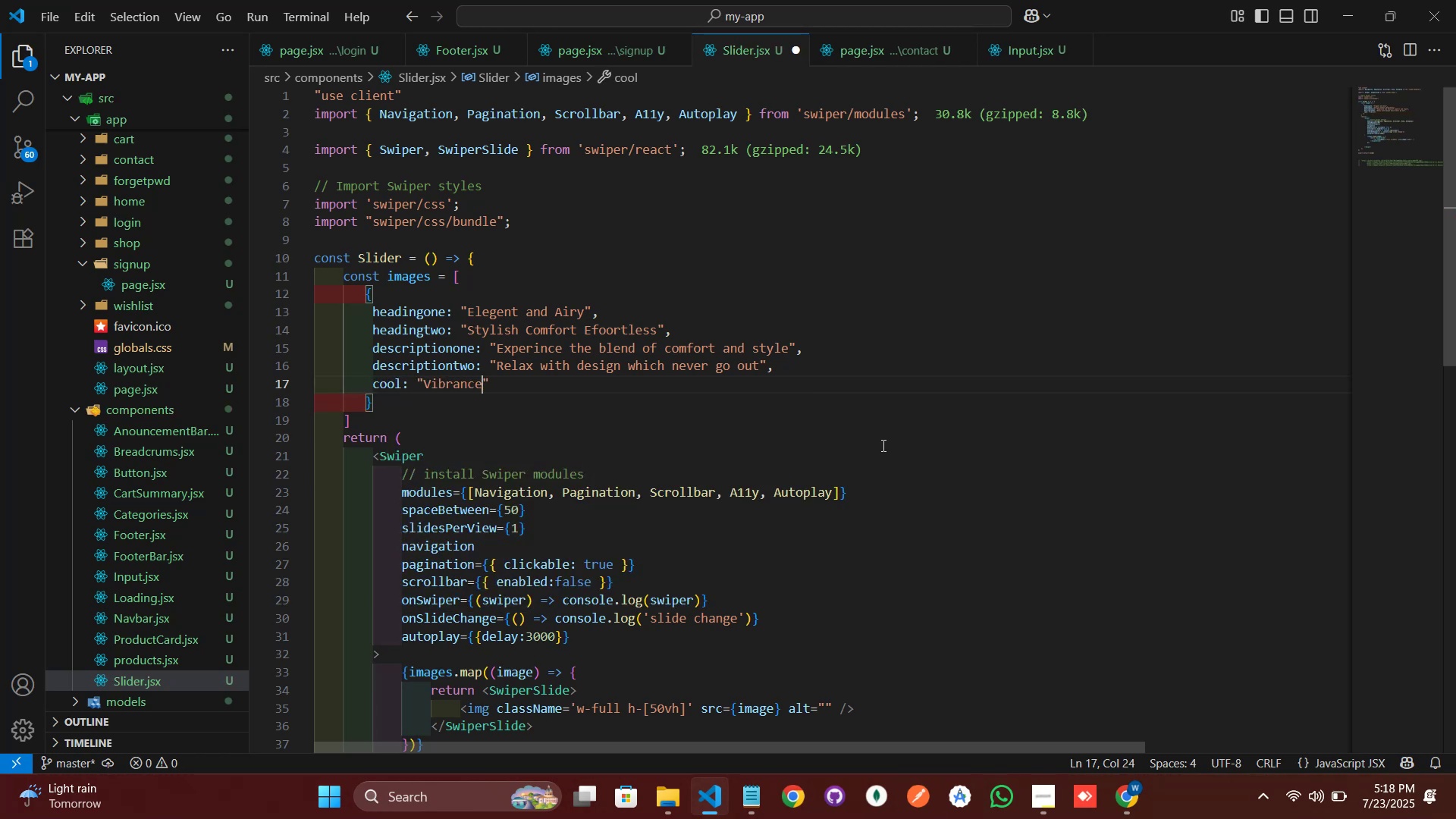 
 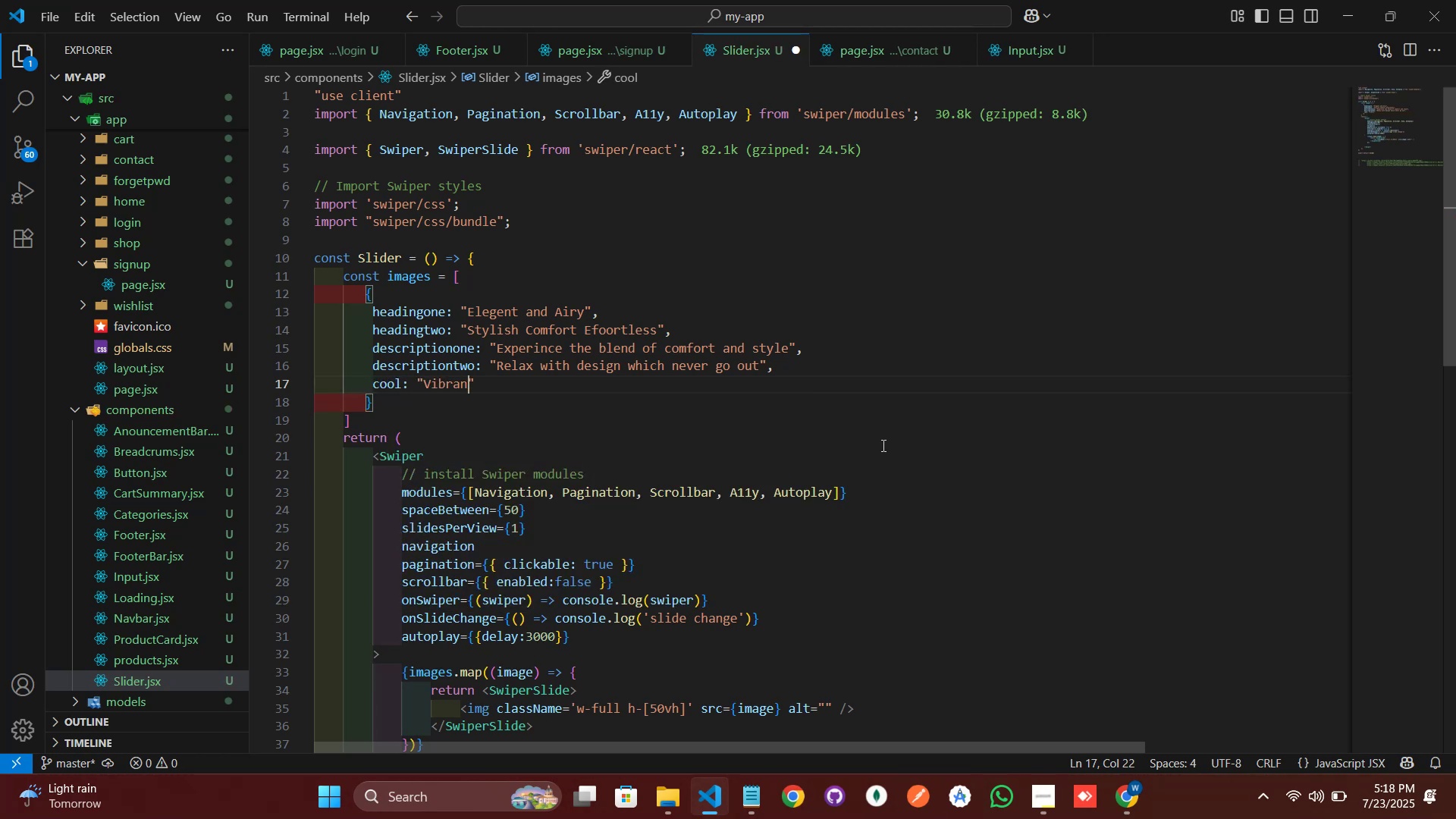 
key(ArrowRight)
 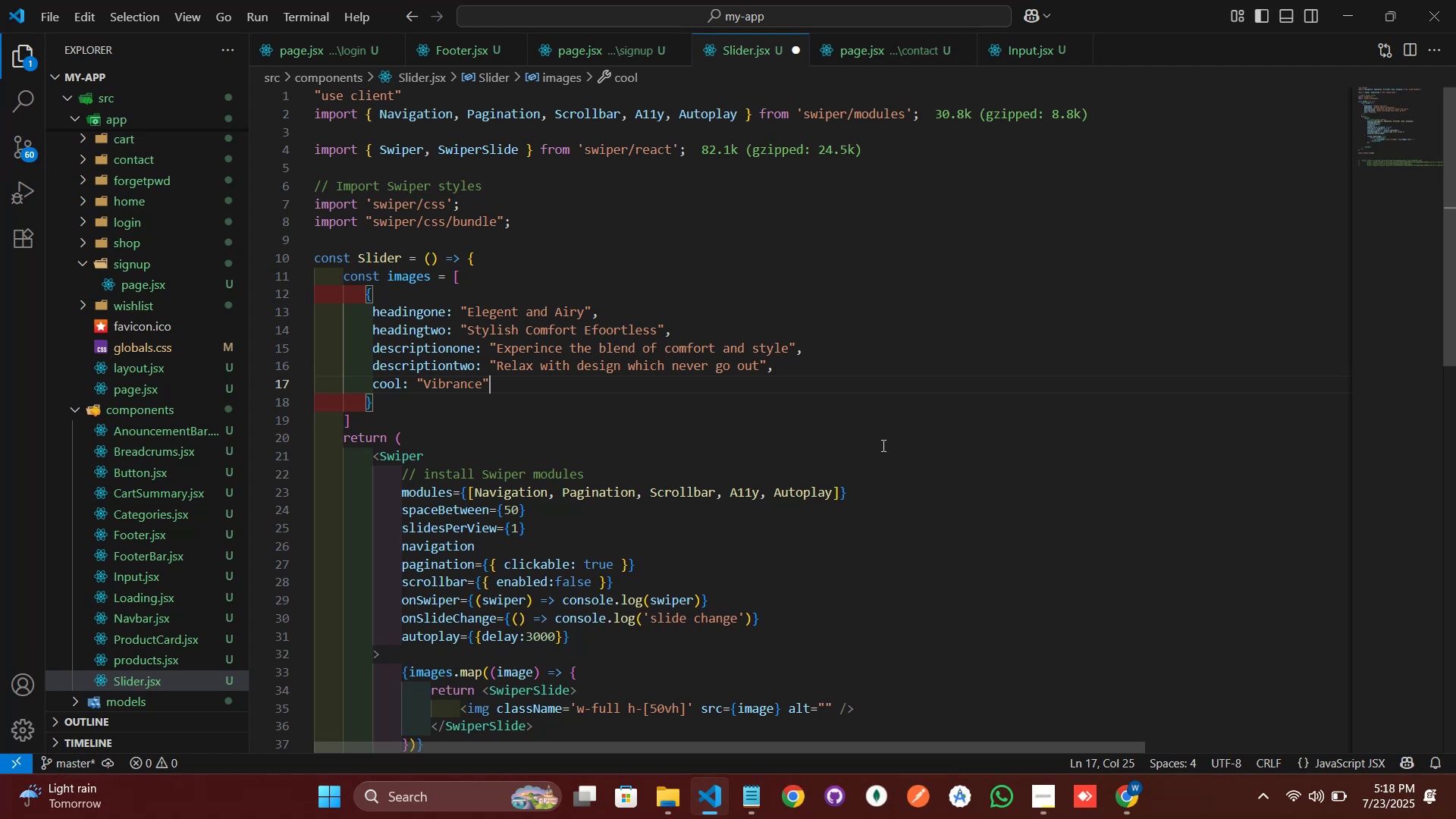 
key(Comma)
 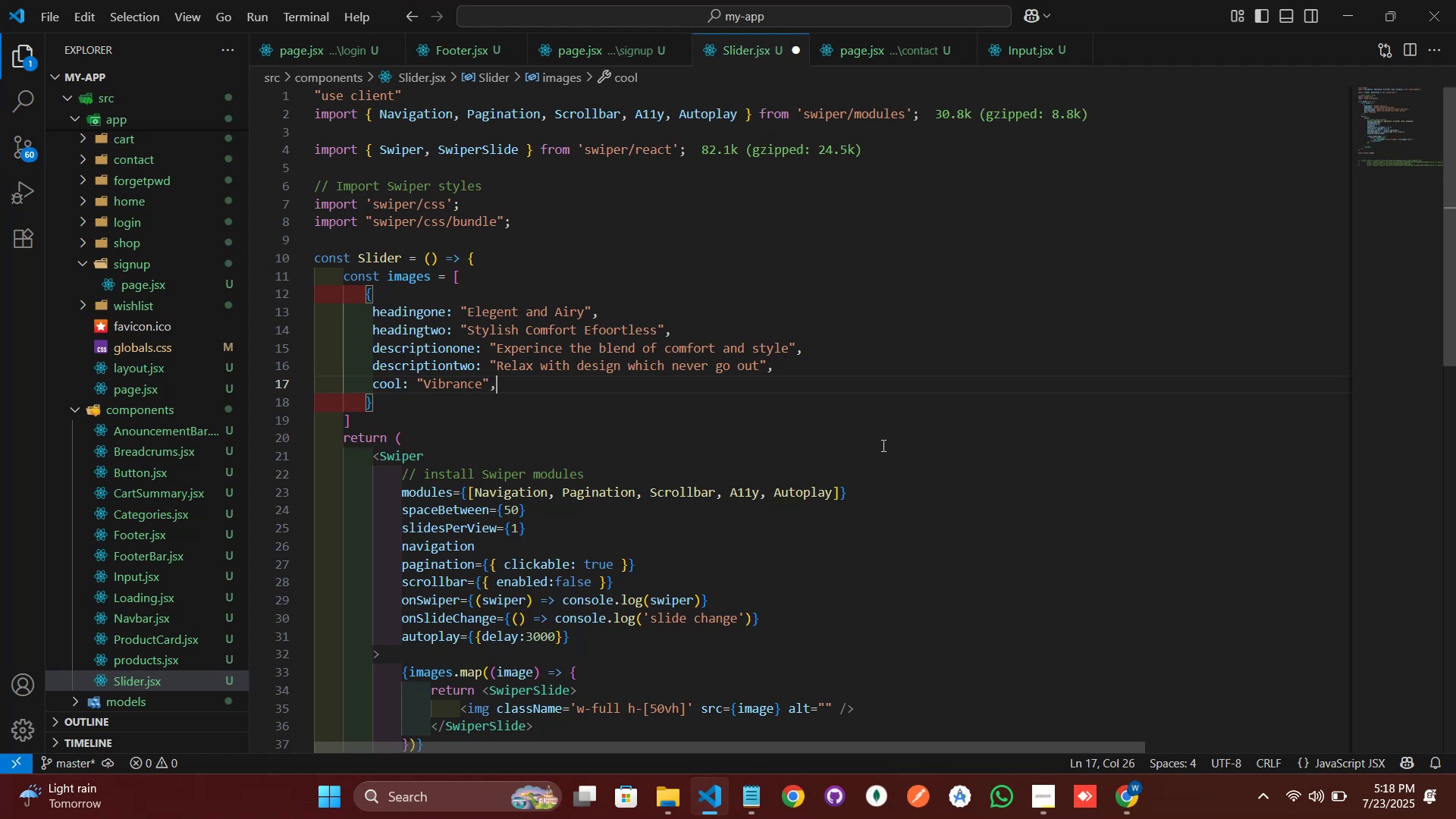 
key(Enter)
 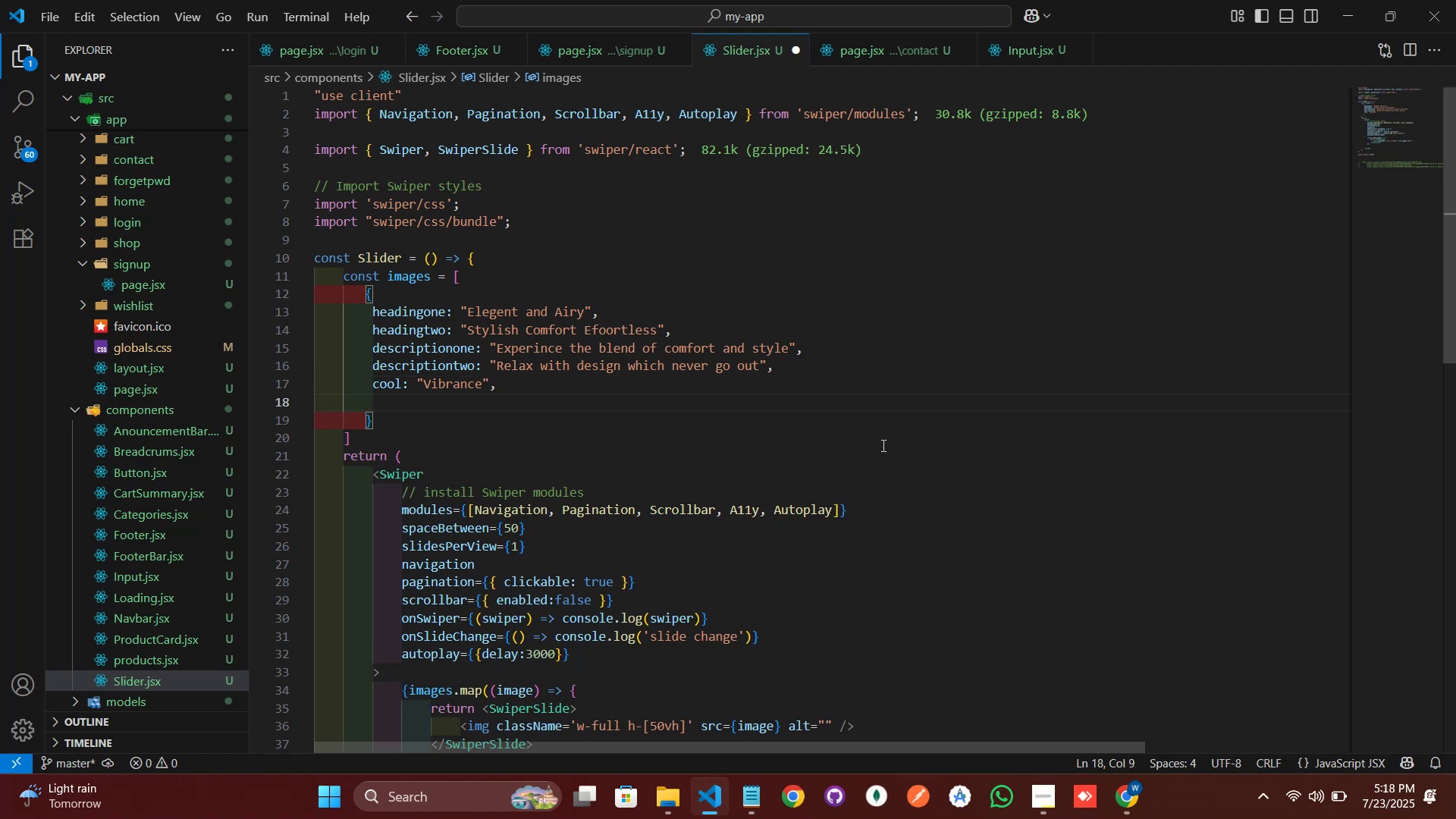 
type(")
key(Backspace)
type(btn:)
 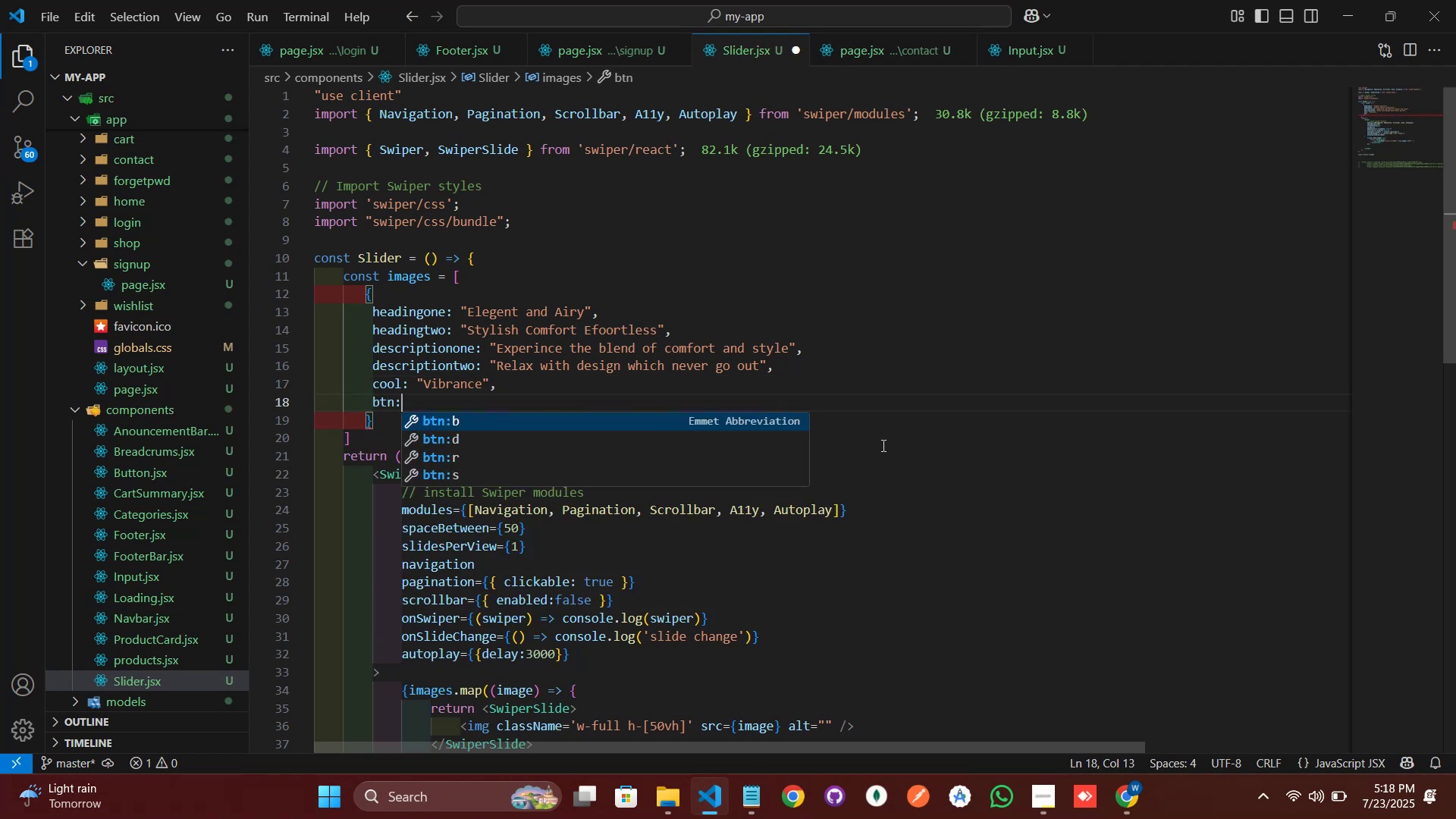 
type( D)
key(Backspace)
type("Discover Now)
 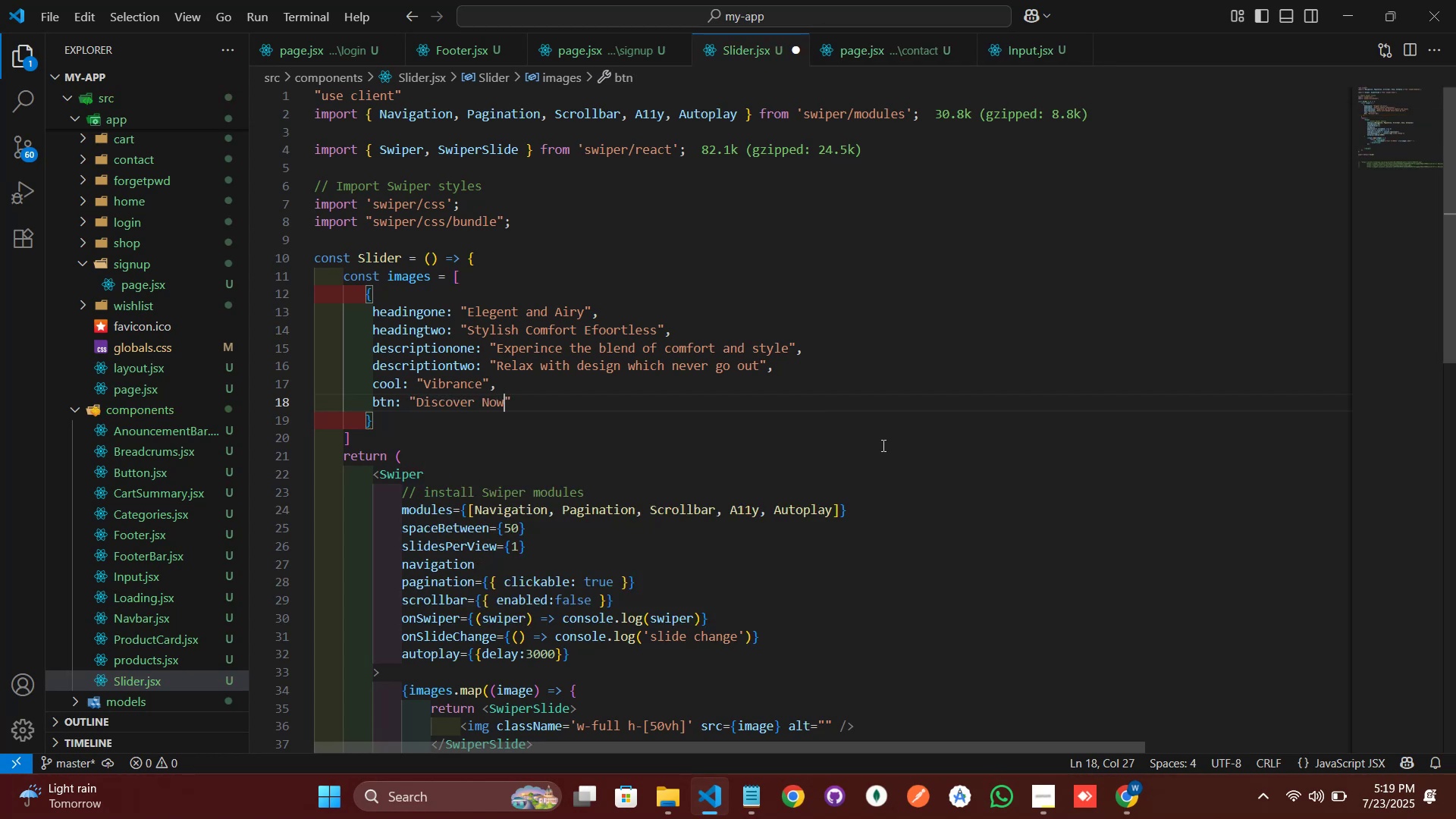 
key(ArrowRight)
 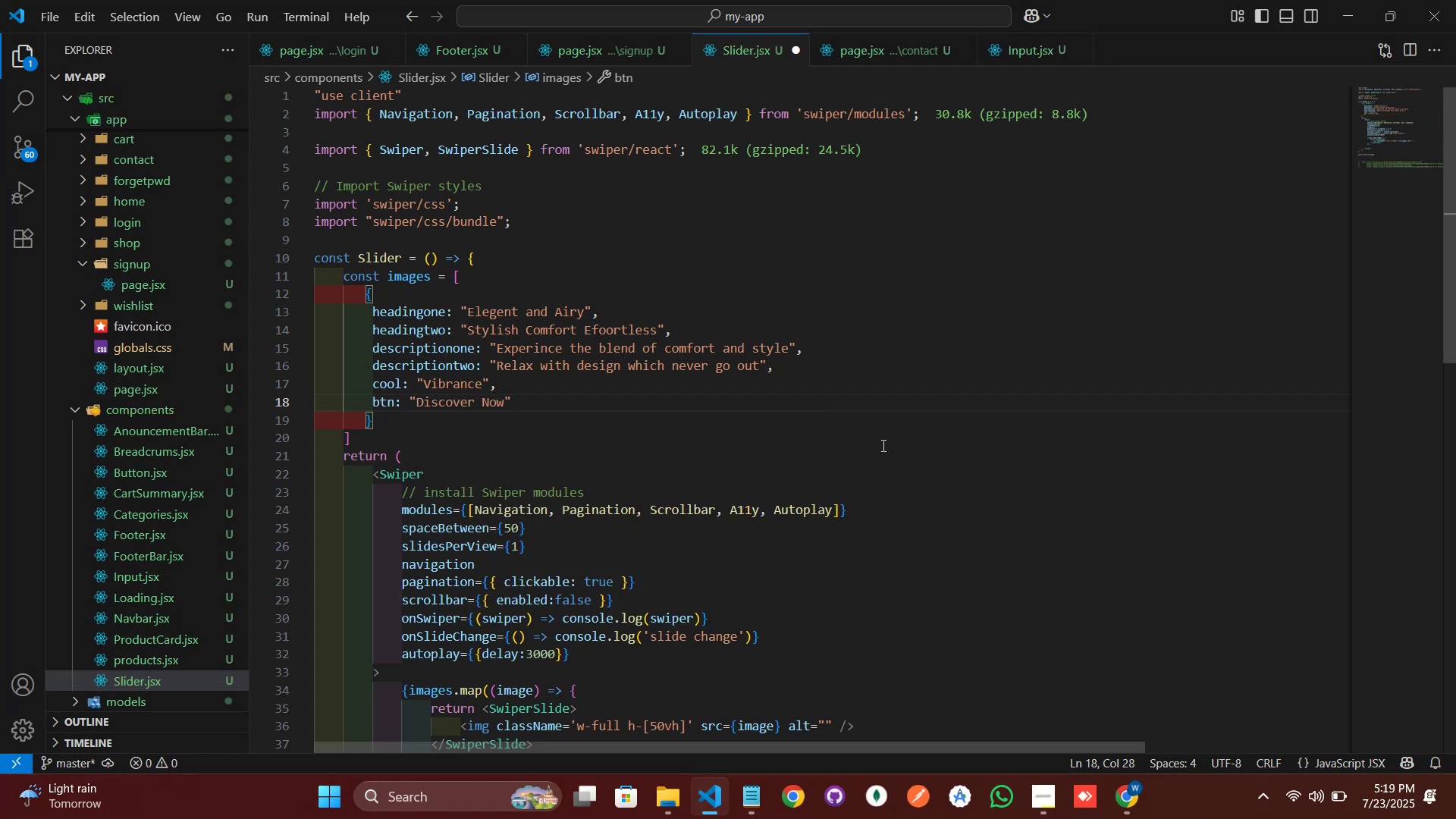 
key(Comma)
 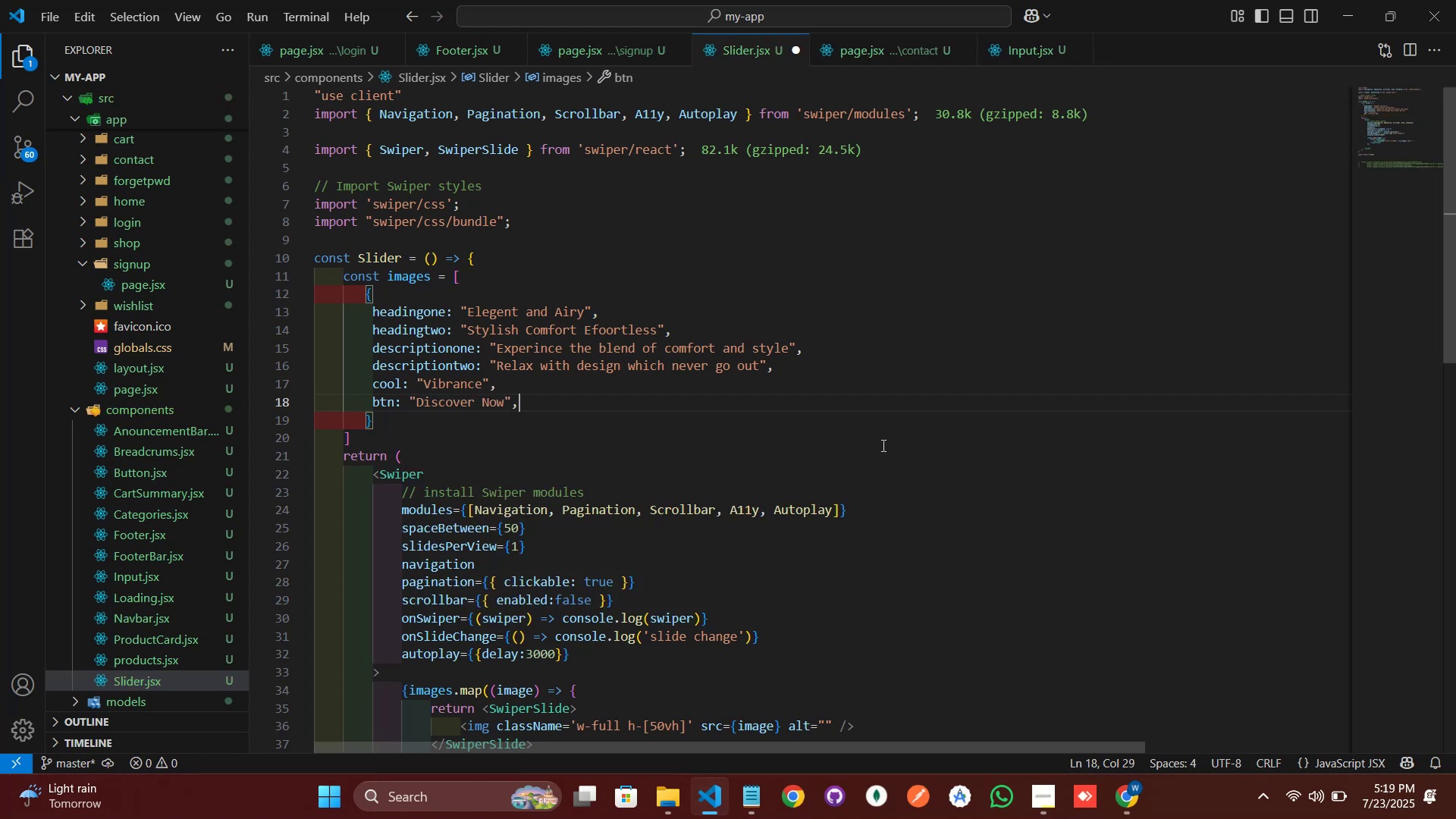 
key(Enter)
 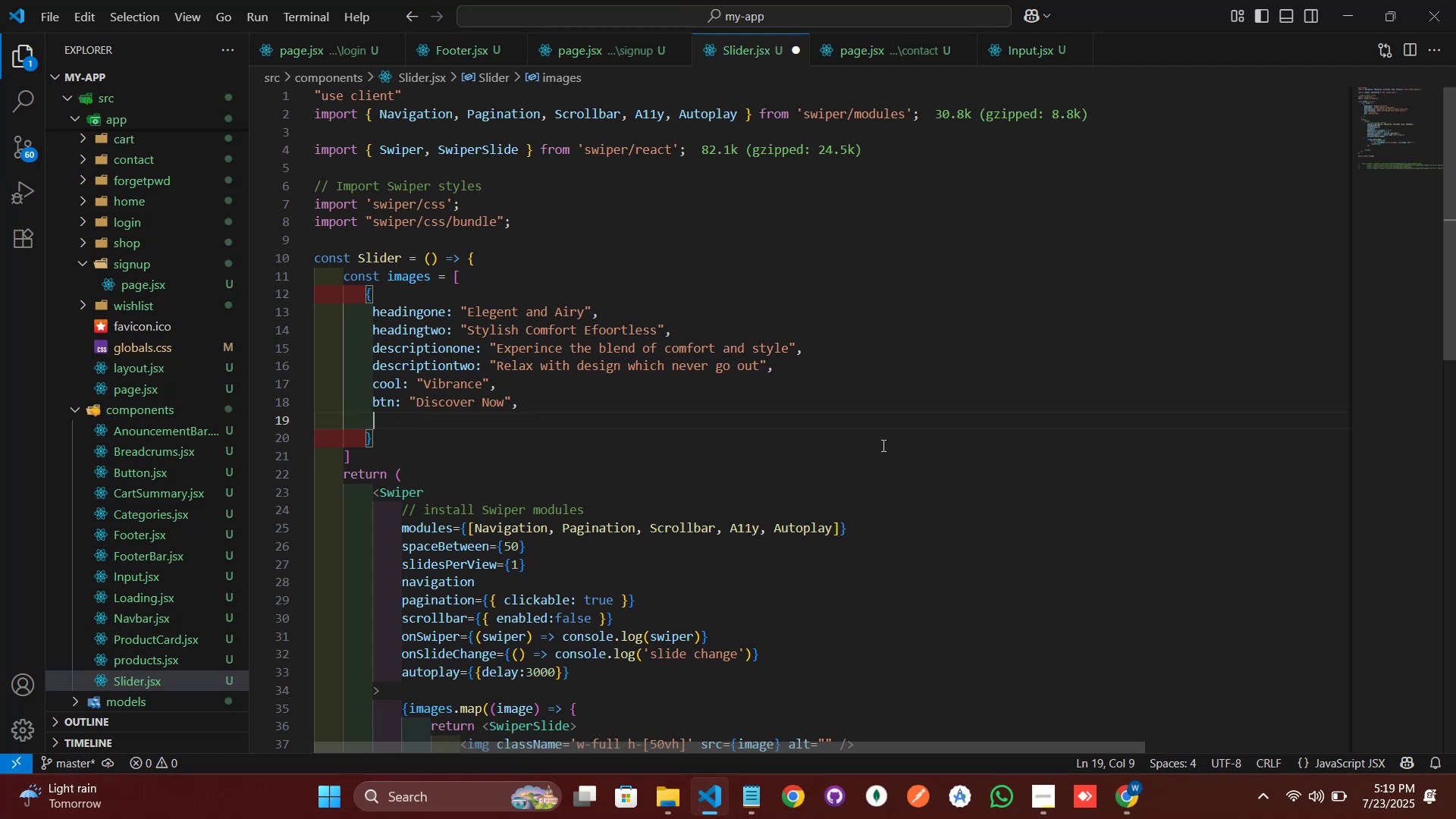 
type(pic: ")
 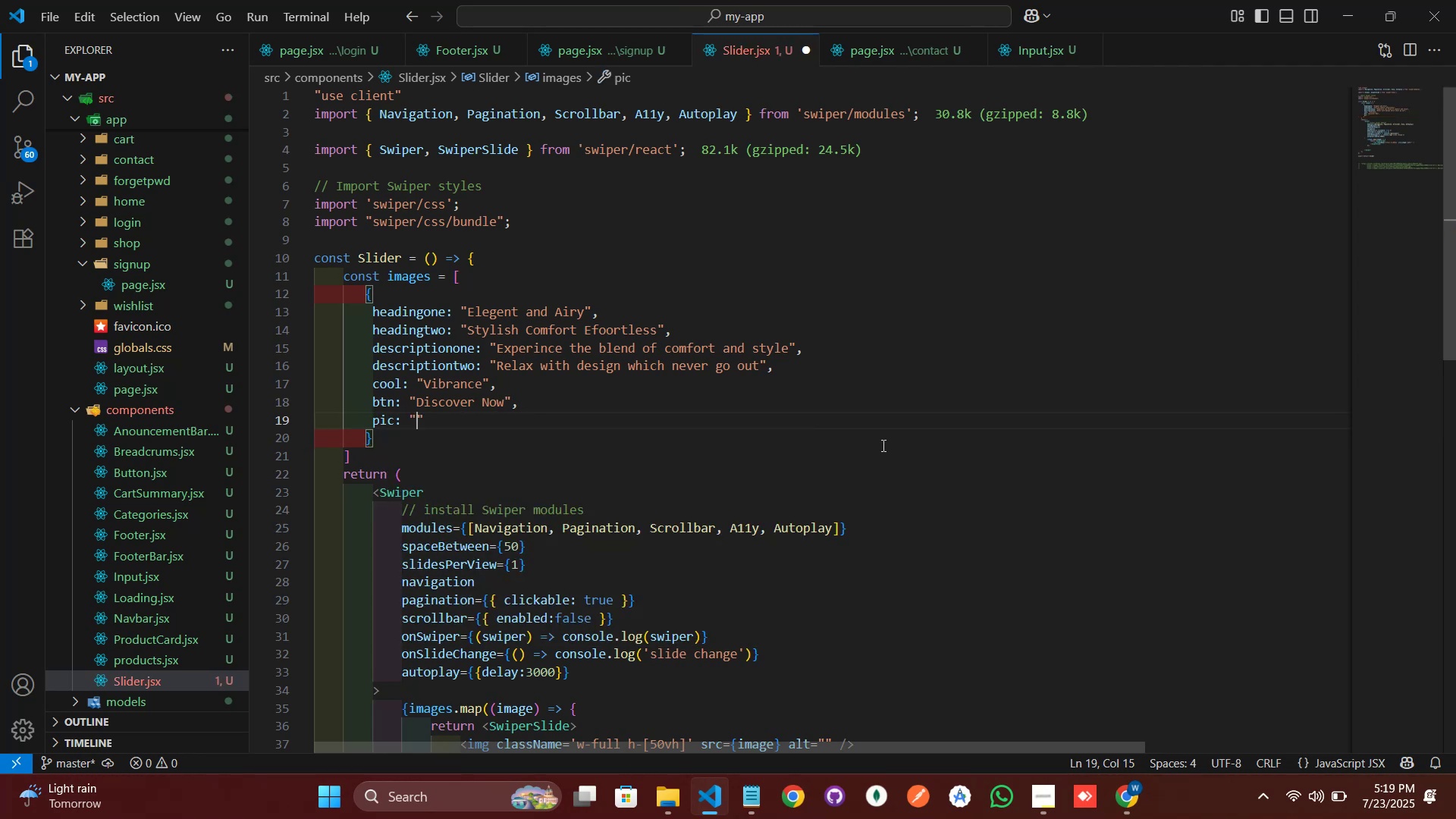 
scroll: coordinate [847, 390], scroll_direction: down, amount: 11.0
 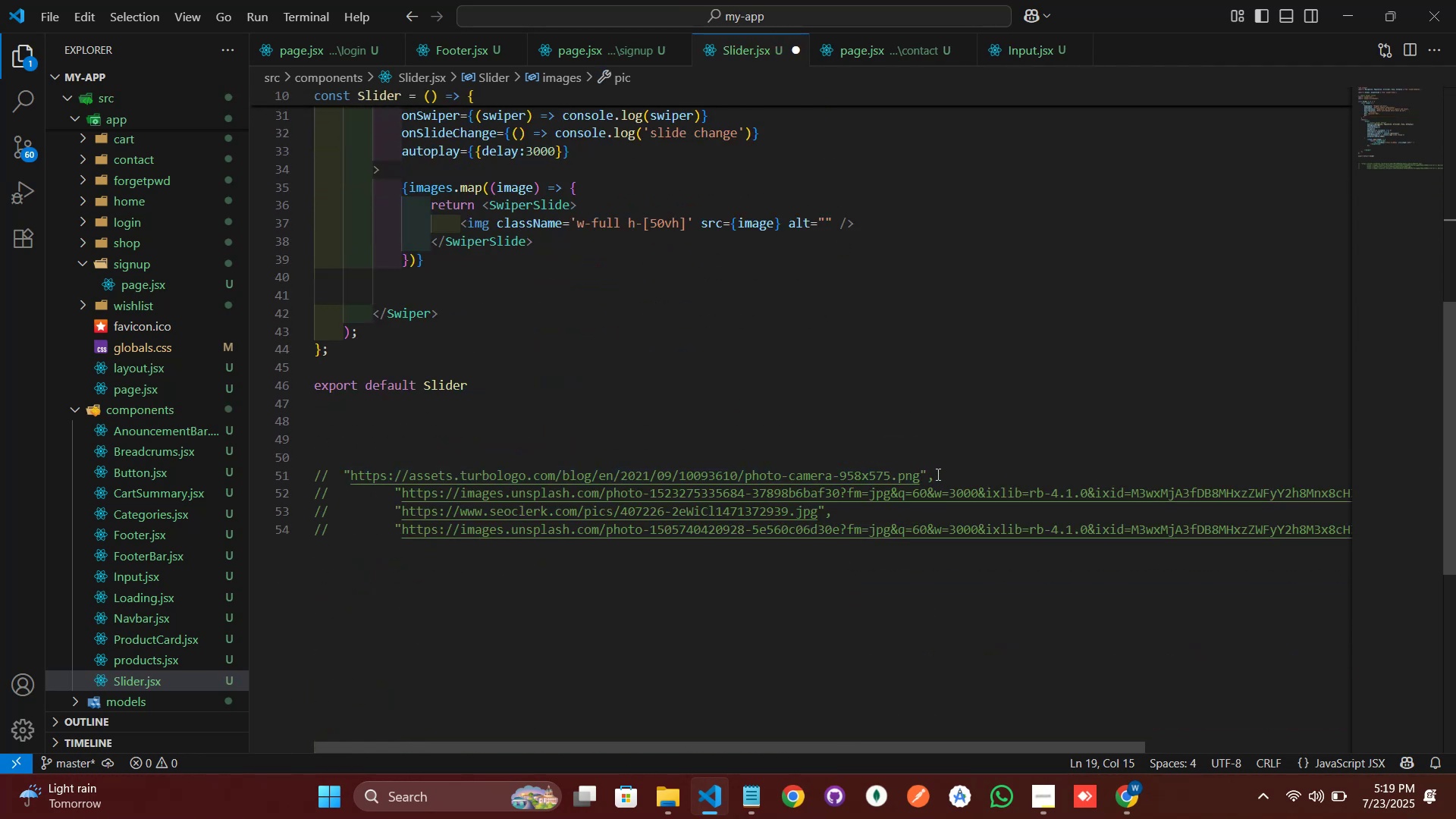 
left_click_drag(start_coordinate=[950, 474], to_coordinate=[340, 466])
 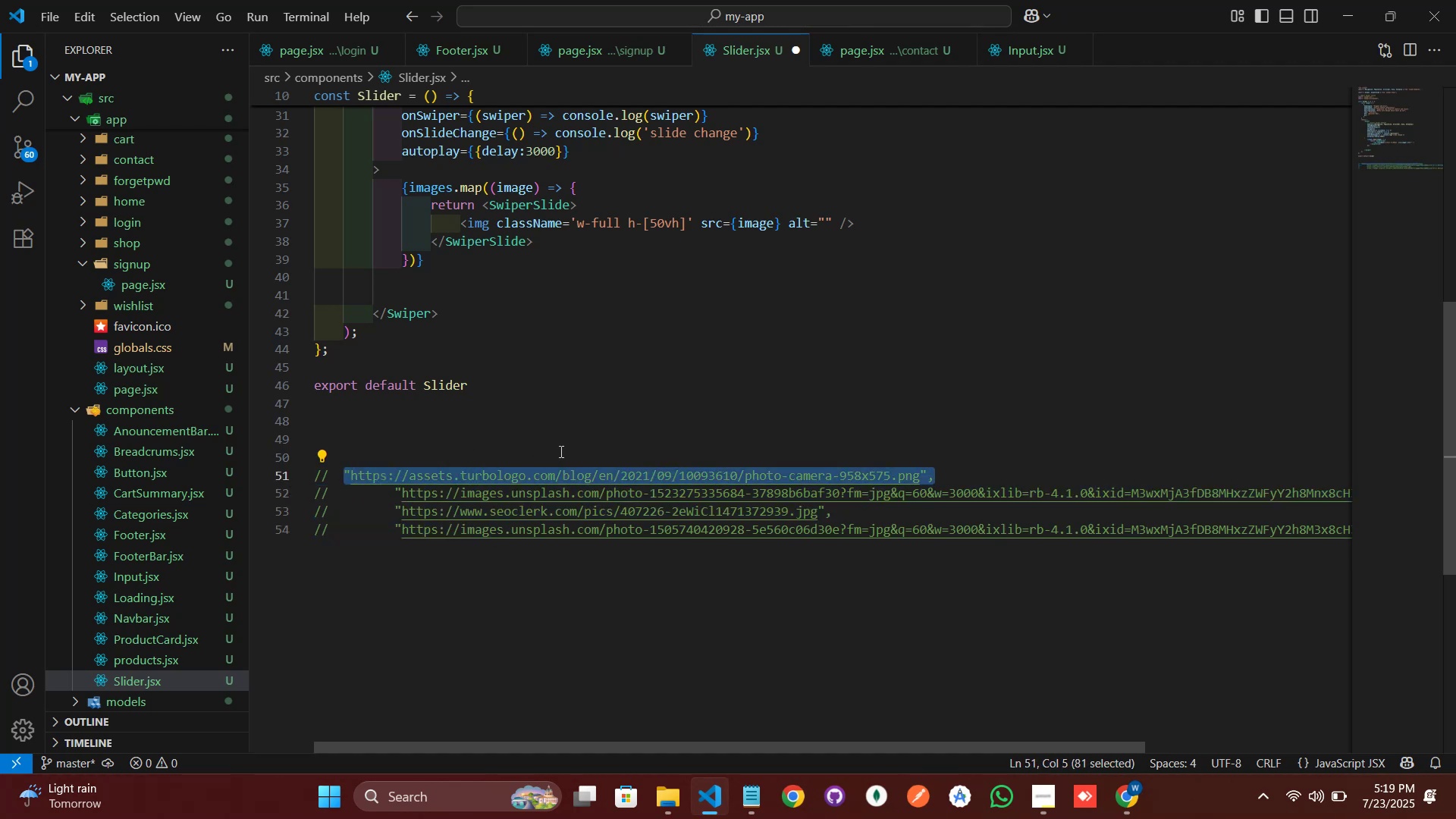 
key(Control+X)
 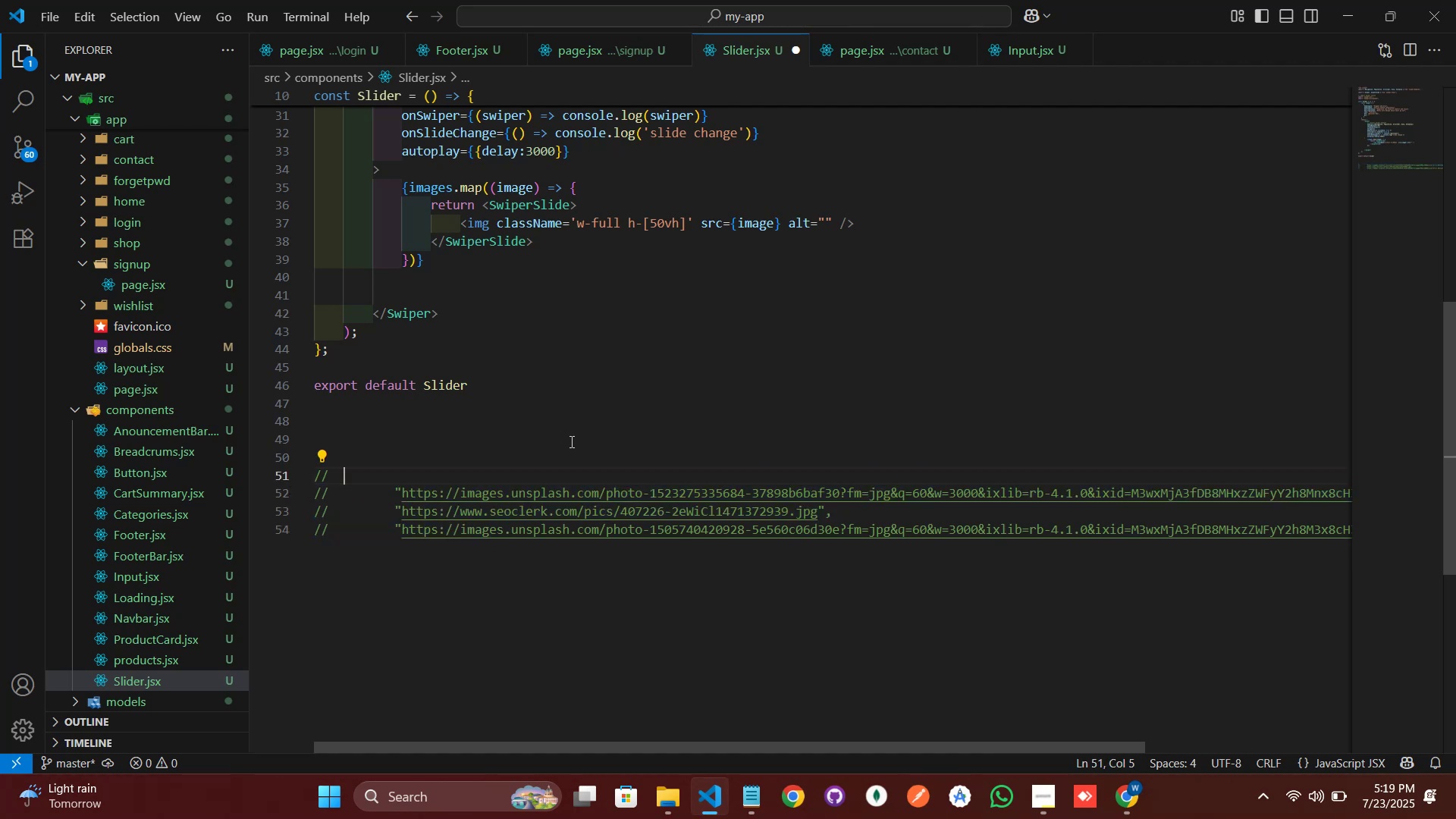 
scroll: coordinate [585, 400], scroll_direction: up, amount: 14.0
 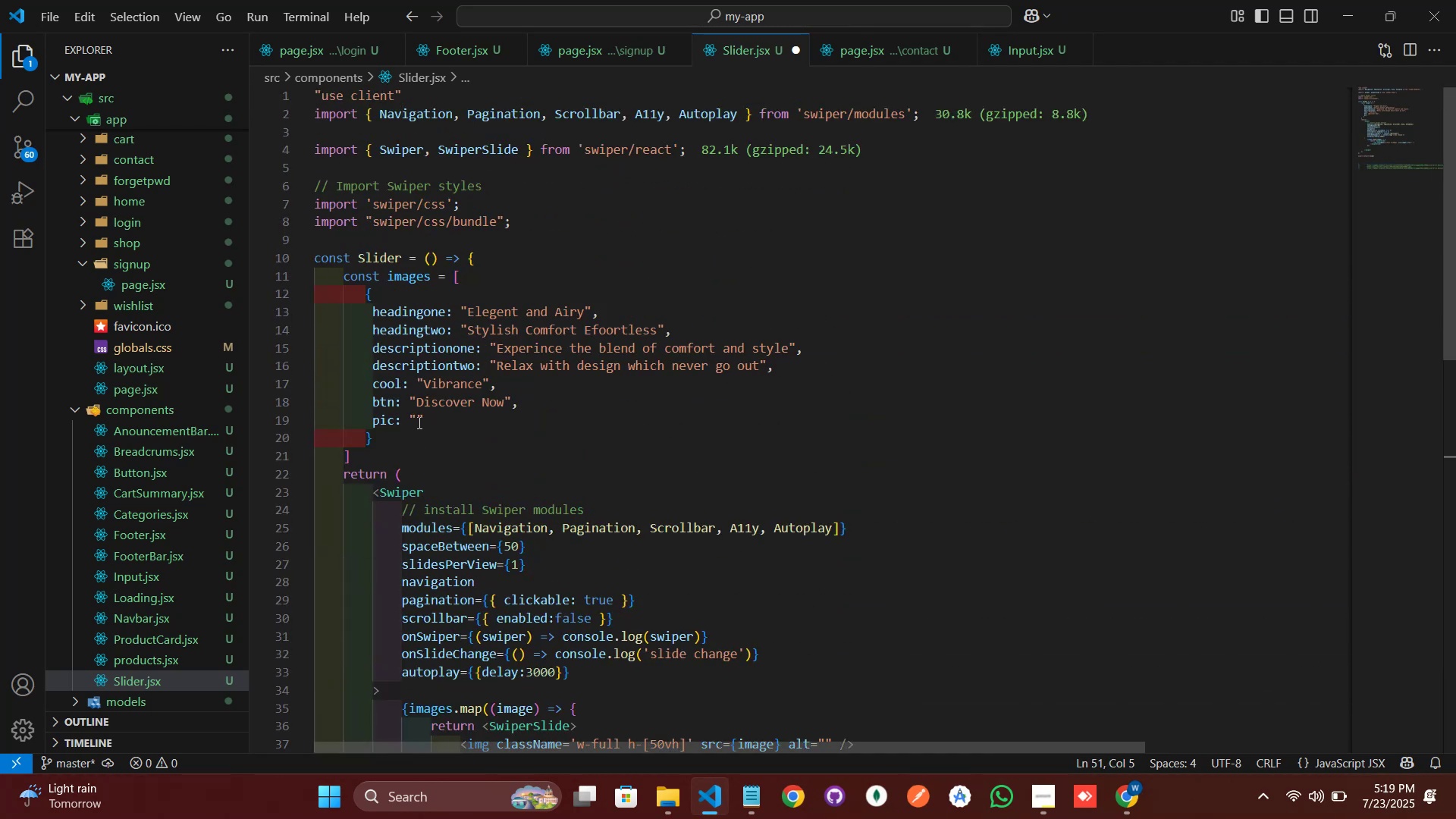 
left_click([417, 422])
 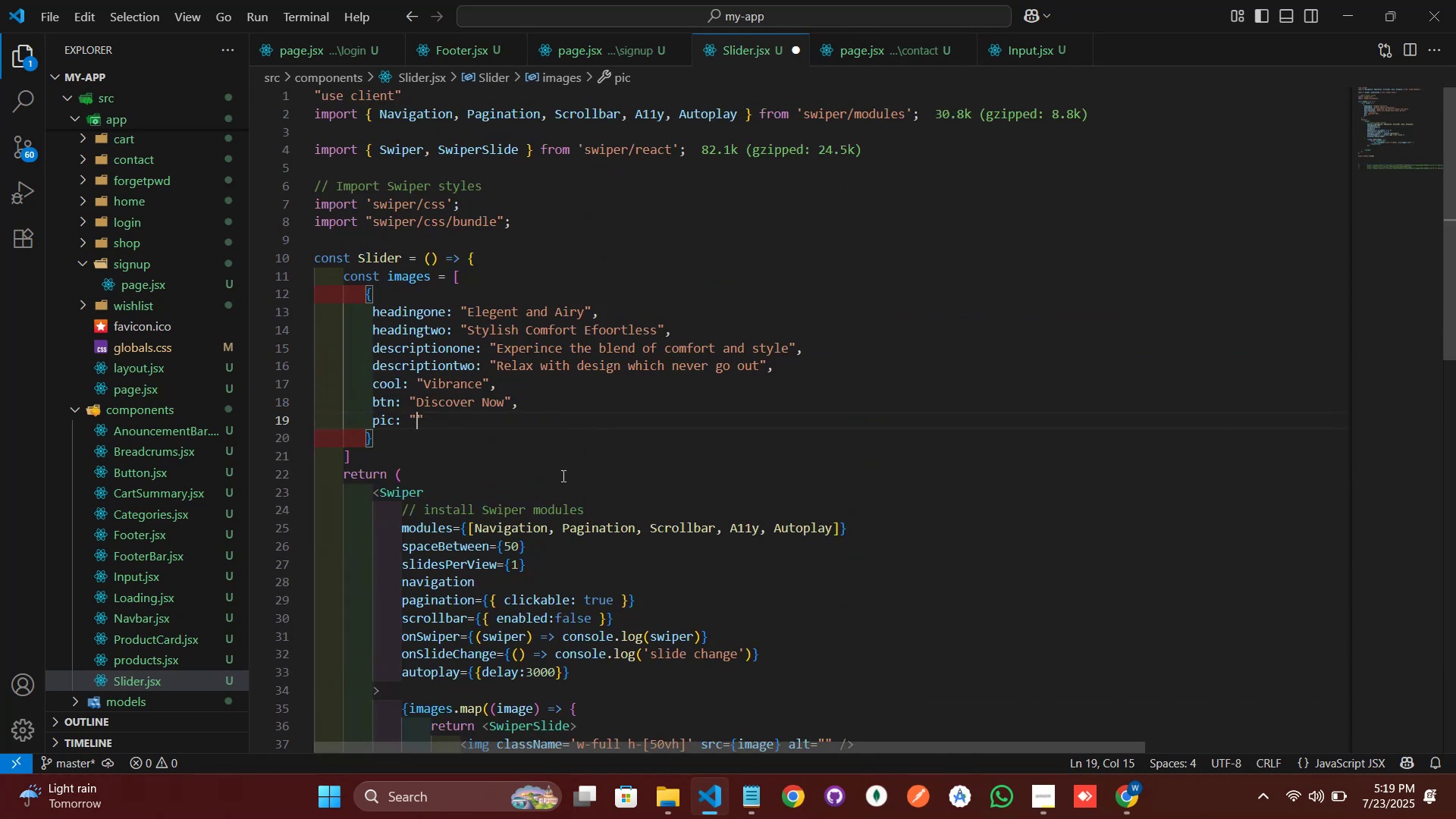 
key(Control+V)
 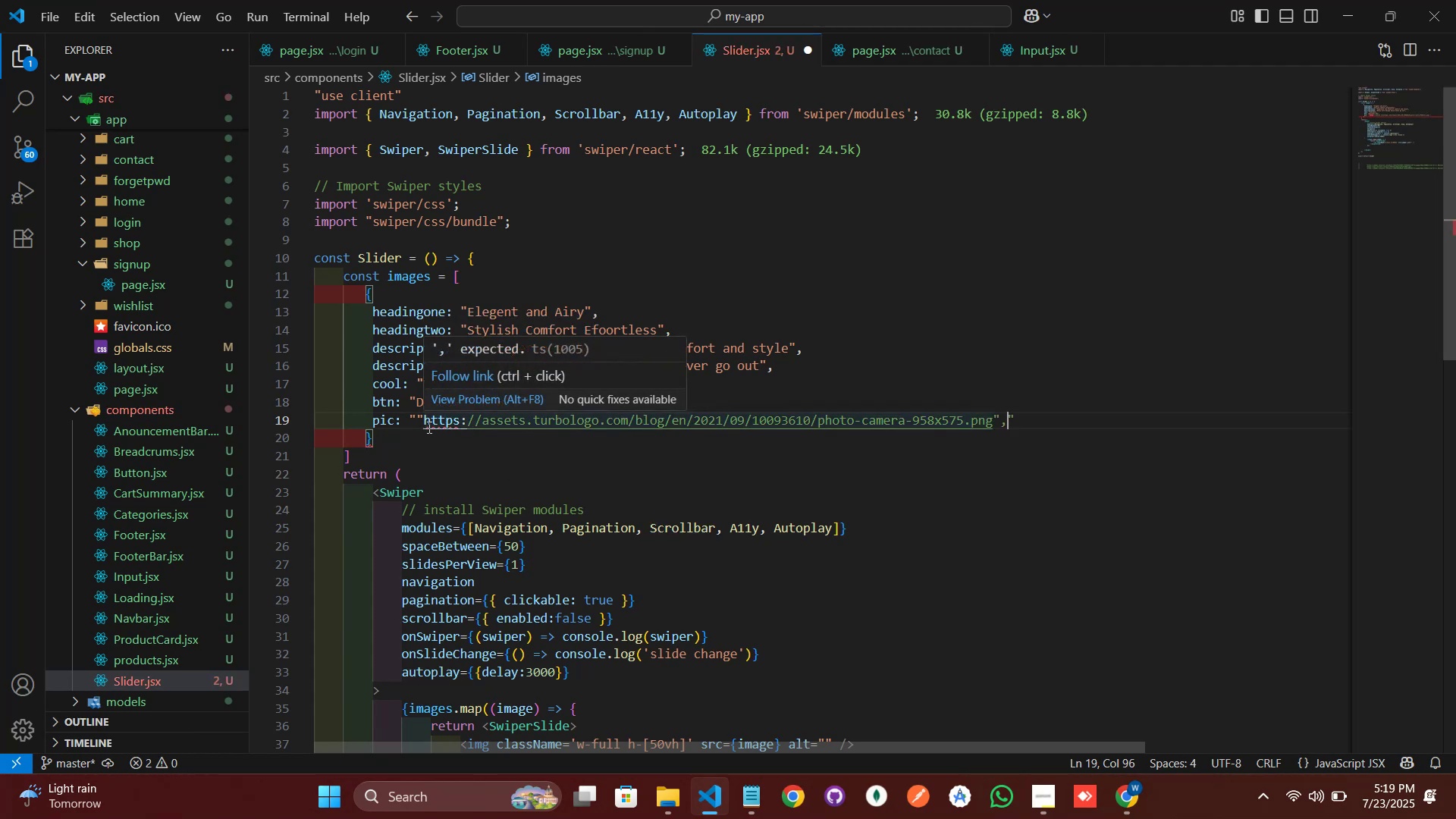 
left_click([422, 420])
 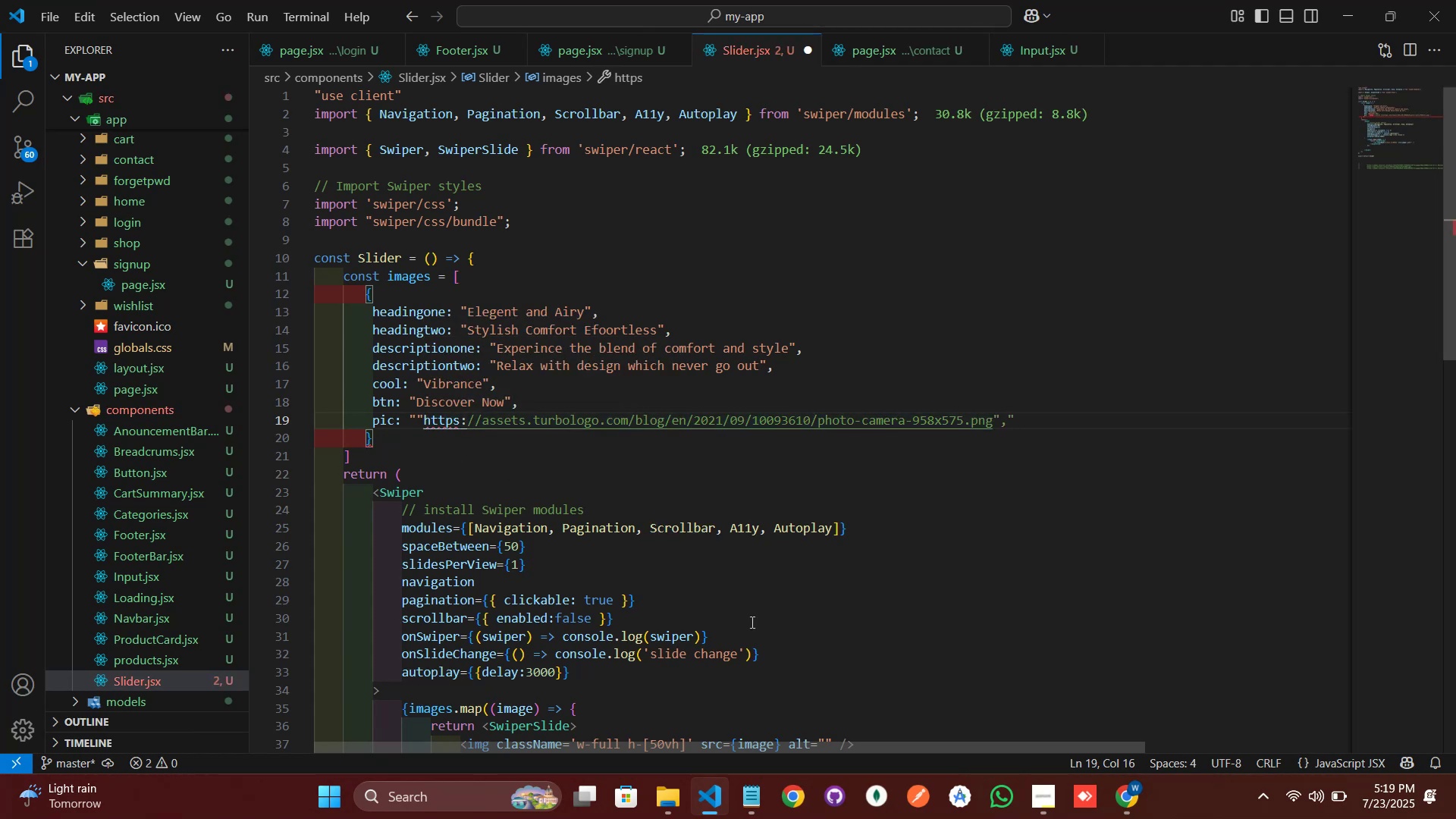 
key(Backspace)
 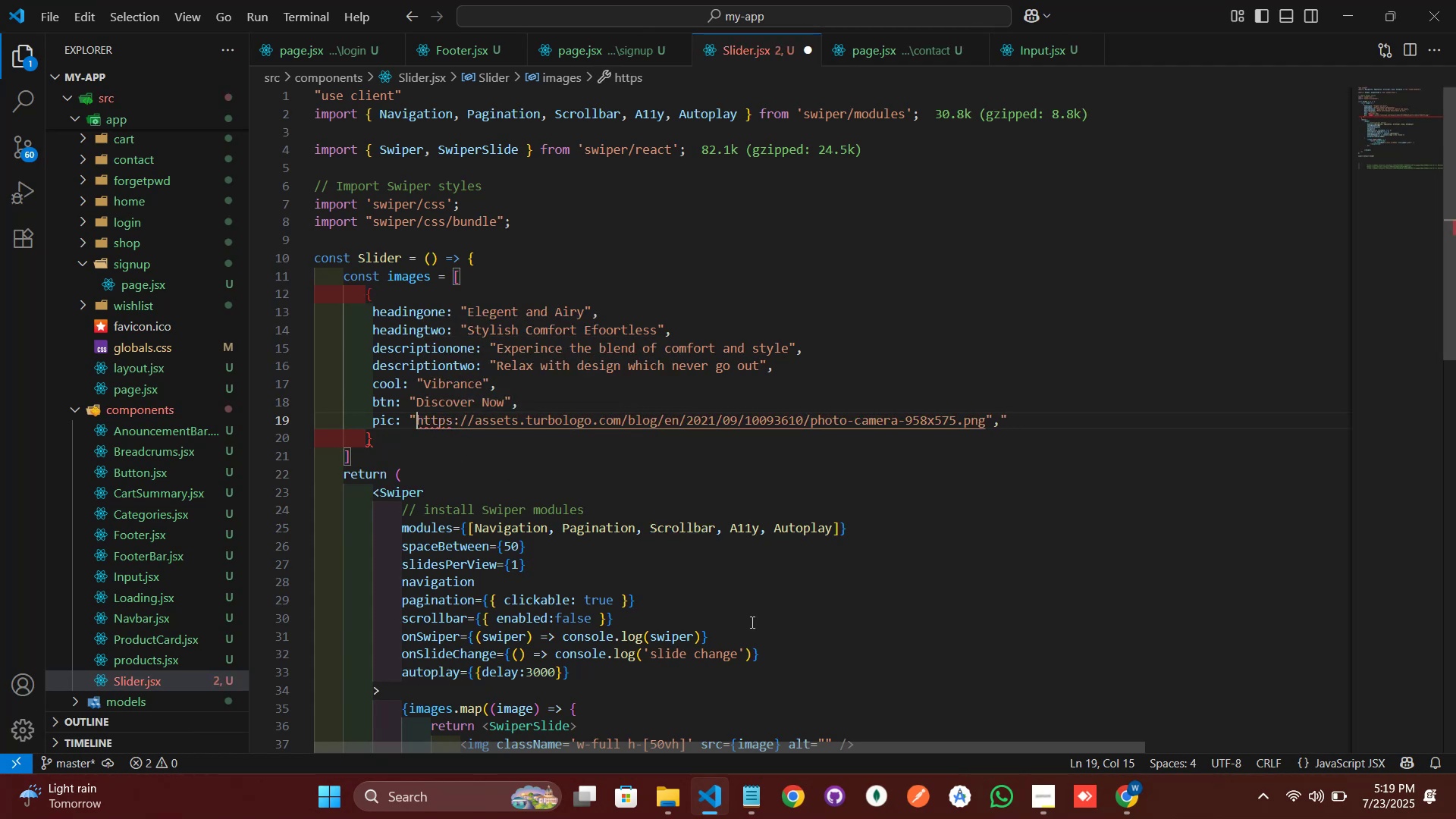 
hold_key(key=ArrowRight, duration=1.52)
 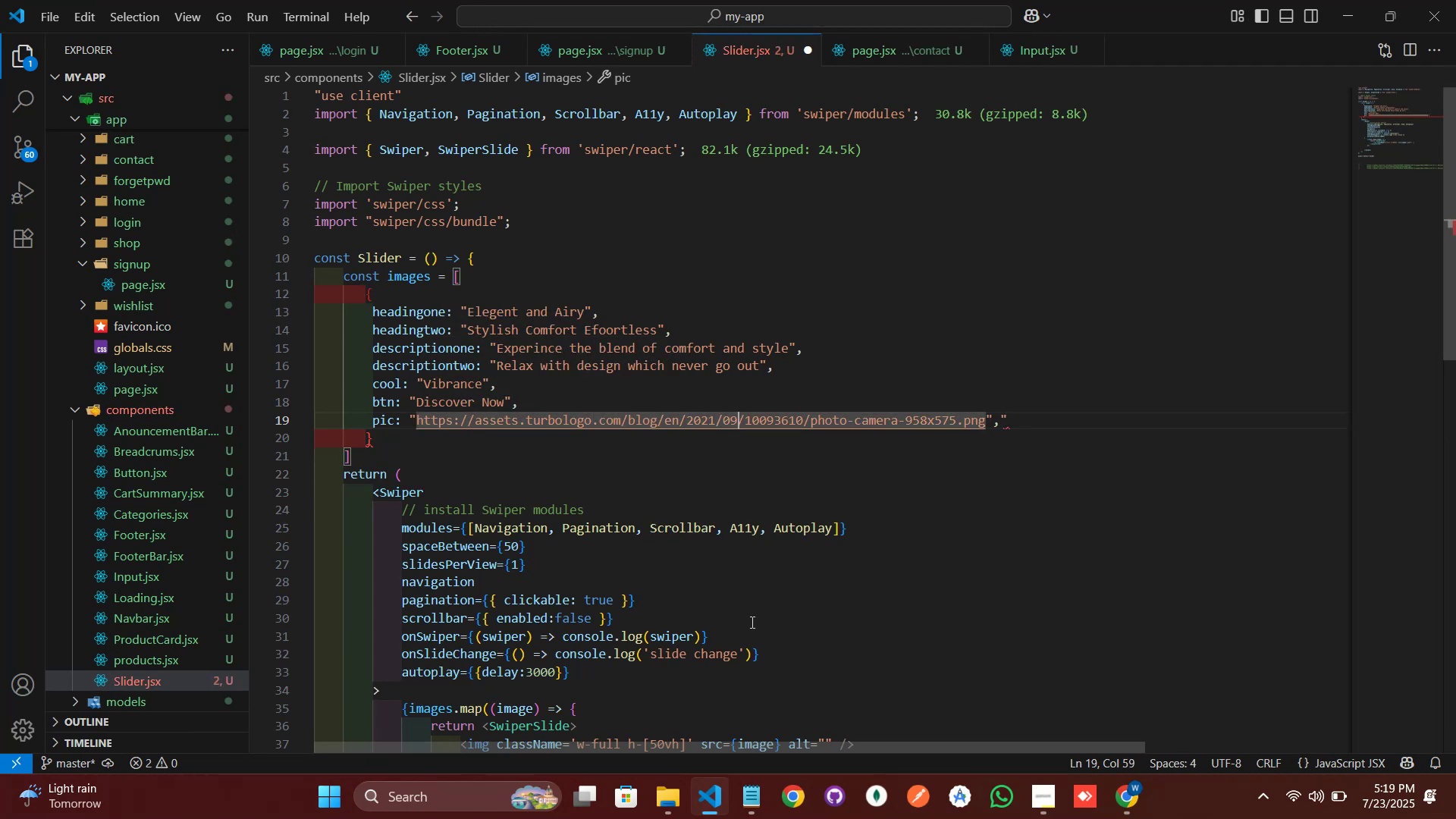 
hold_key(key=ArrowRight, duration=1.51)
 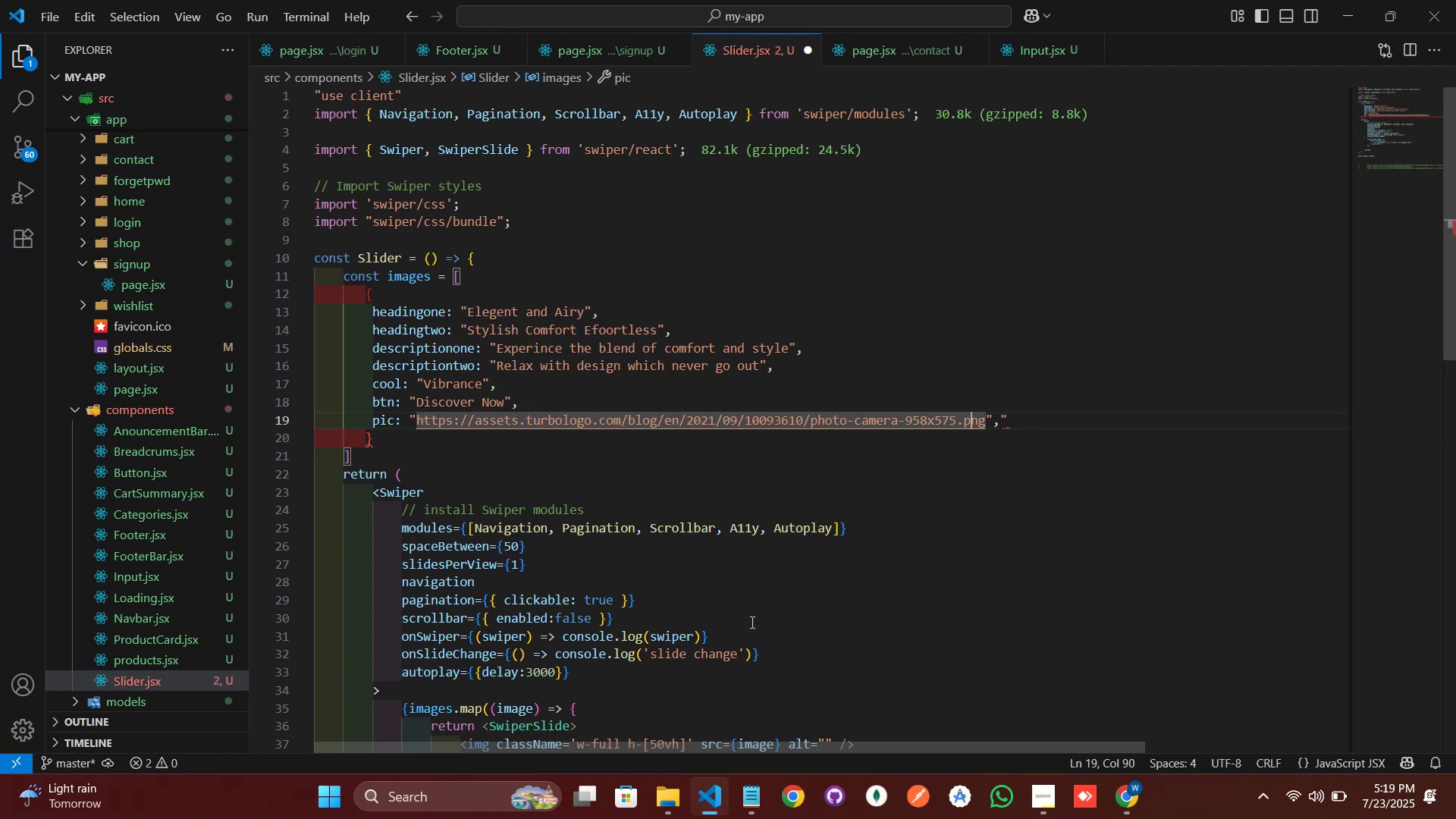 
key(ArrowRight)
 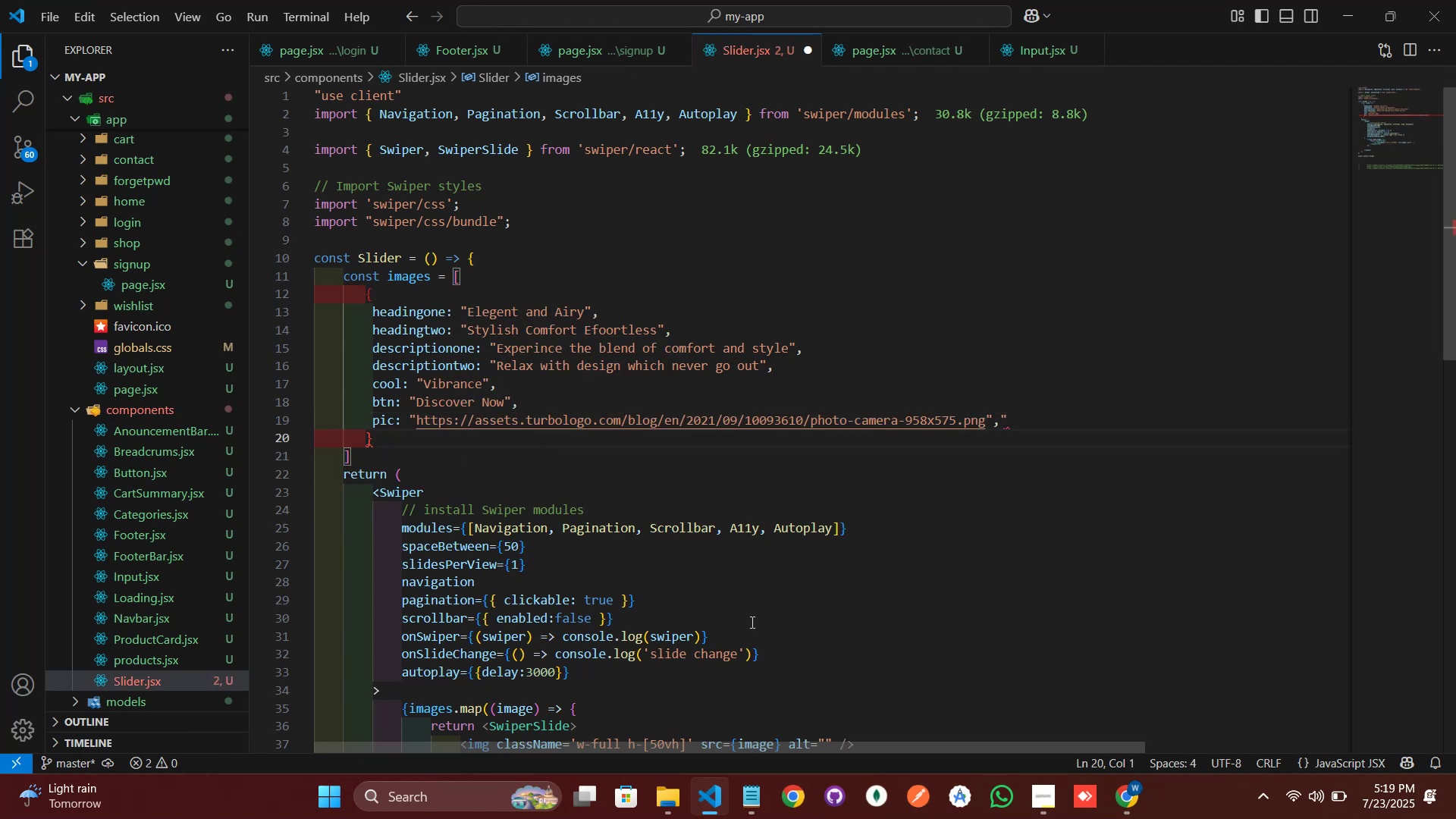 
key(ArrowLeft)
 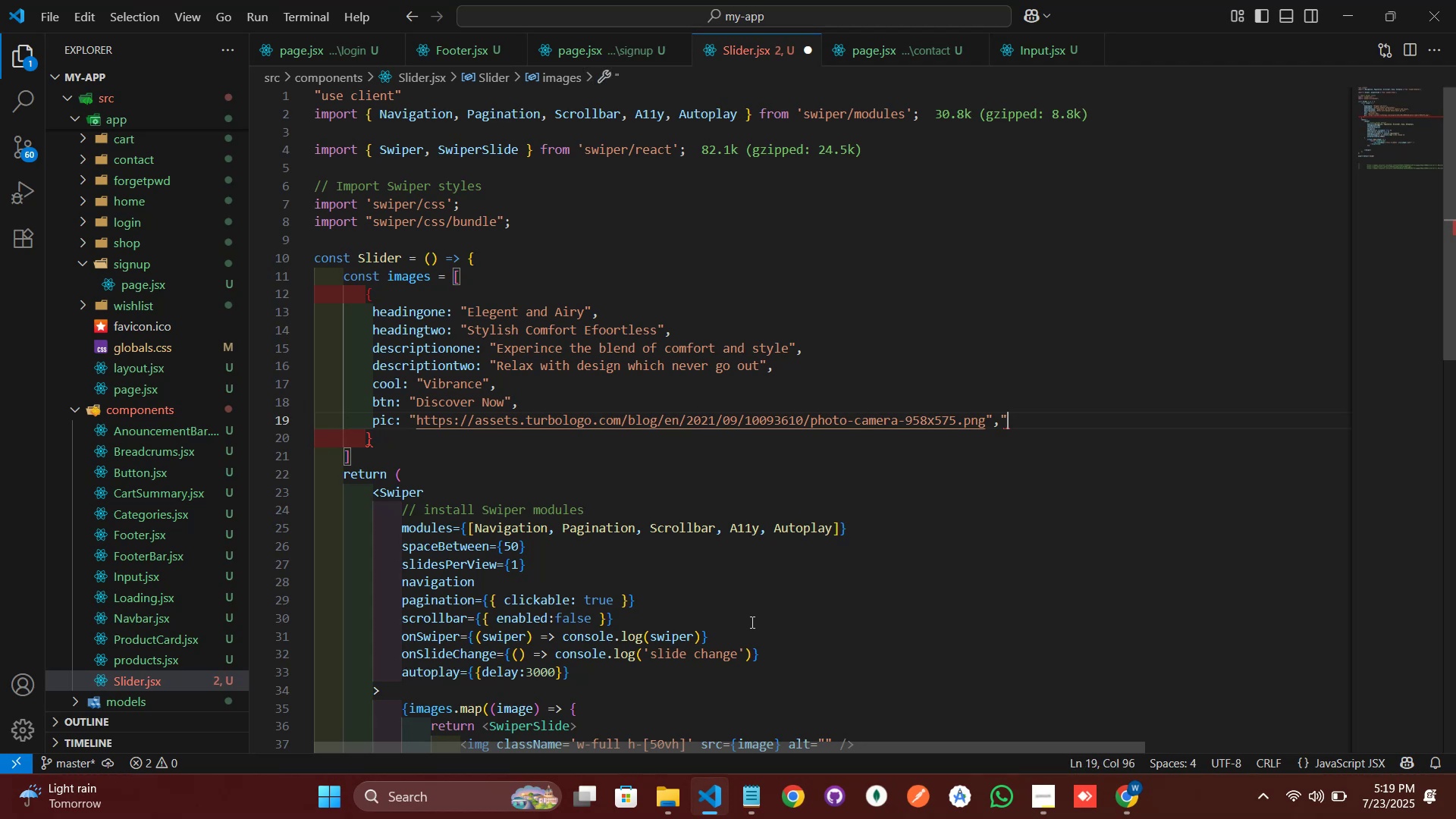 
key(Backspace)
 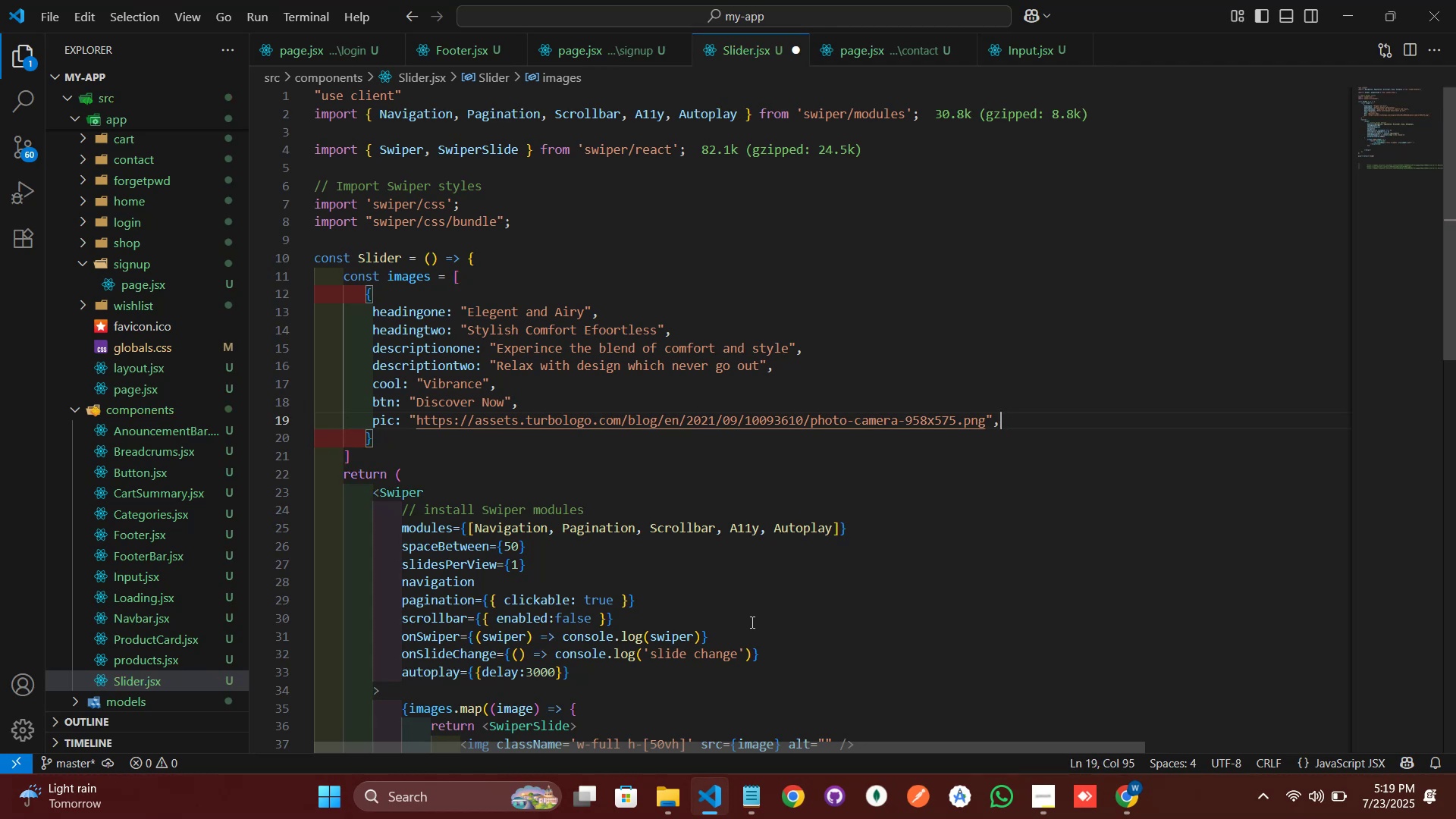 
key(Control+S)
 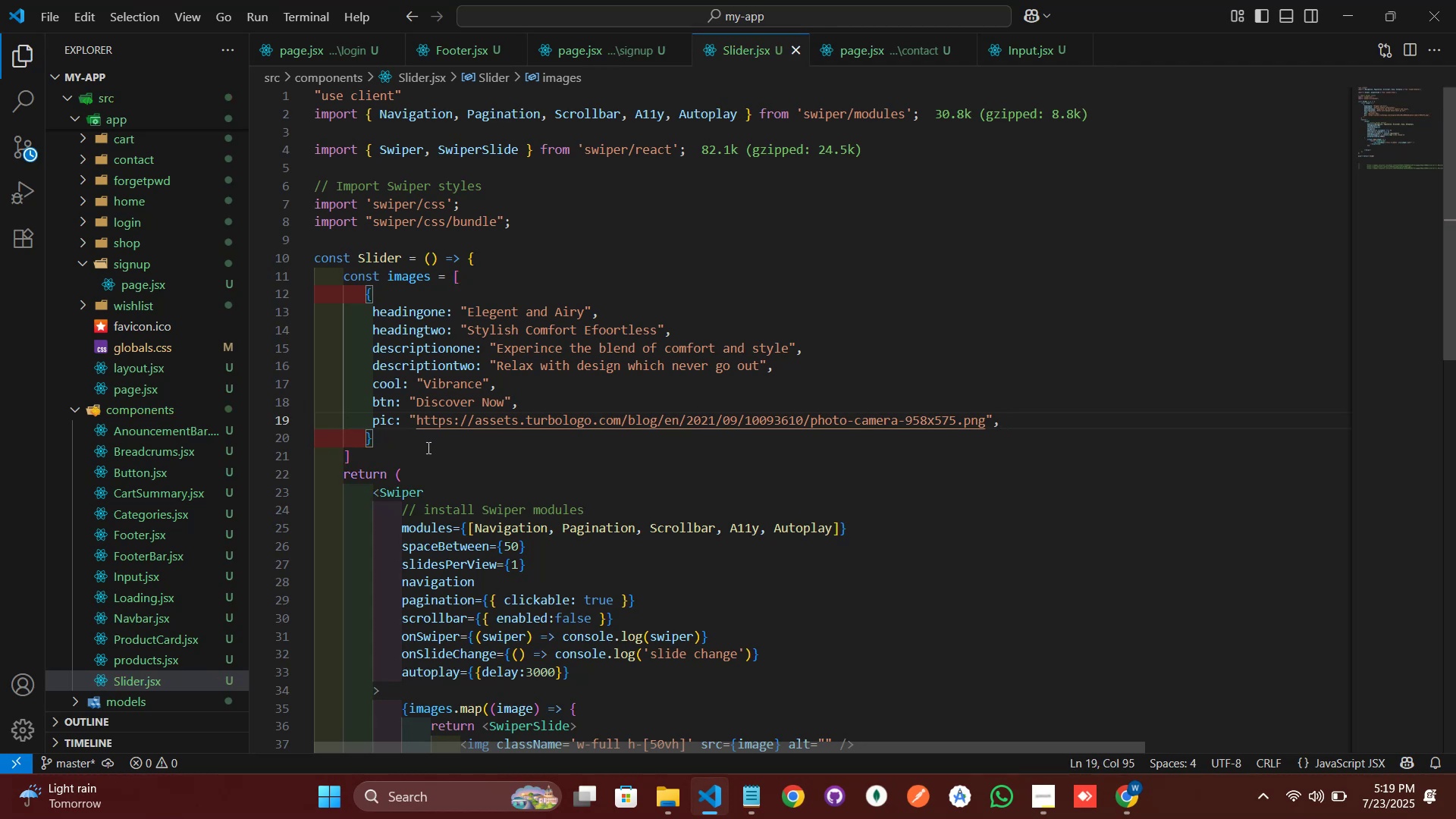 
left_click([438, 439])
 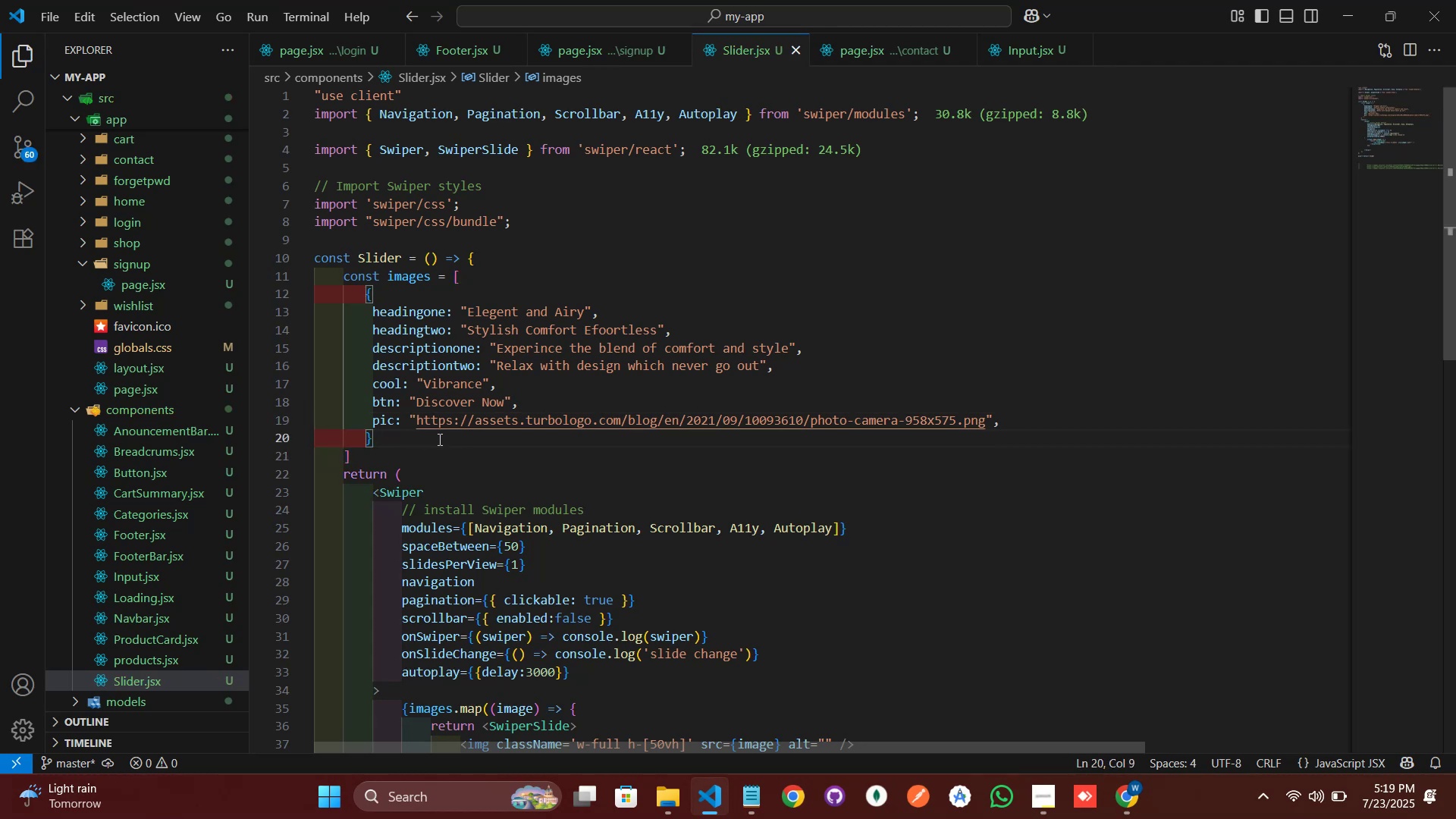 
key(Comma)
 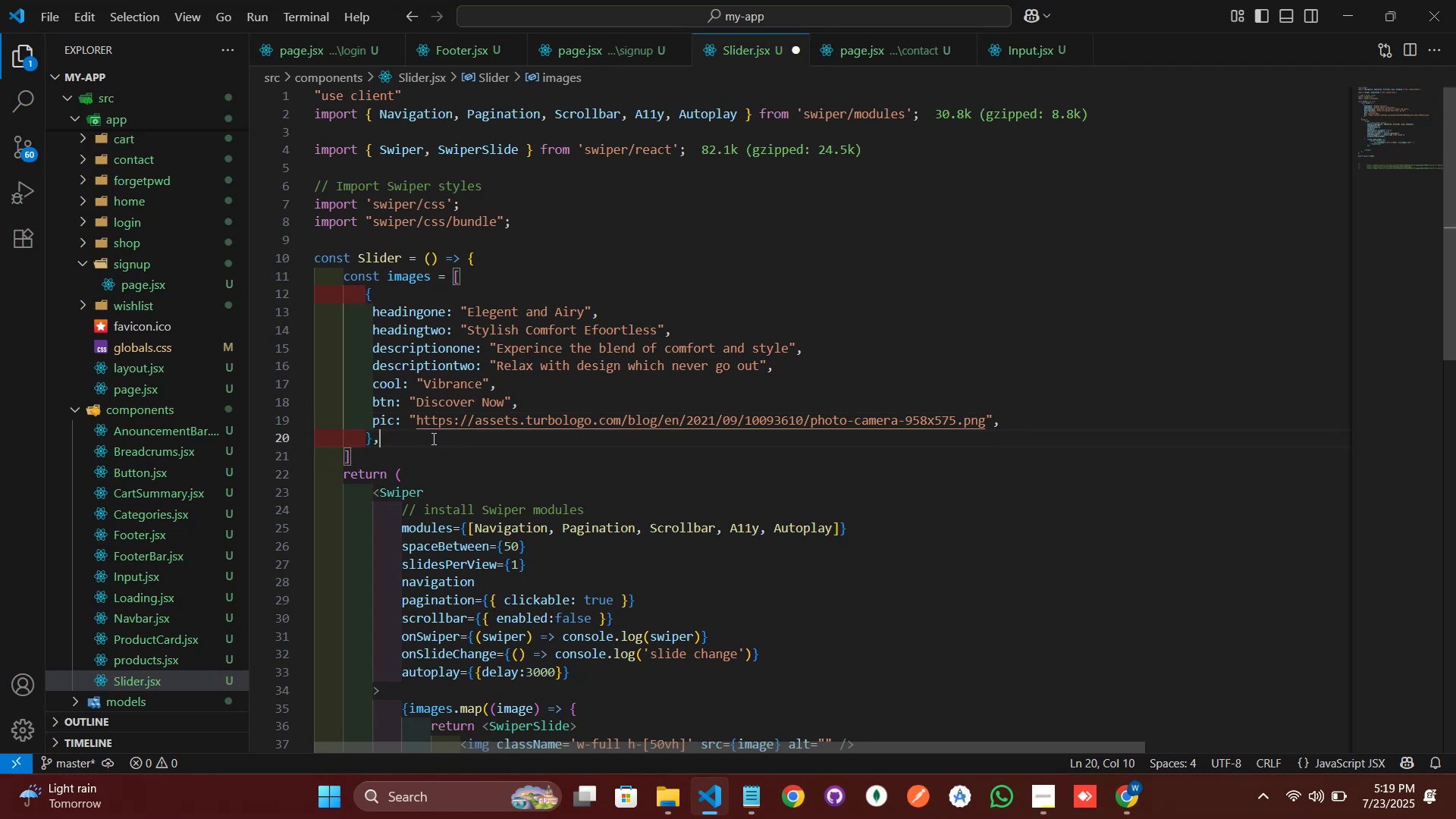 
left_click_drag(start_coordinate=[424, 442], to_coordinate=[360, 298])
 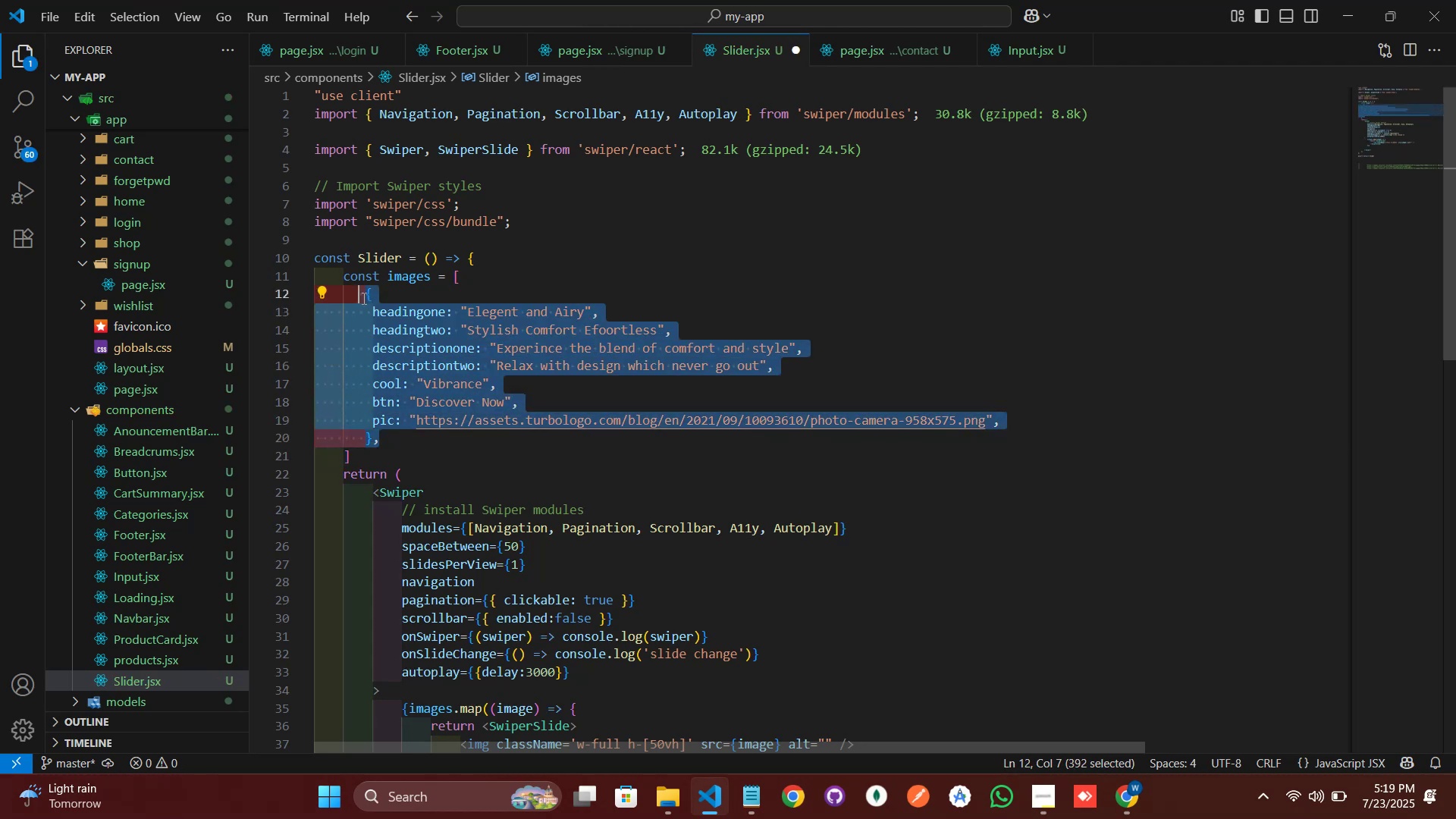 
key(Control+C)
 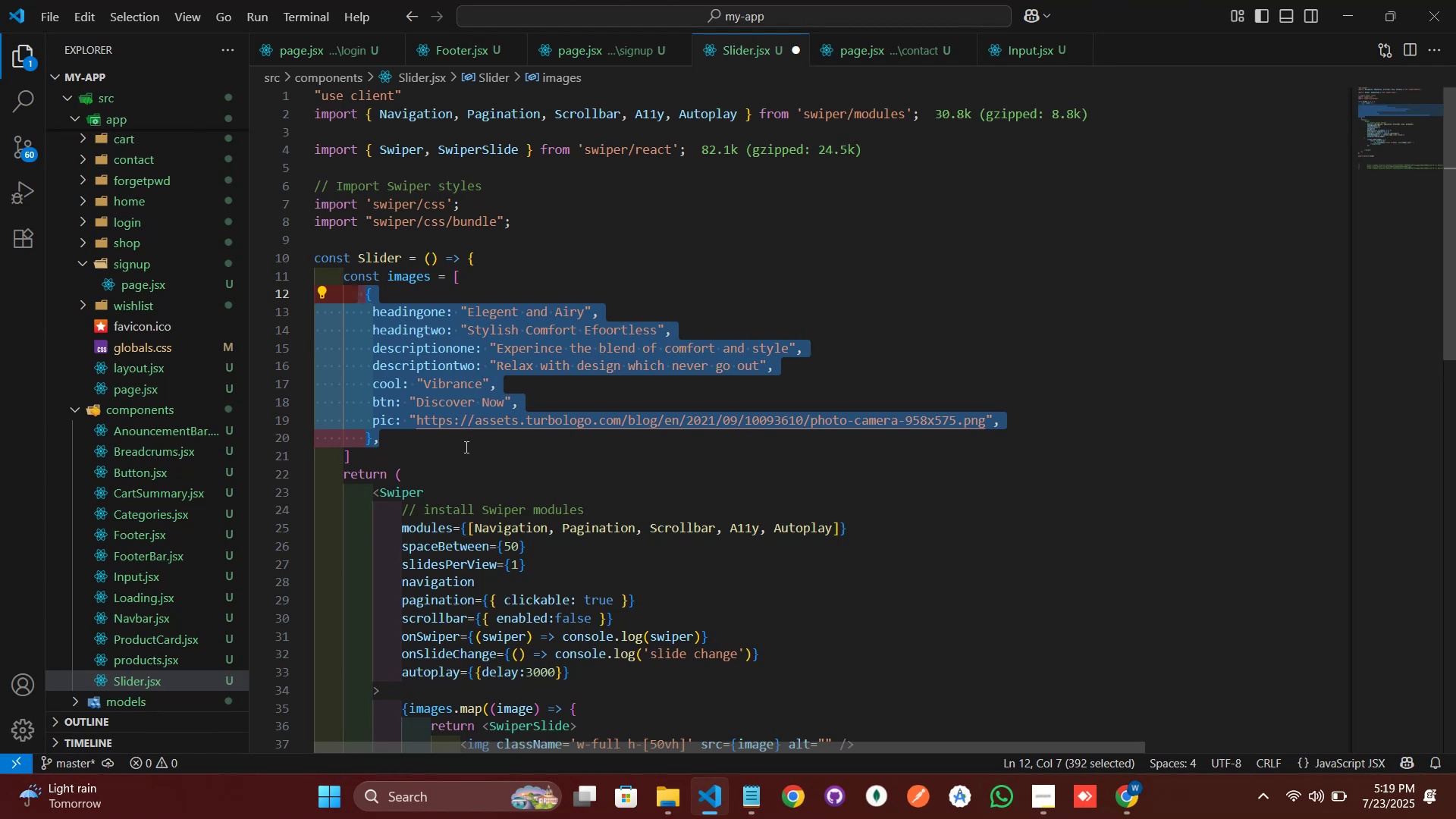 
left_click([465, 447])
 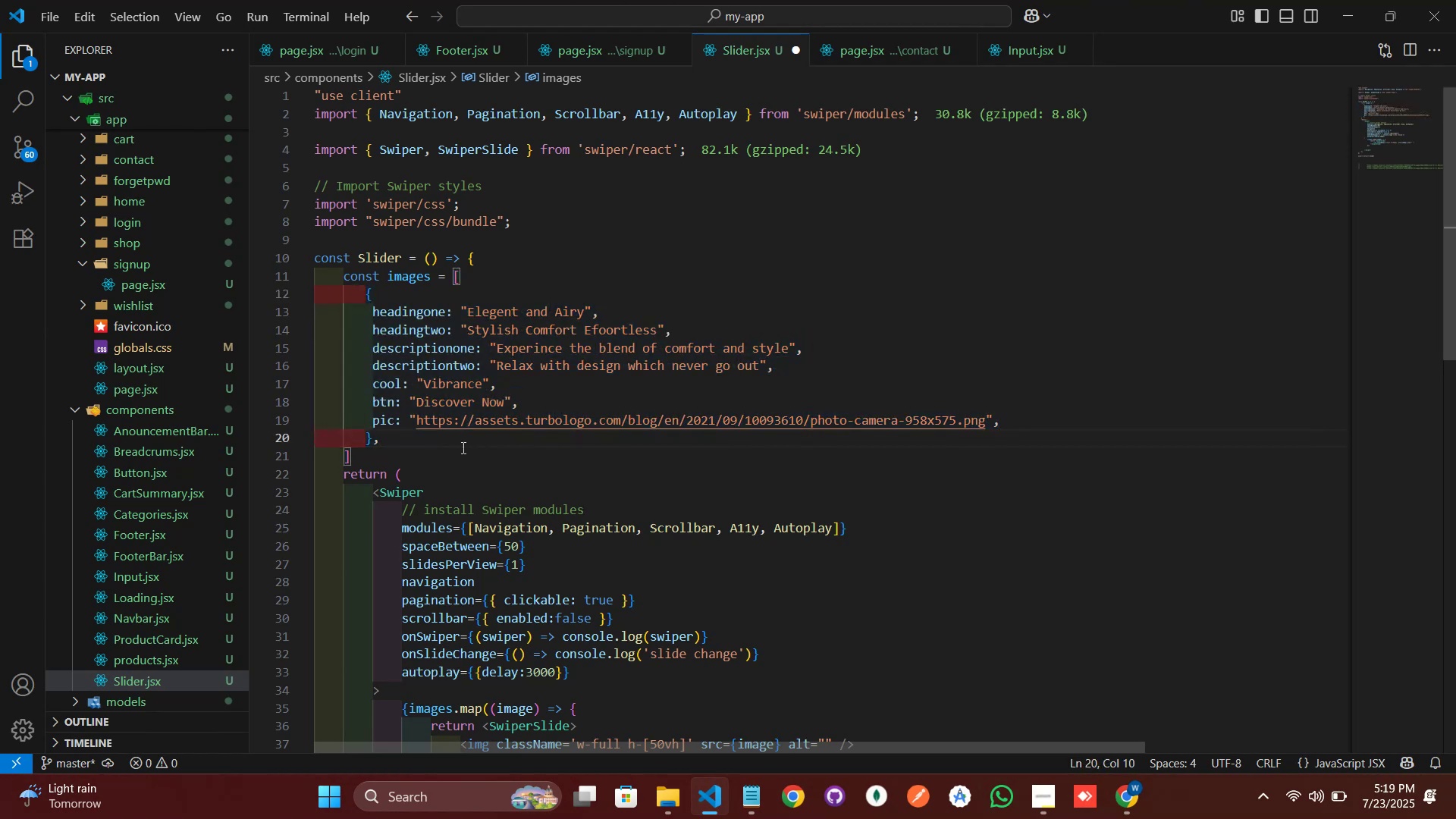 
key(Enter)
 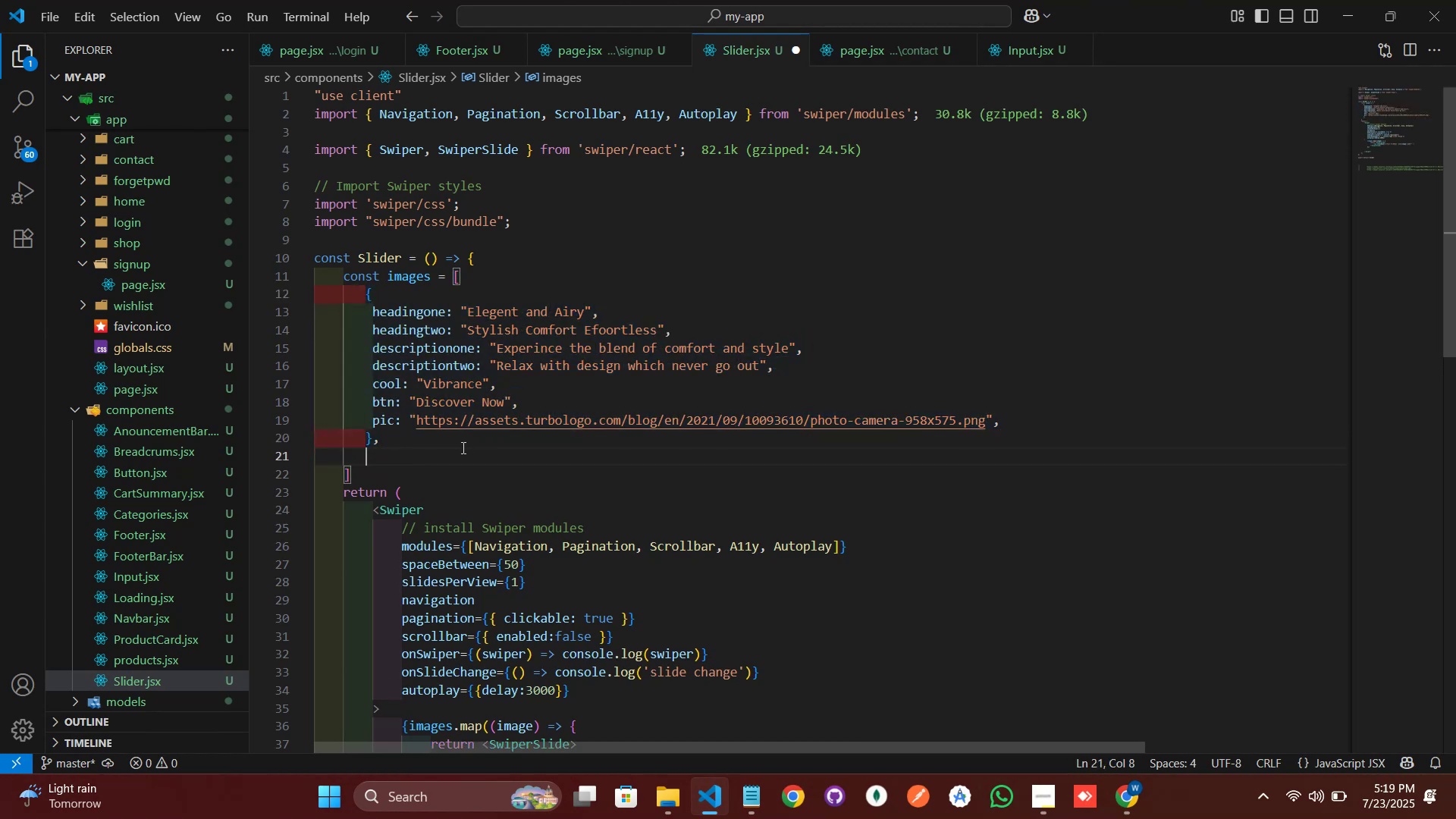 
key(Control+V)
 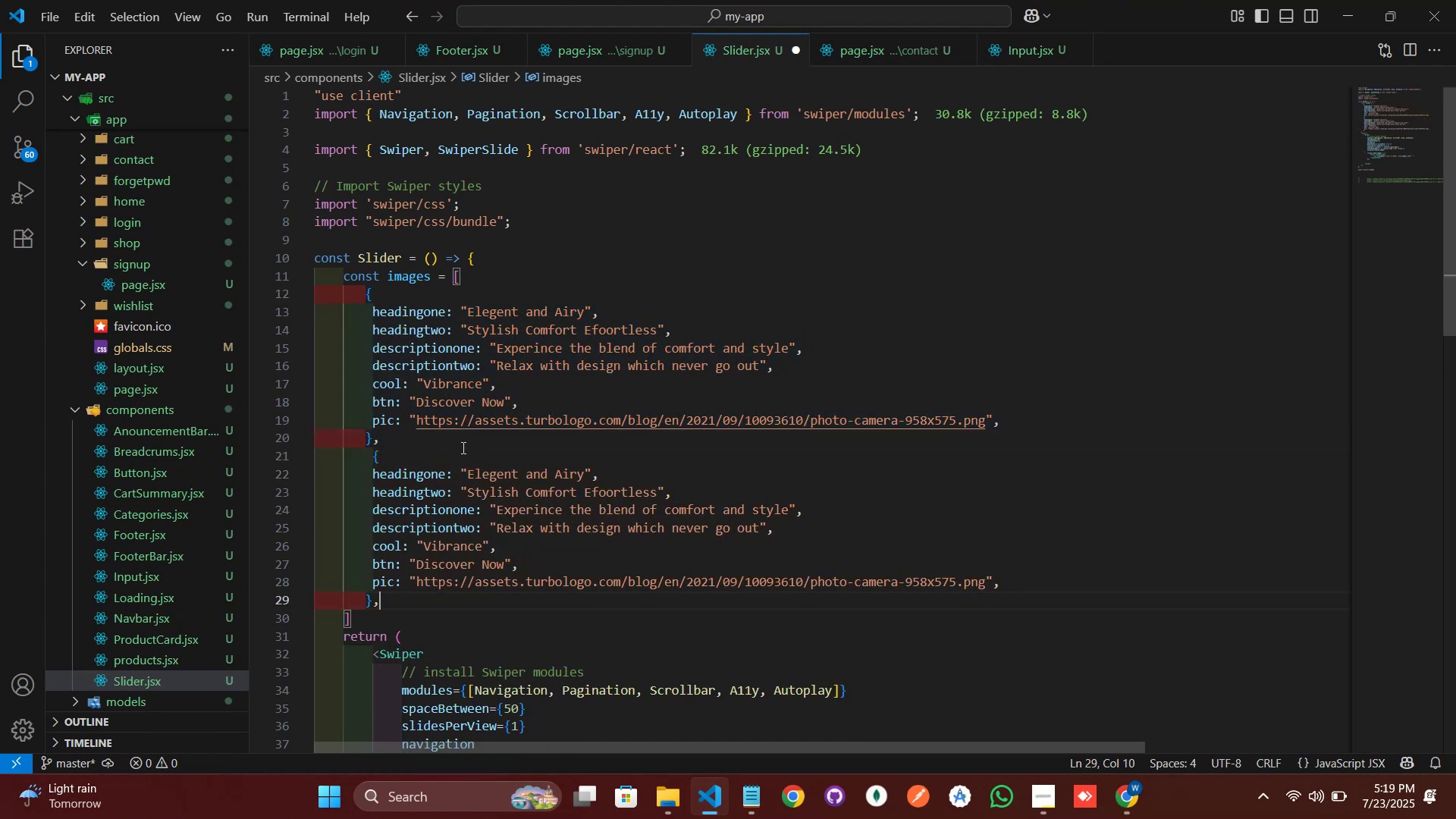 
key(Enter)
 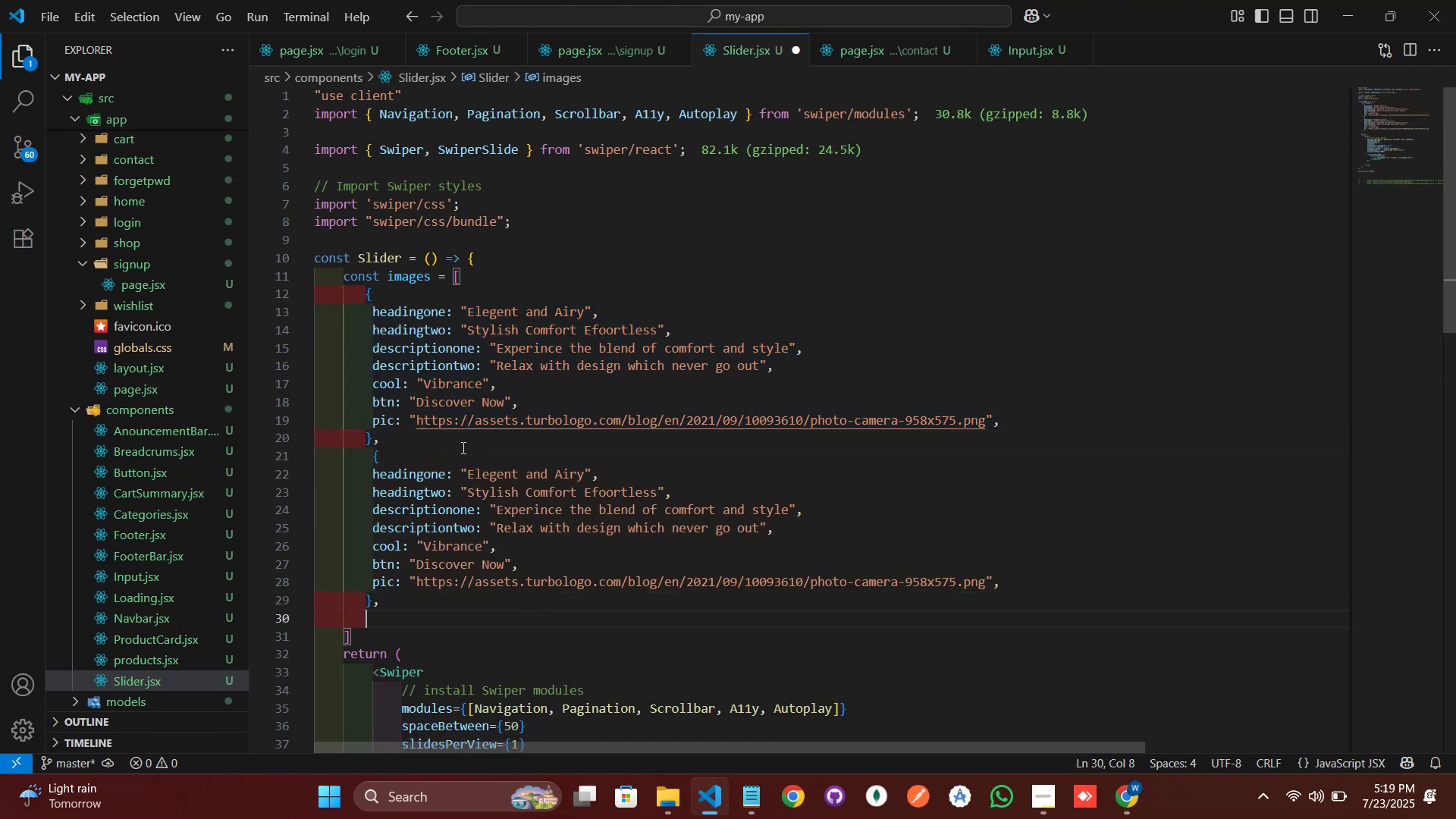 
key(Control+V)
 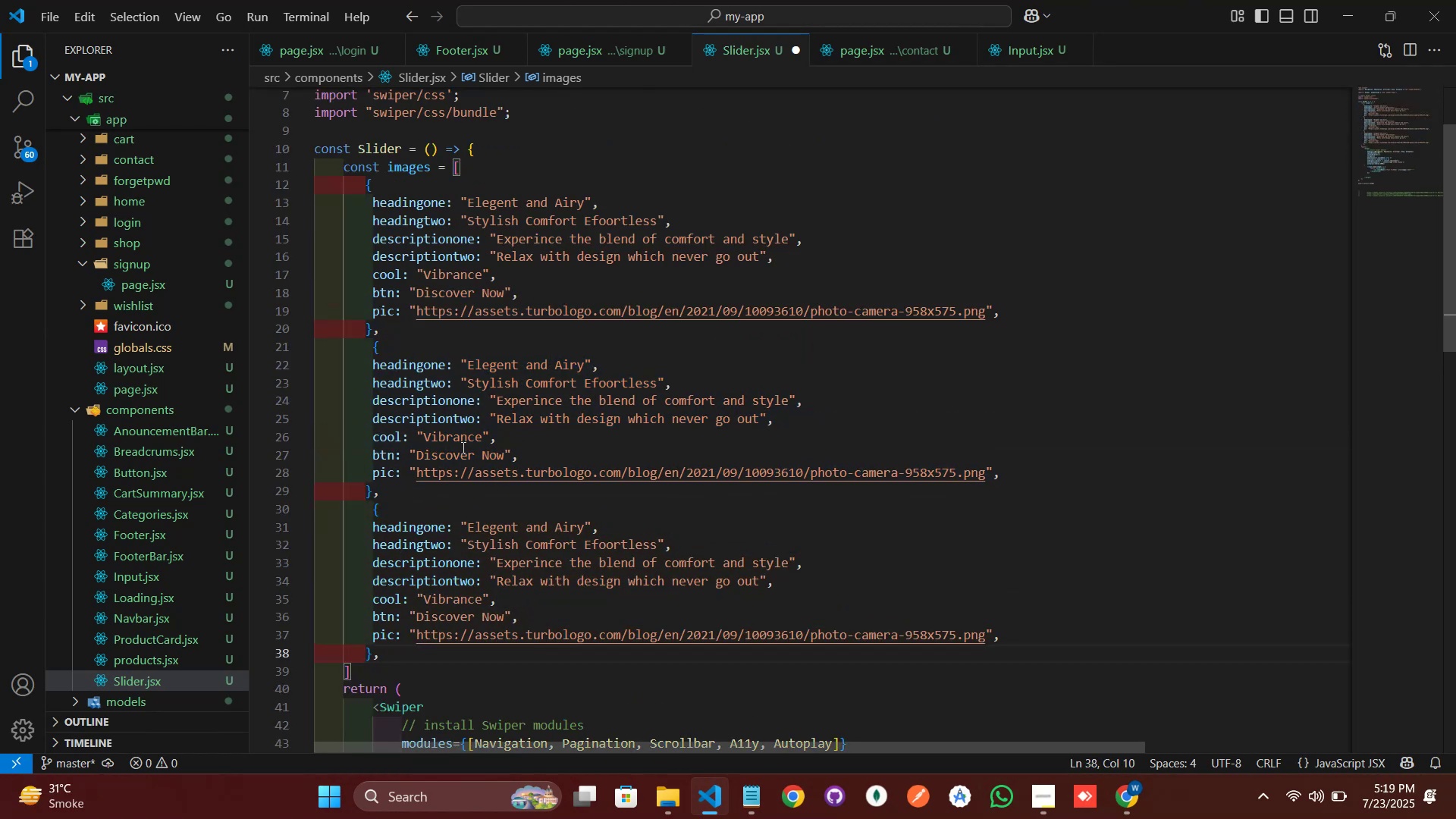 
wait(8.84)
 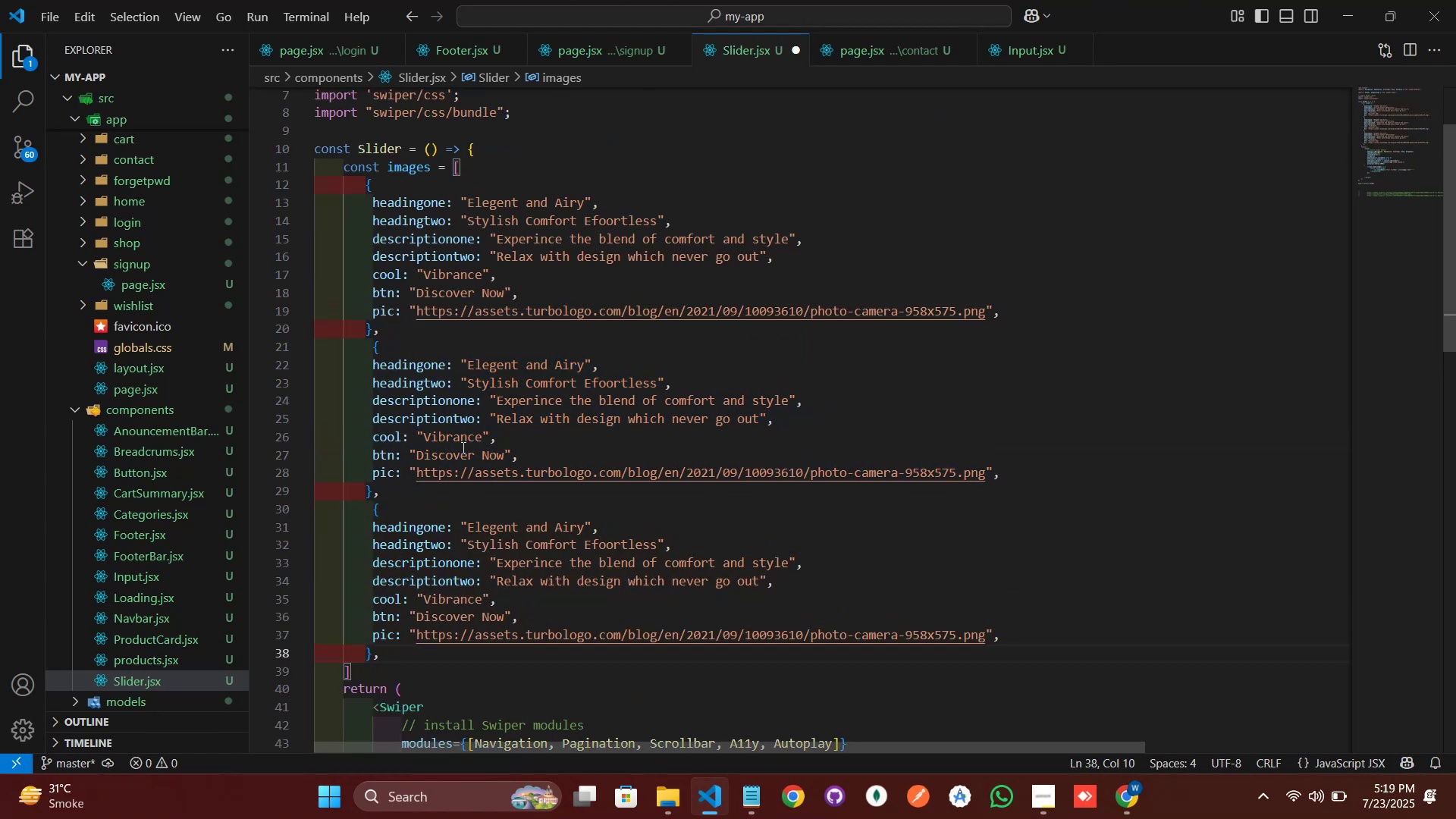 
scroll: coordinate [625, 407], scroll_direction: down, amount: 14.0
 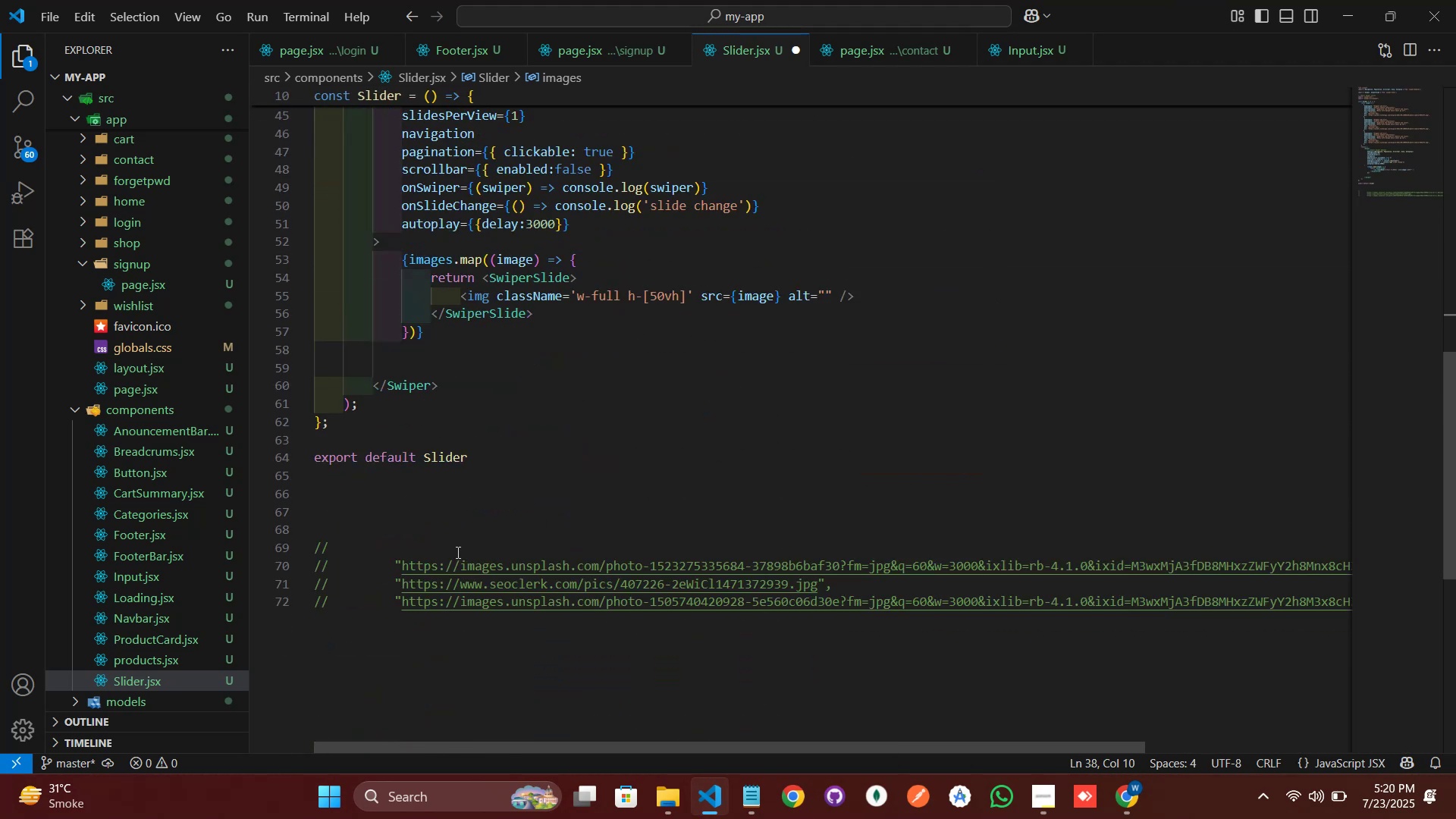 
scroll: coordinate [575, 453], scroll_direction: up, amount: 11.0
 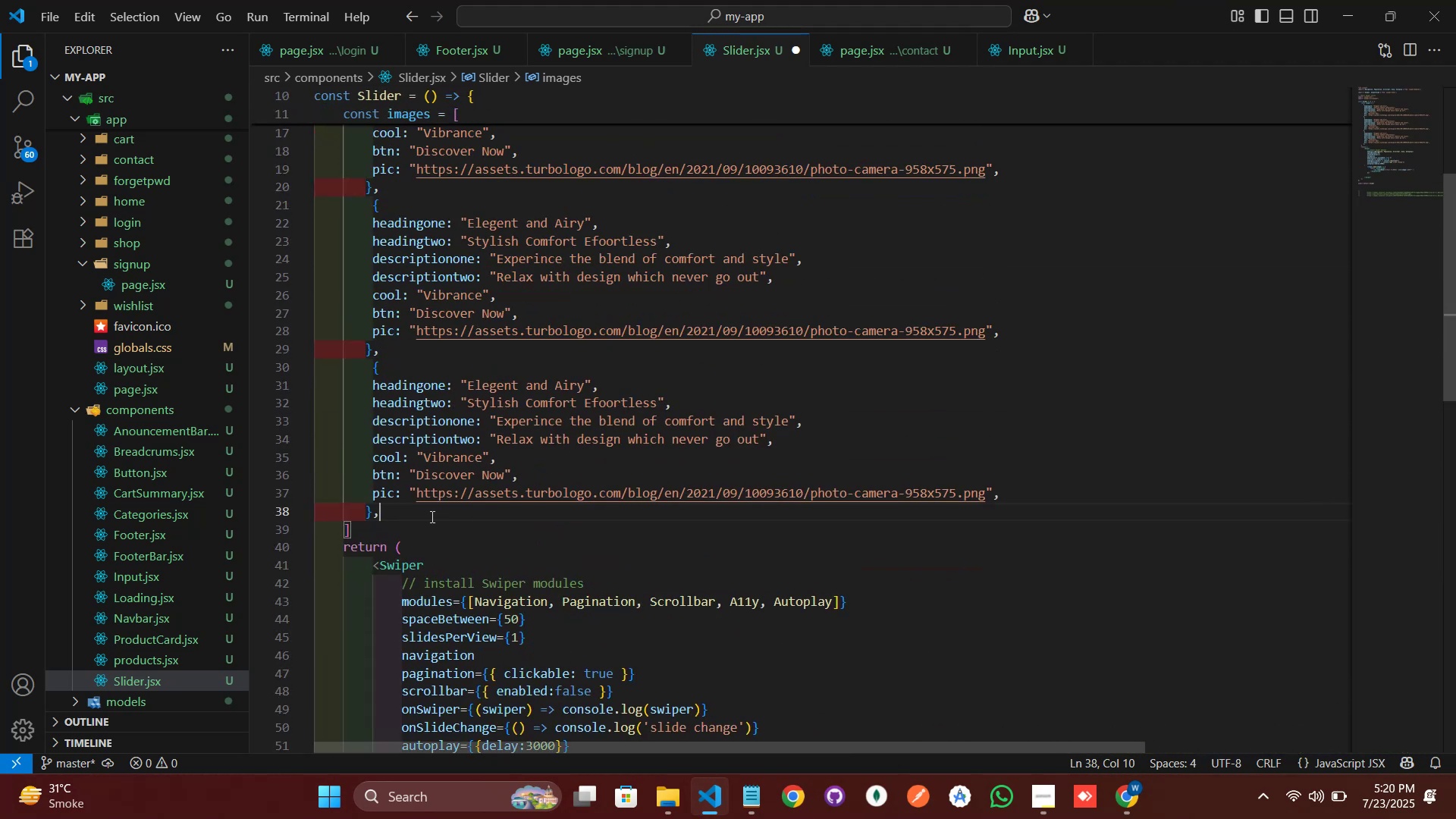 
left_click_drag(start_coordinate=[414, 507], to_coordinate=[370, 371])
 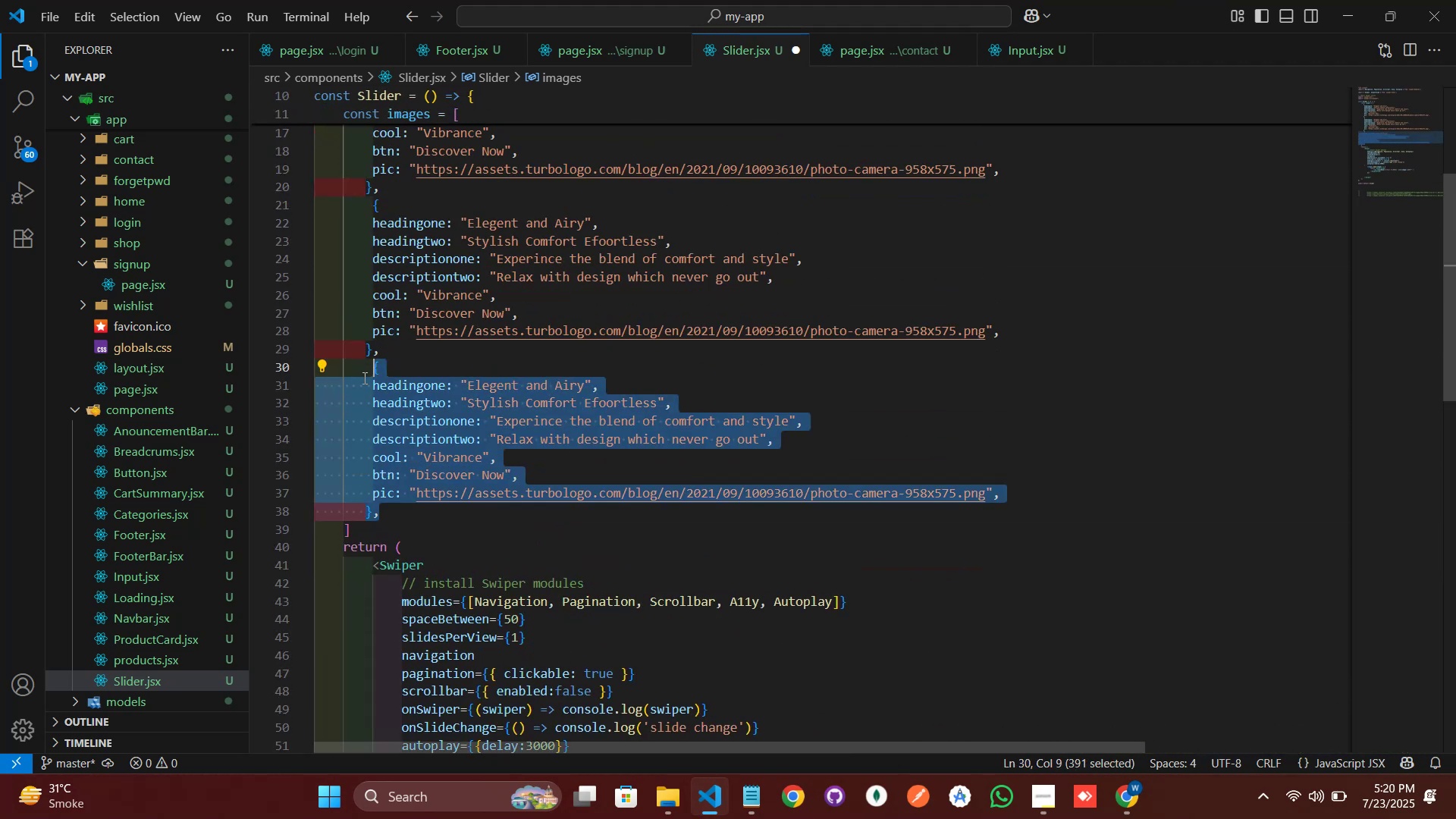 
key(Control+C)
 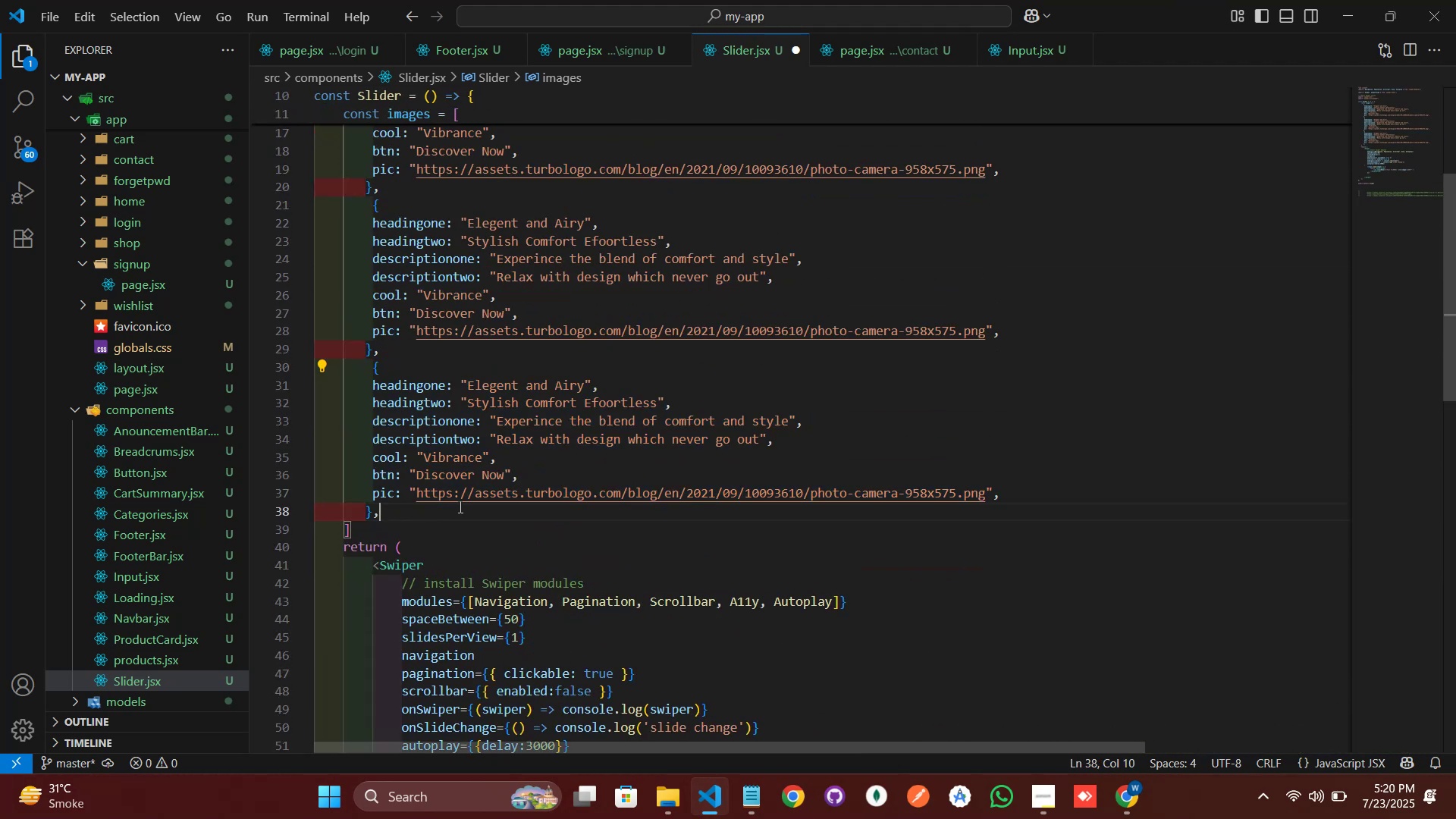 
key(Enter)
 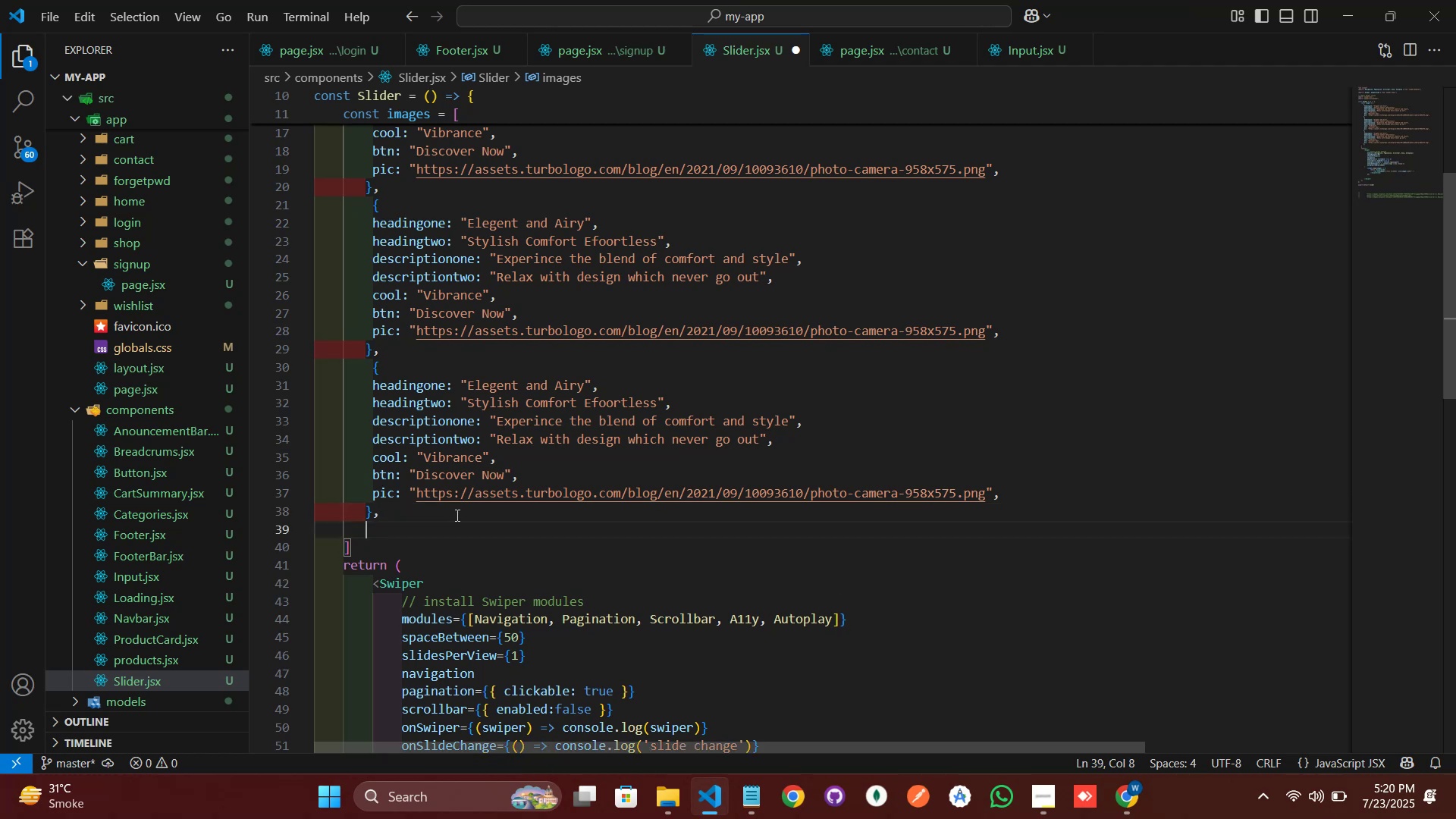 
key(Control+V)
 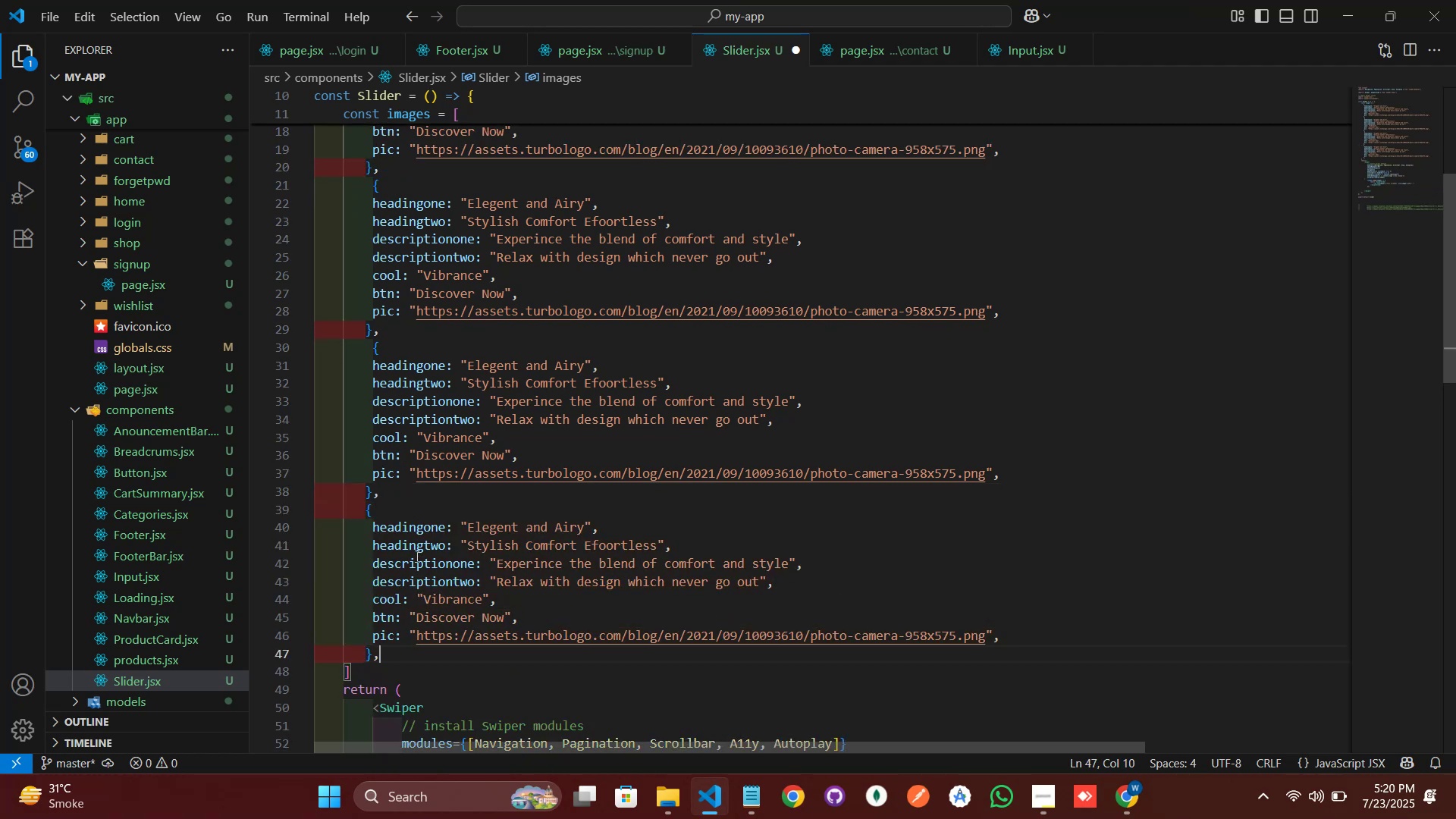 
scroll: coordinate [670, 491], scroll_direction: down, amount: 15.0
 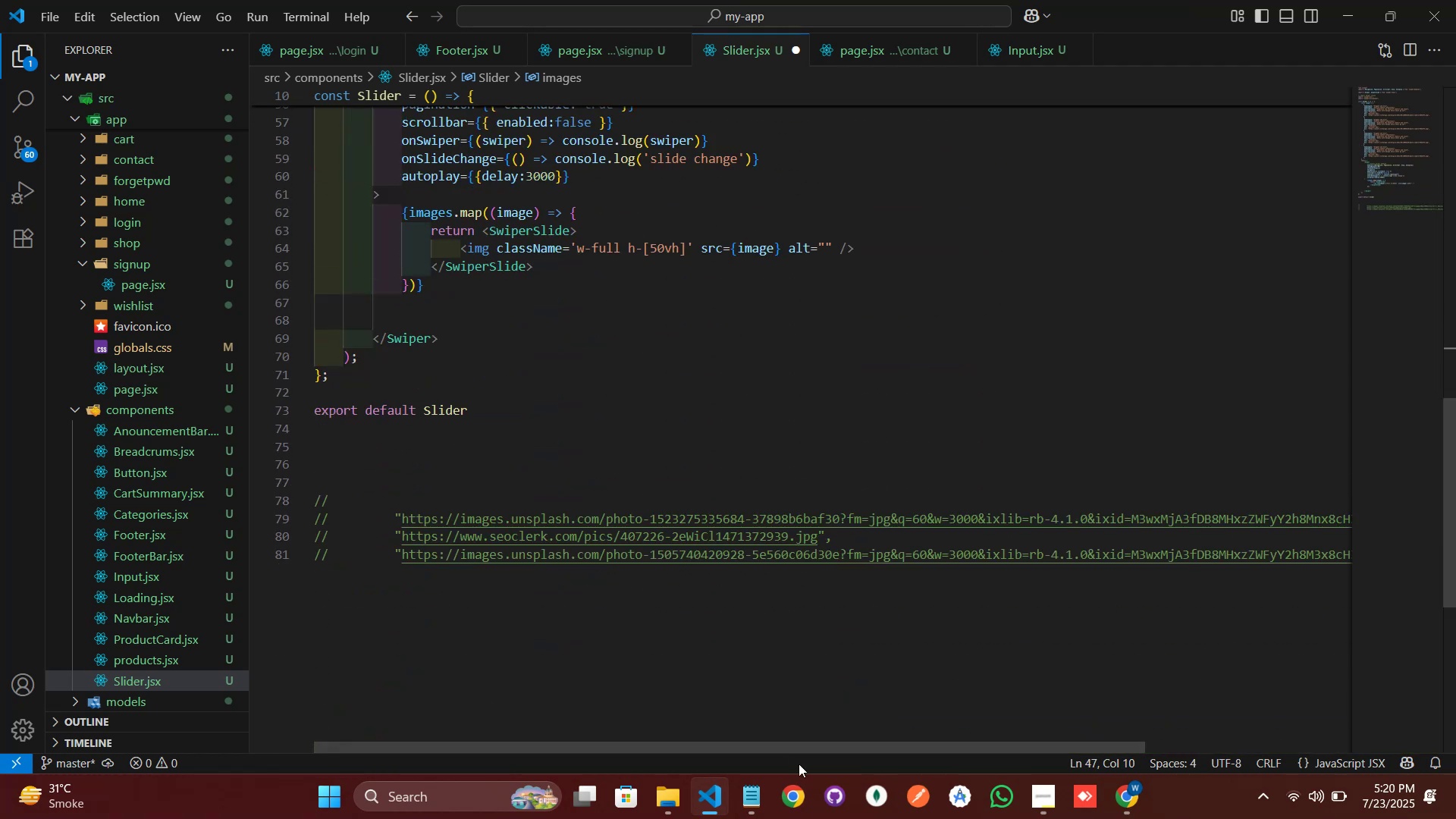 
left_click_drag(start_coordinate=[799, 752], to_coordinate=[888, 752])
 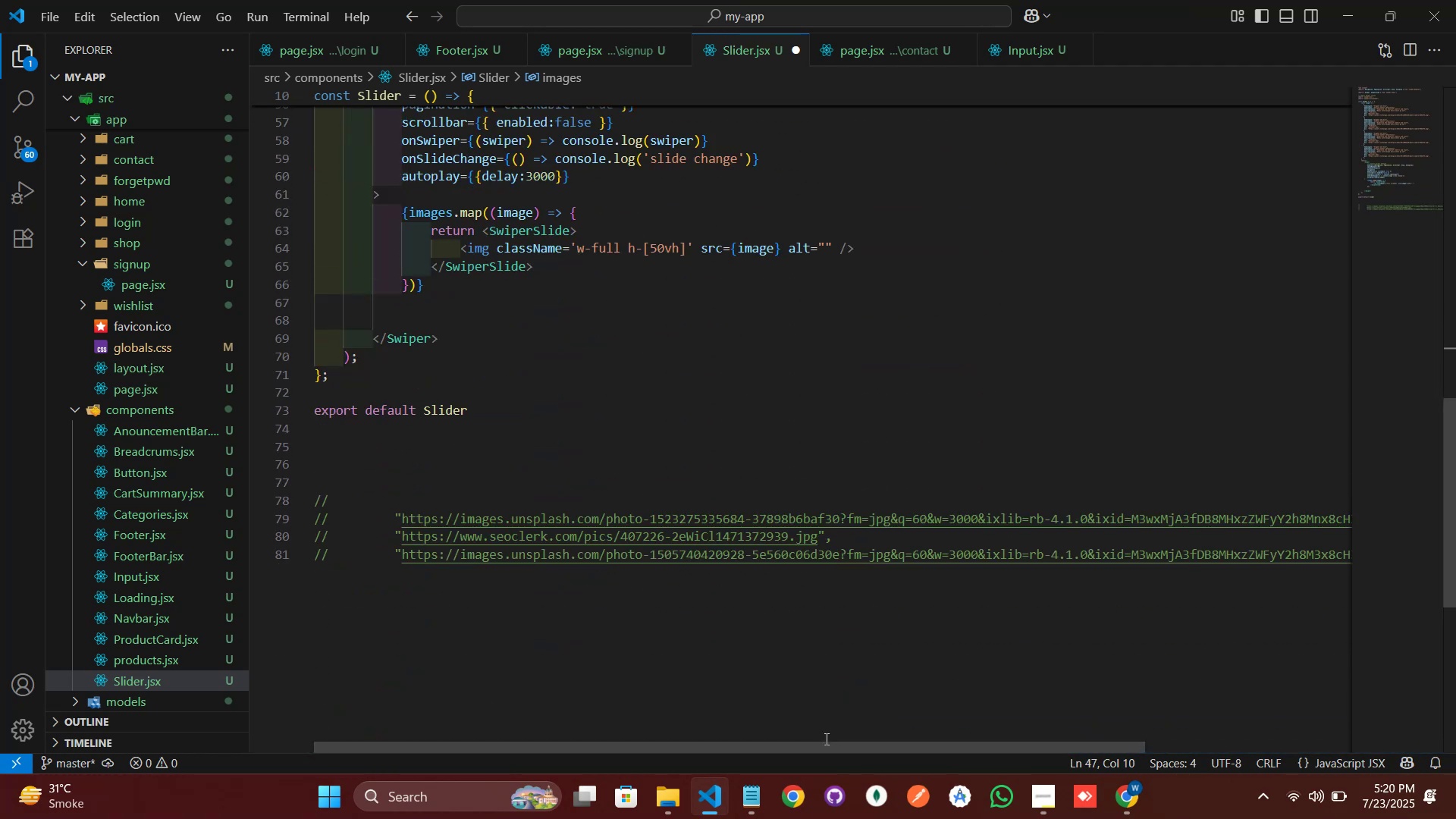 
left_click_drag(start_coordinate=[827, 747], to_coordinate=[1050, 753])
 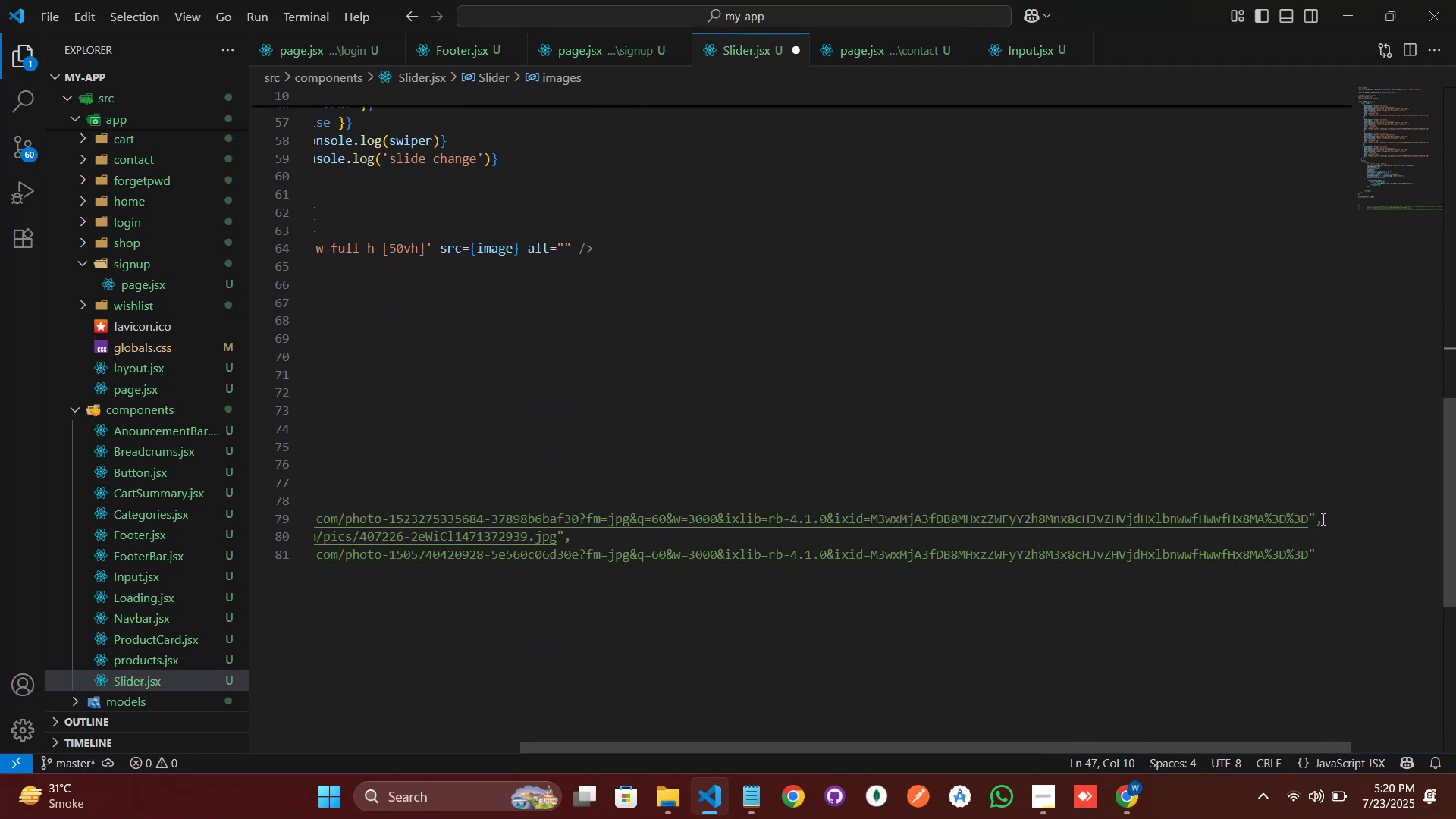 
left_click_drag(start_coordinate=[1322, 519], to_coordinate=[357, 525])
 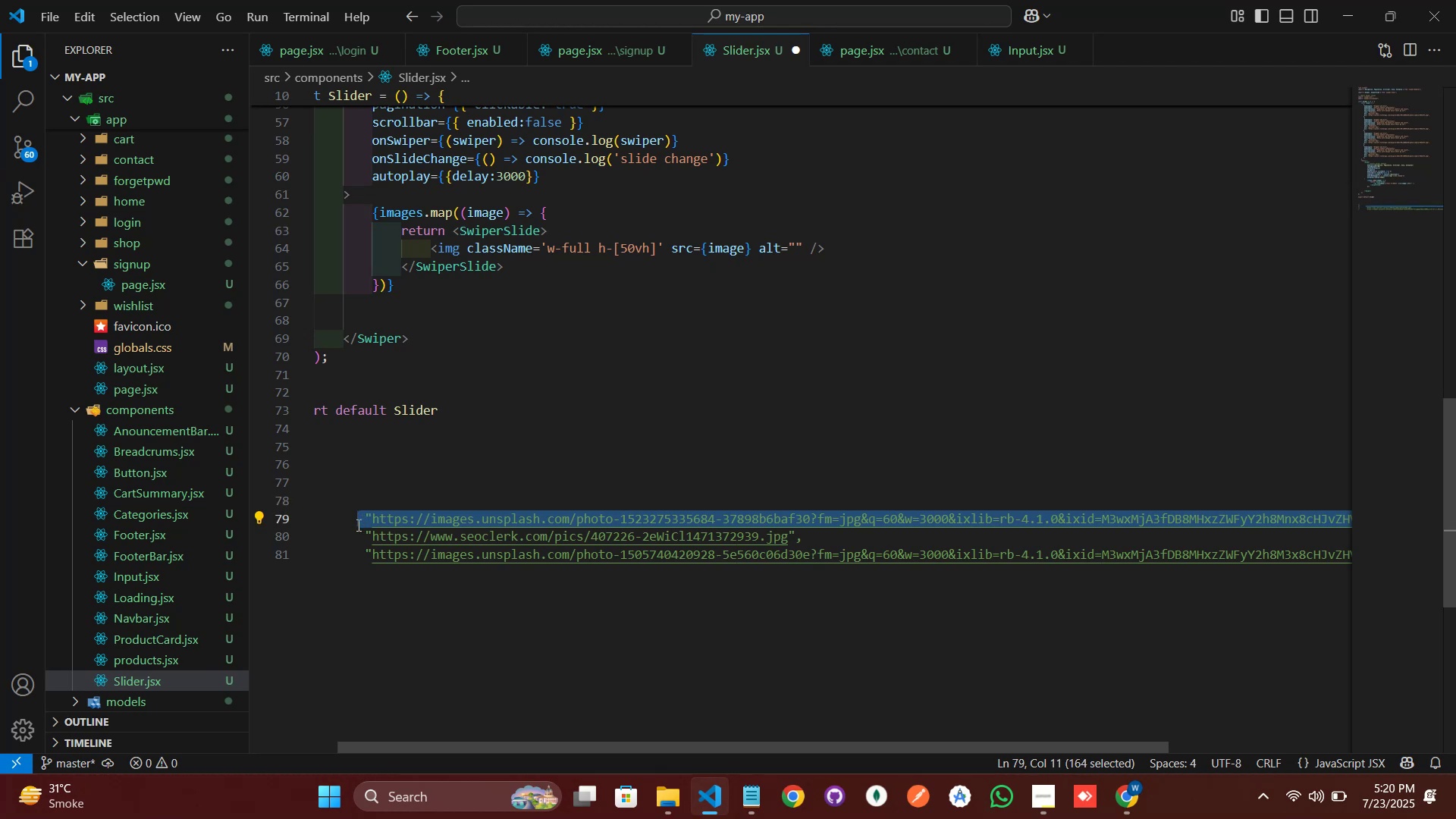 
key(Control+X)
 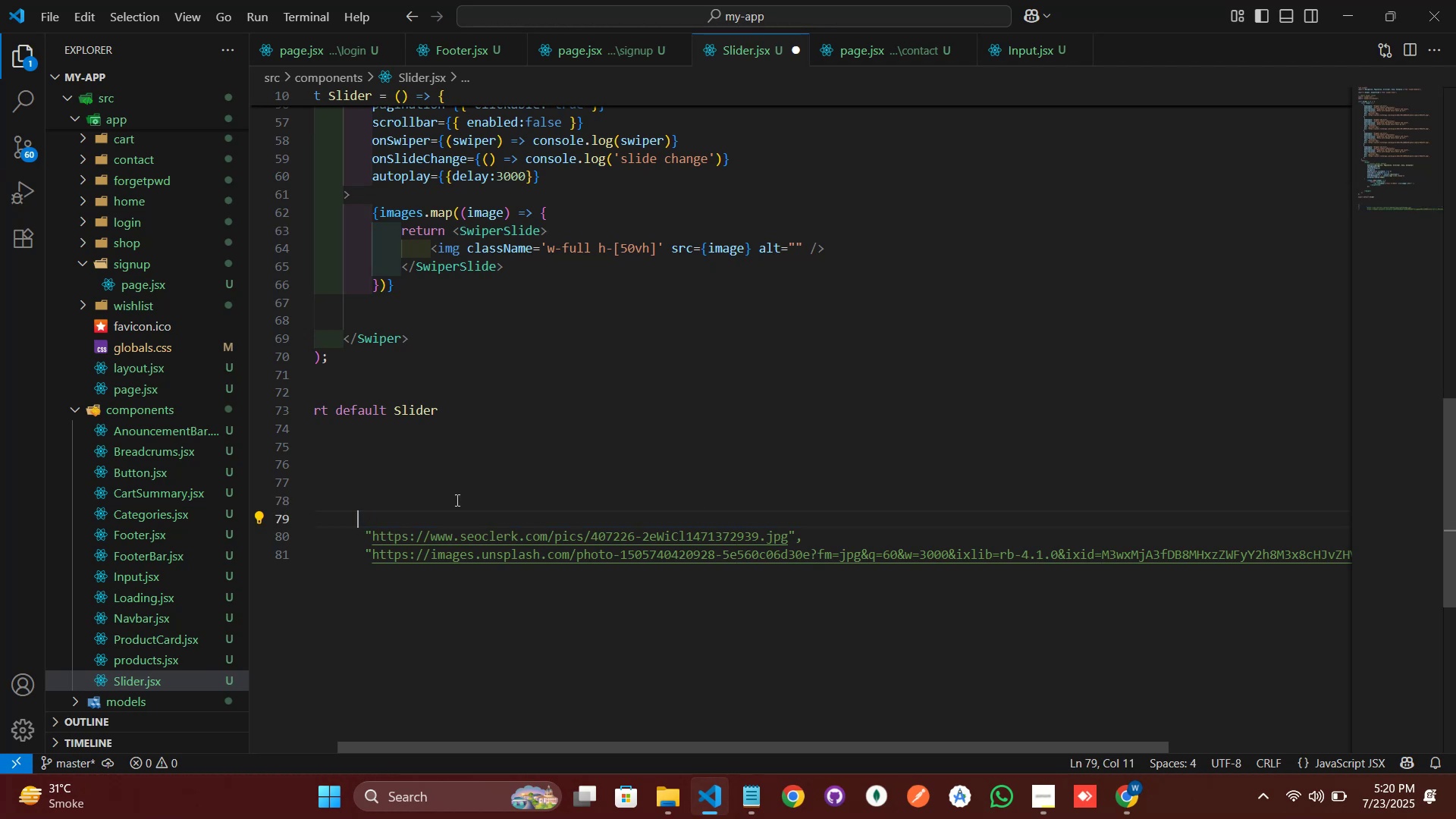 
scroll: coordinate [500, 411], scroll_direction: up, amount: 18.0
 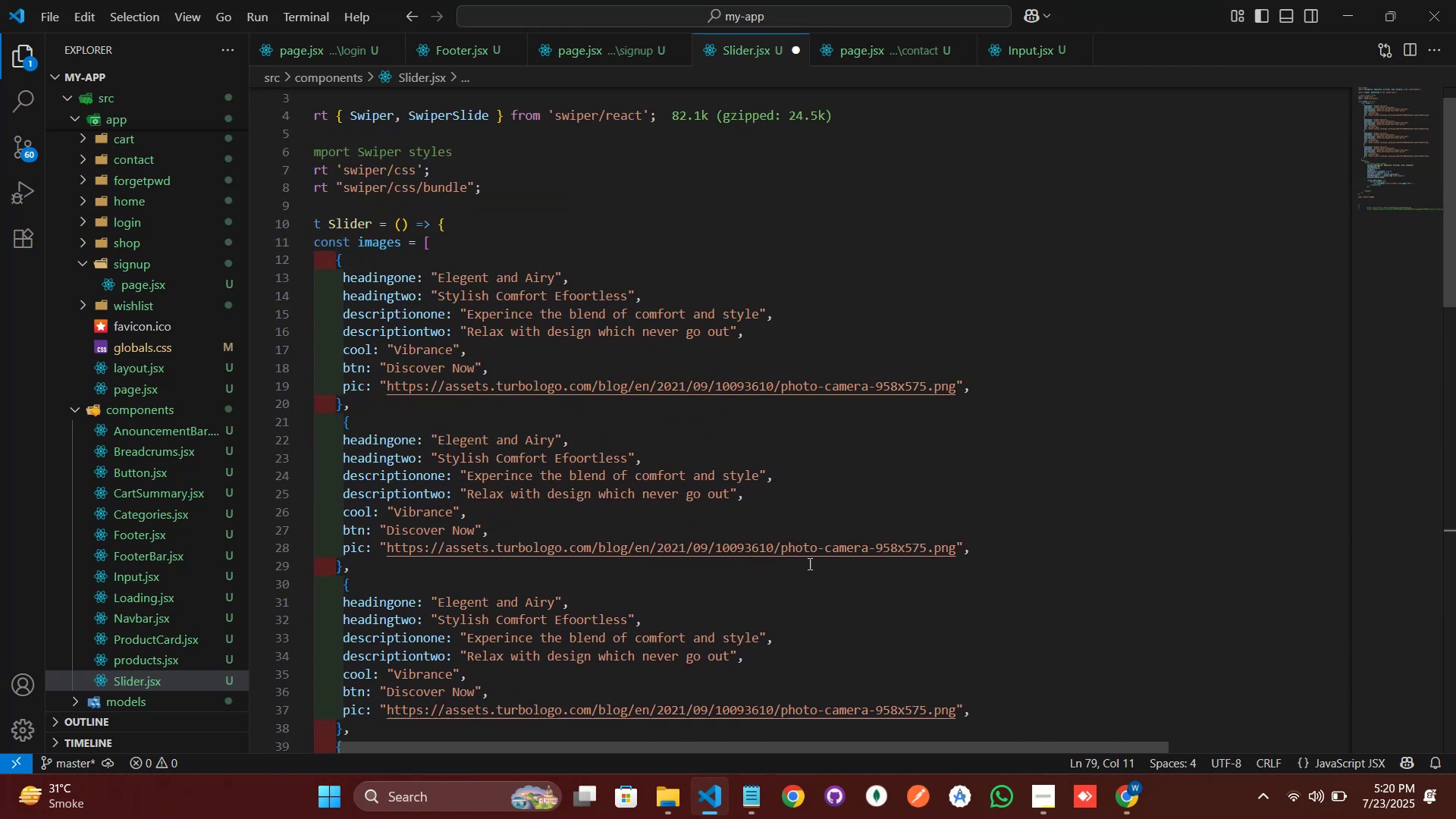 
left_click_drag(start_coordinate=[964, 544], to_coordinate=[381, 551])
 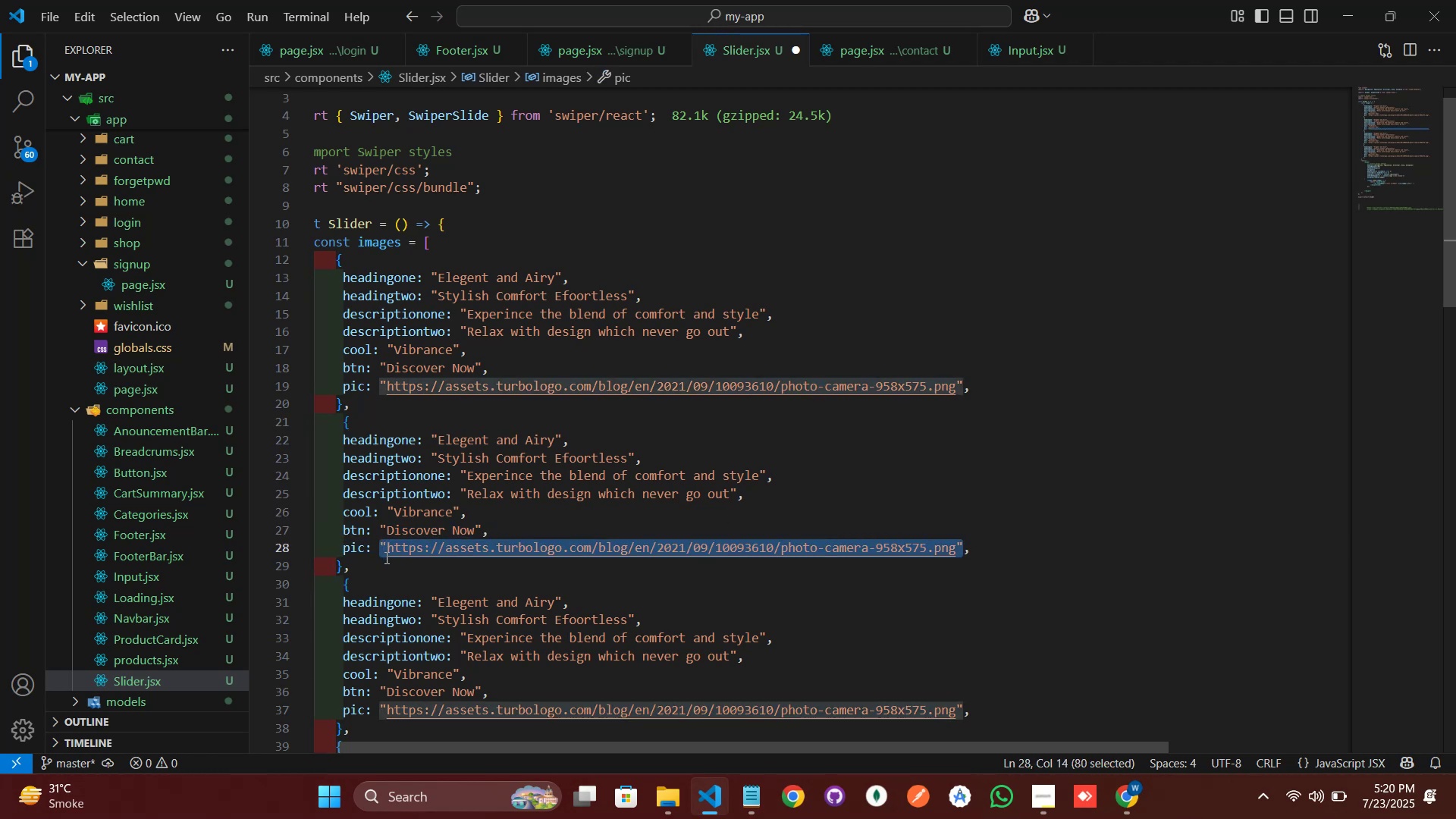 
key(Control+V)
 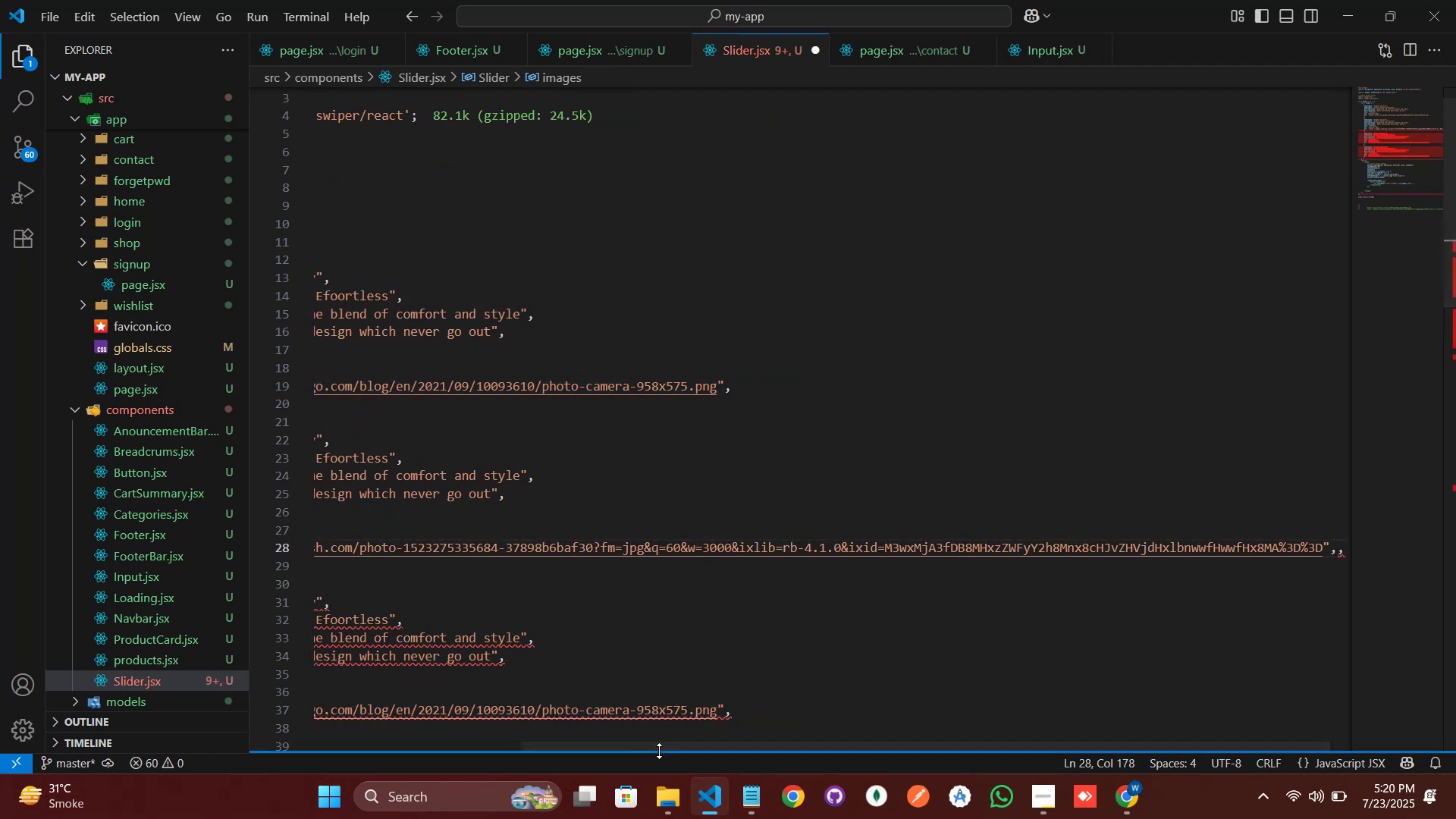 
left_click_drag(start_coordinate=[680, 750], to_coordinate=[386, 742])
 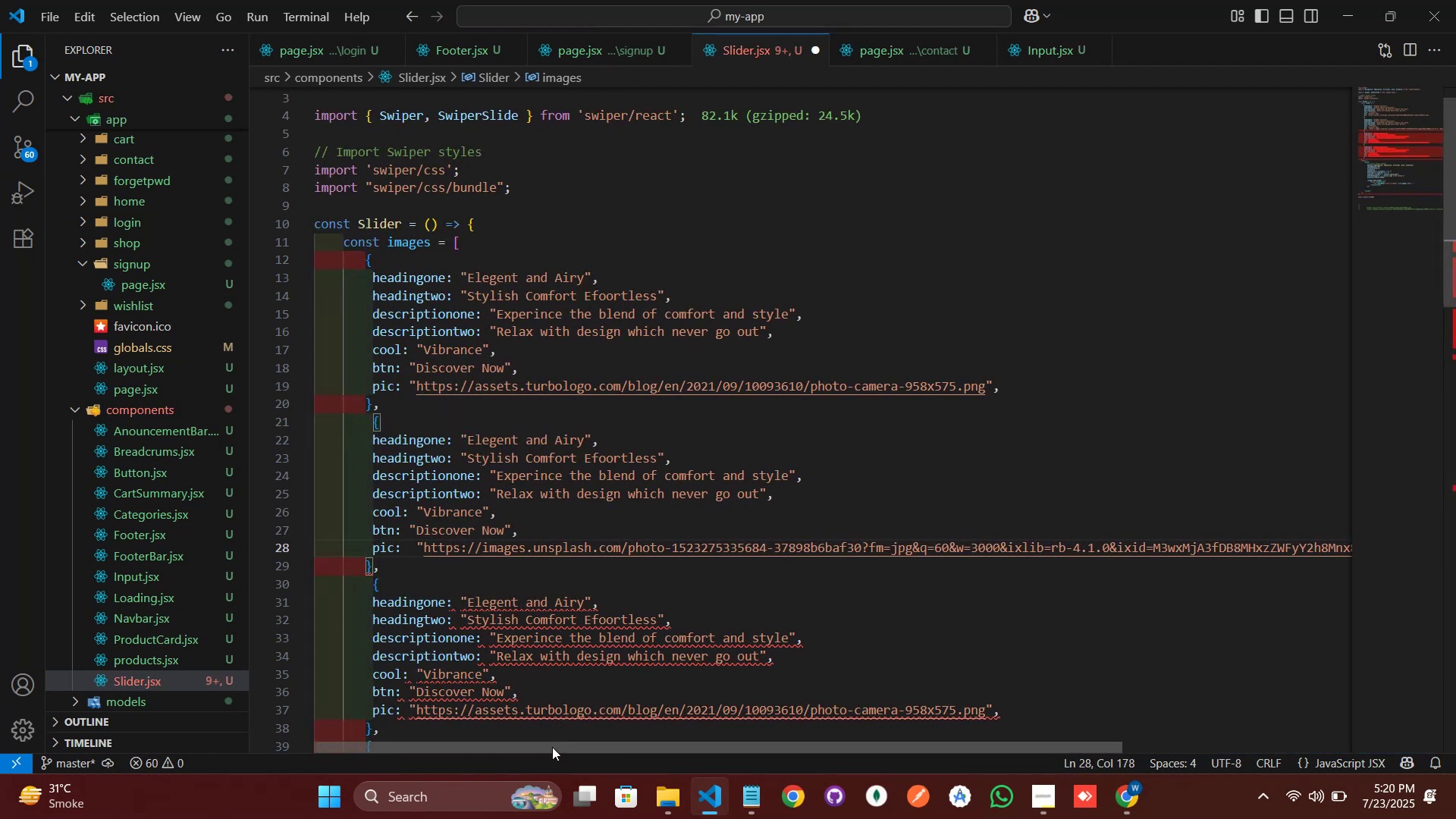 
left_click_drag(start_coordinate=[552, 745], to_coordinate=[920, 807])
 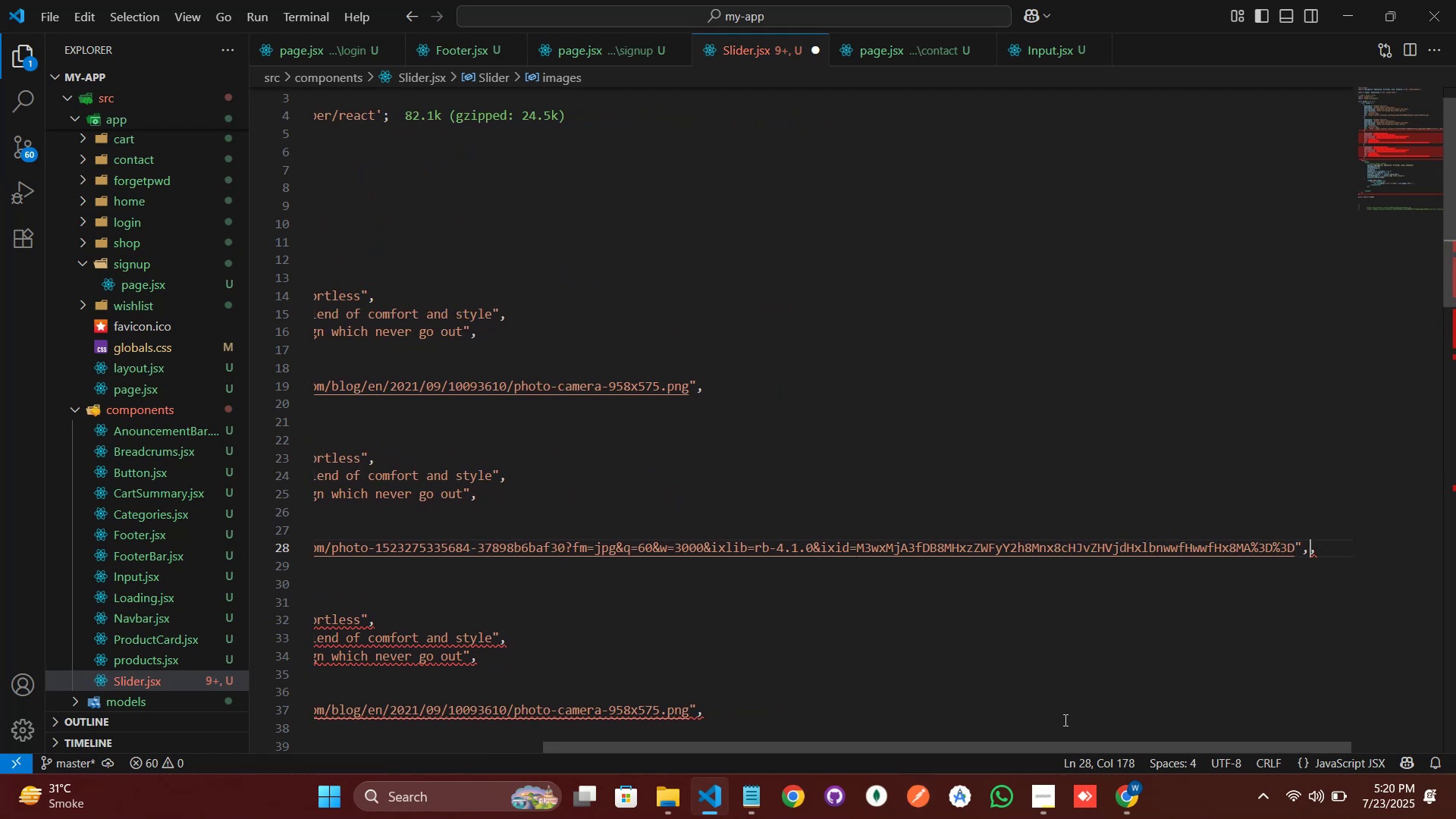 
key(Delete)
 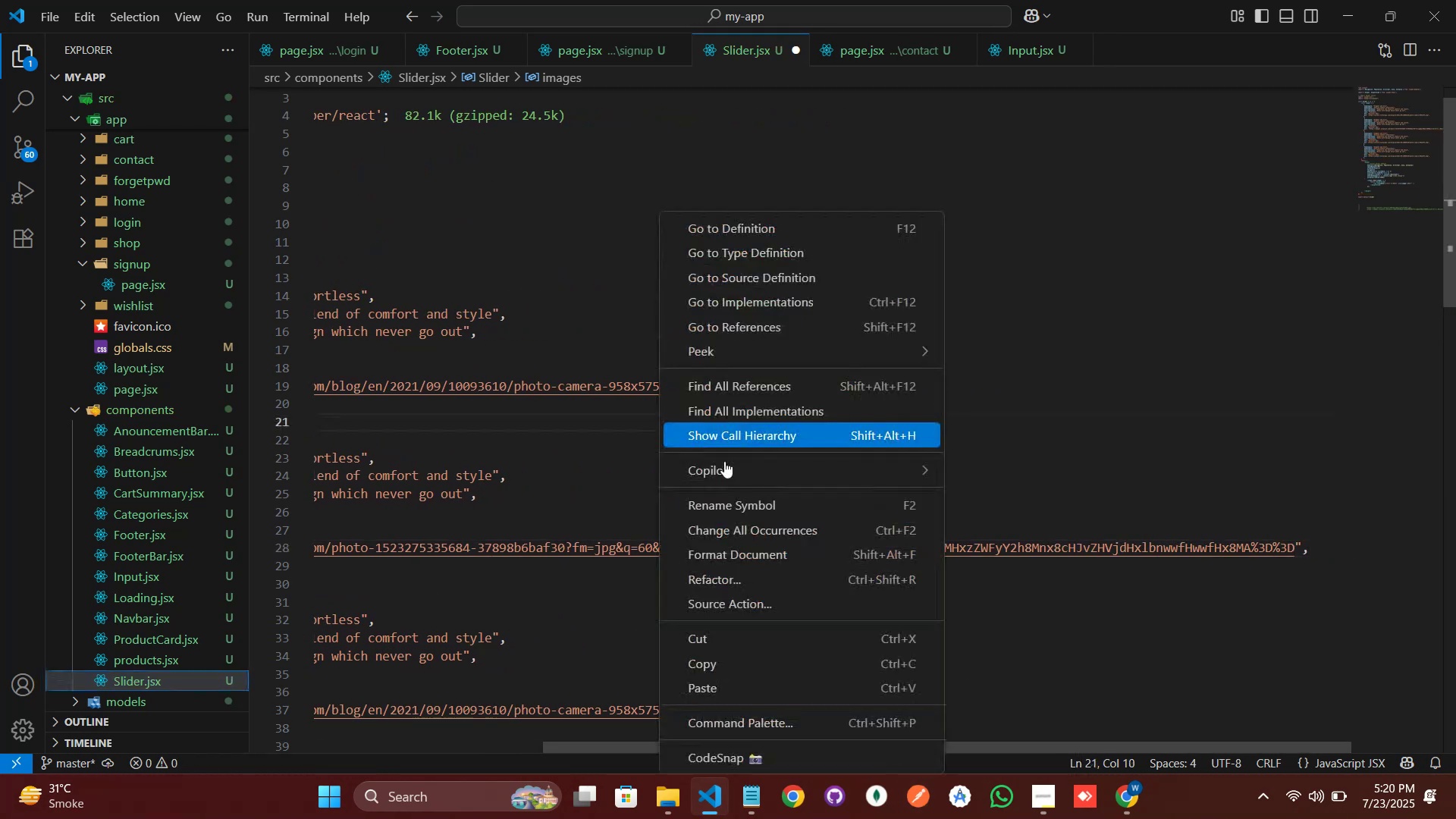 
left_click([792, 546])
 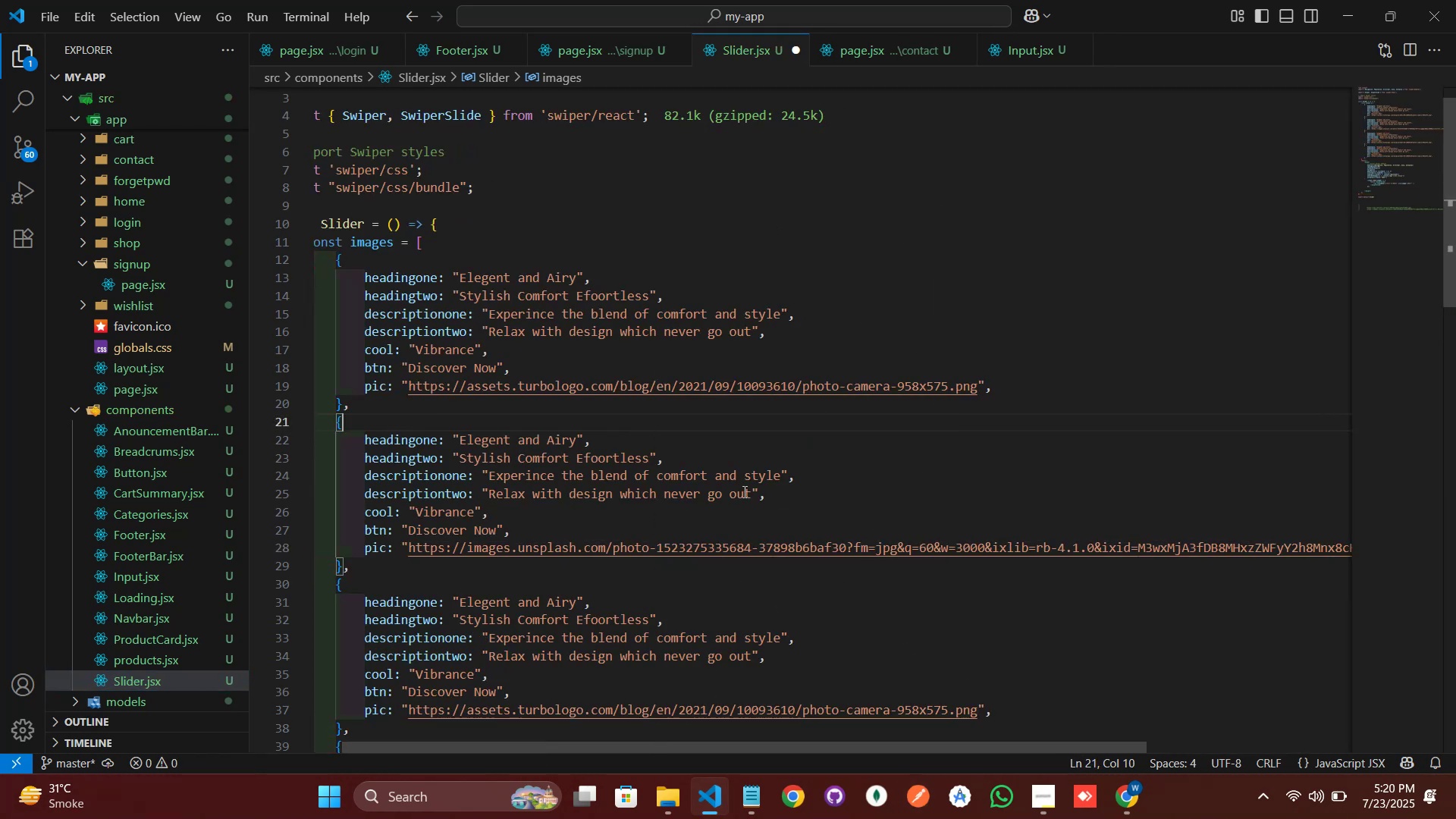 
scroll: coordinate [752, 476], scroll_direction: down, amount: 20.0
 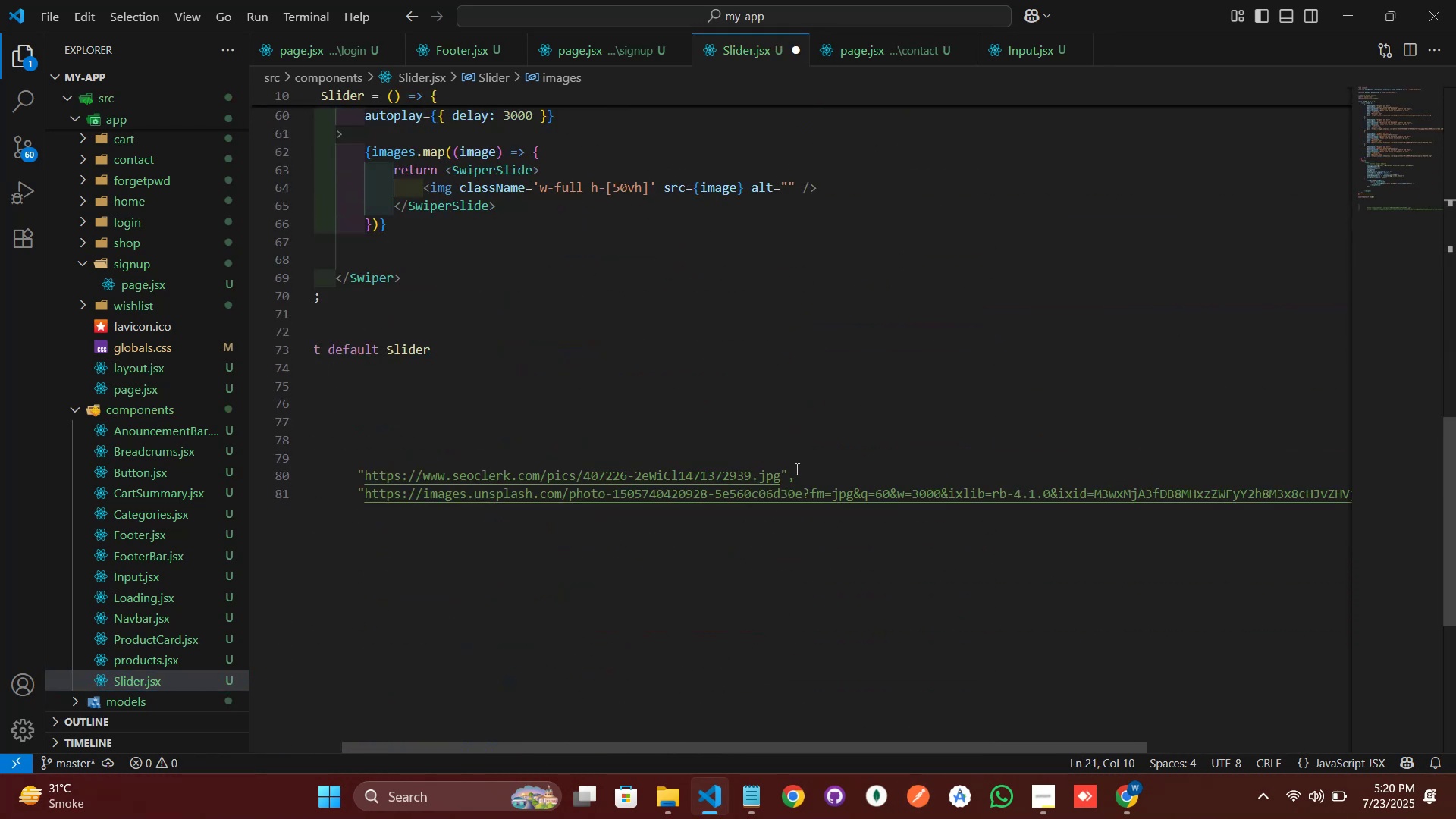 
left_click_drag(start_coordinate=[798, 475], to_coordinate=[350, 472])
 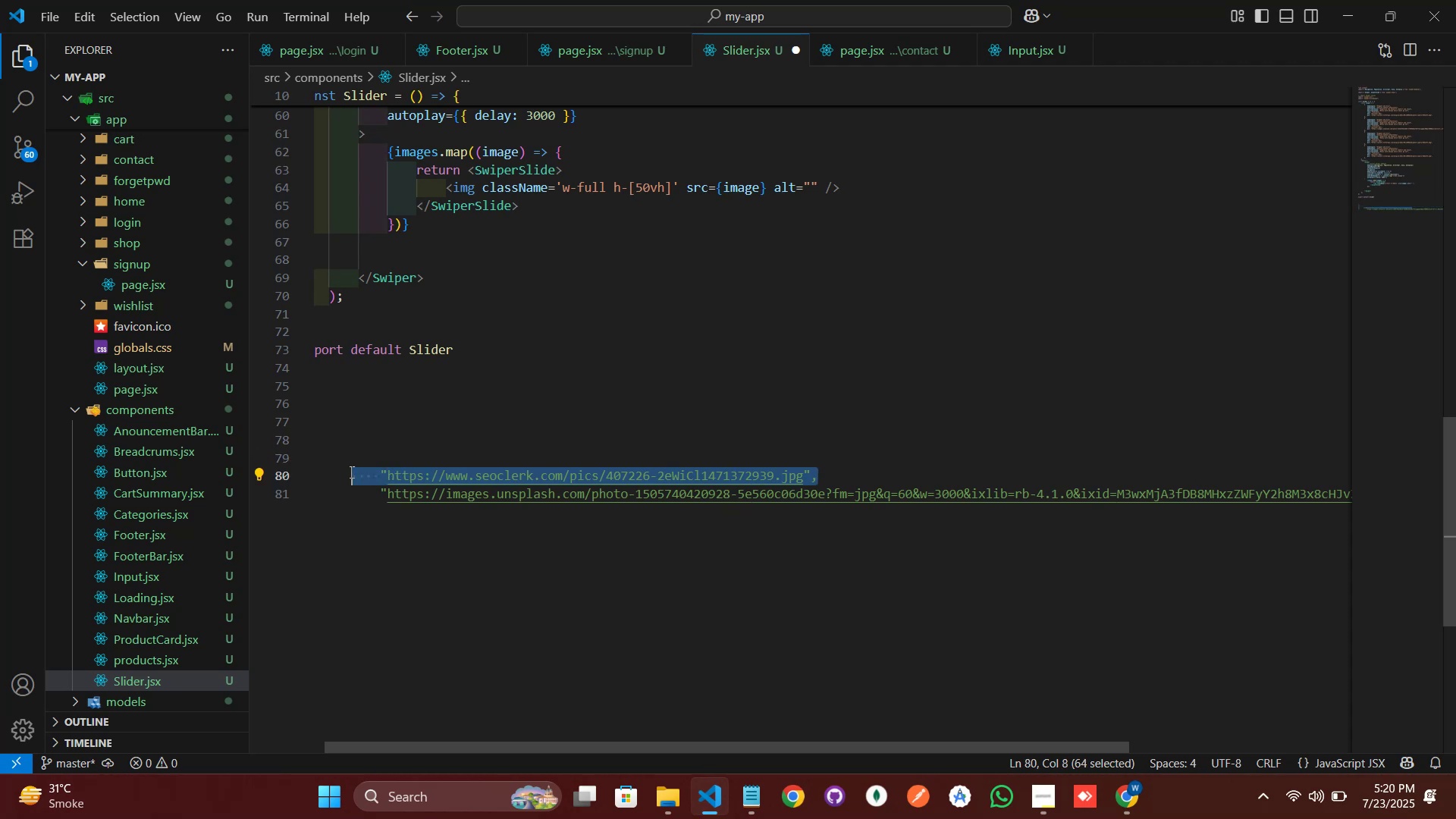 
key(Control+X)
 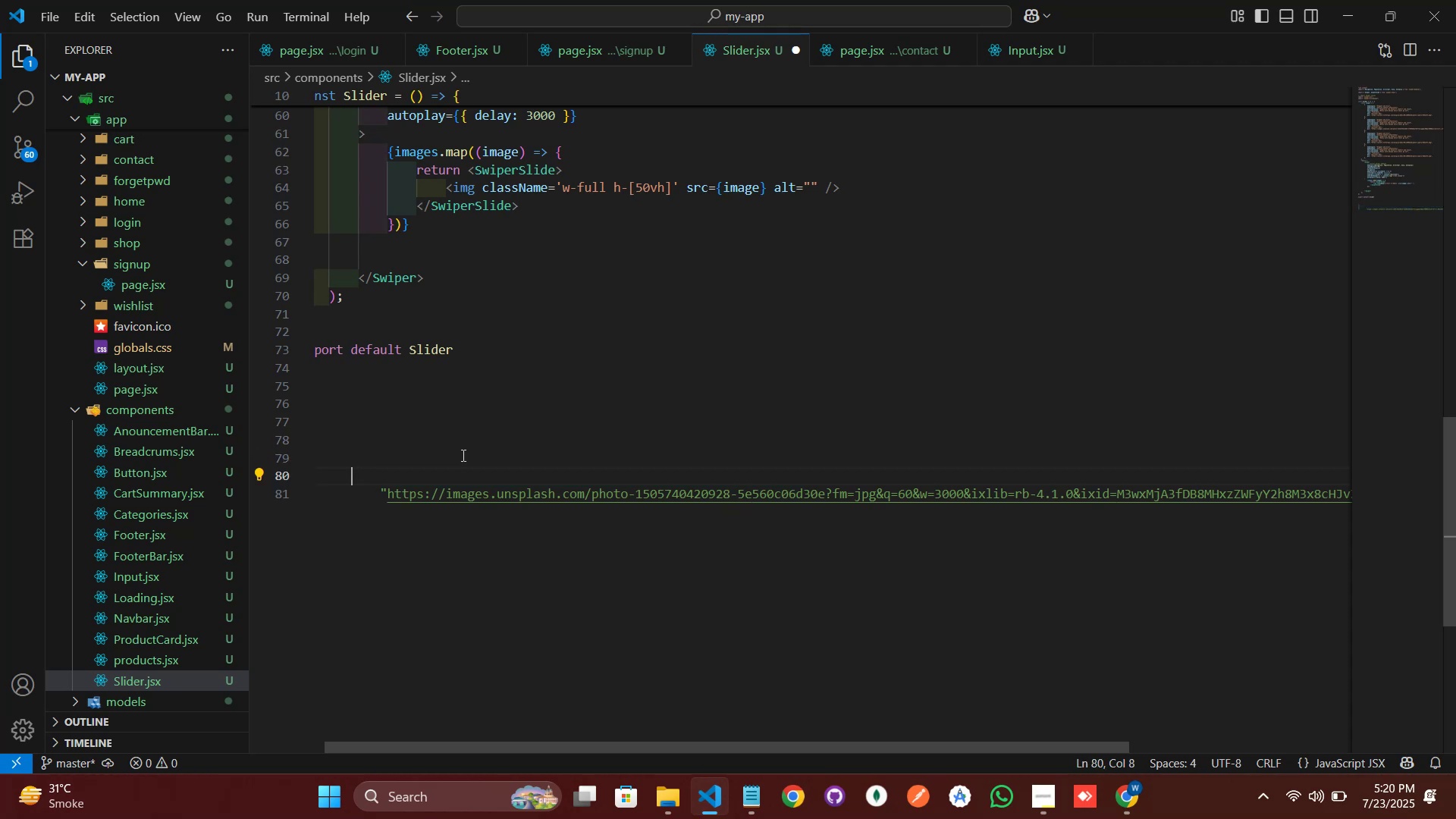 
scroll: coordinate [1062, 319], scroll_direction: up, amount: 14.0
 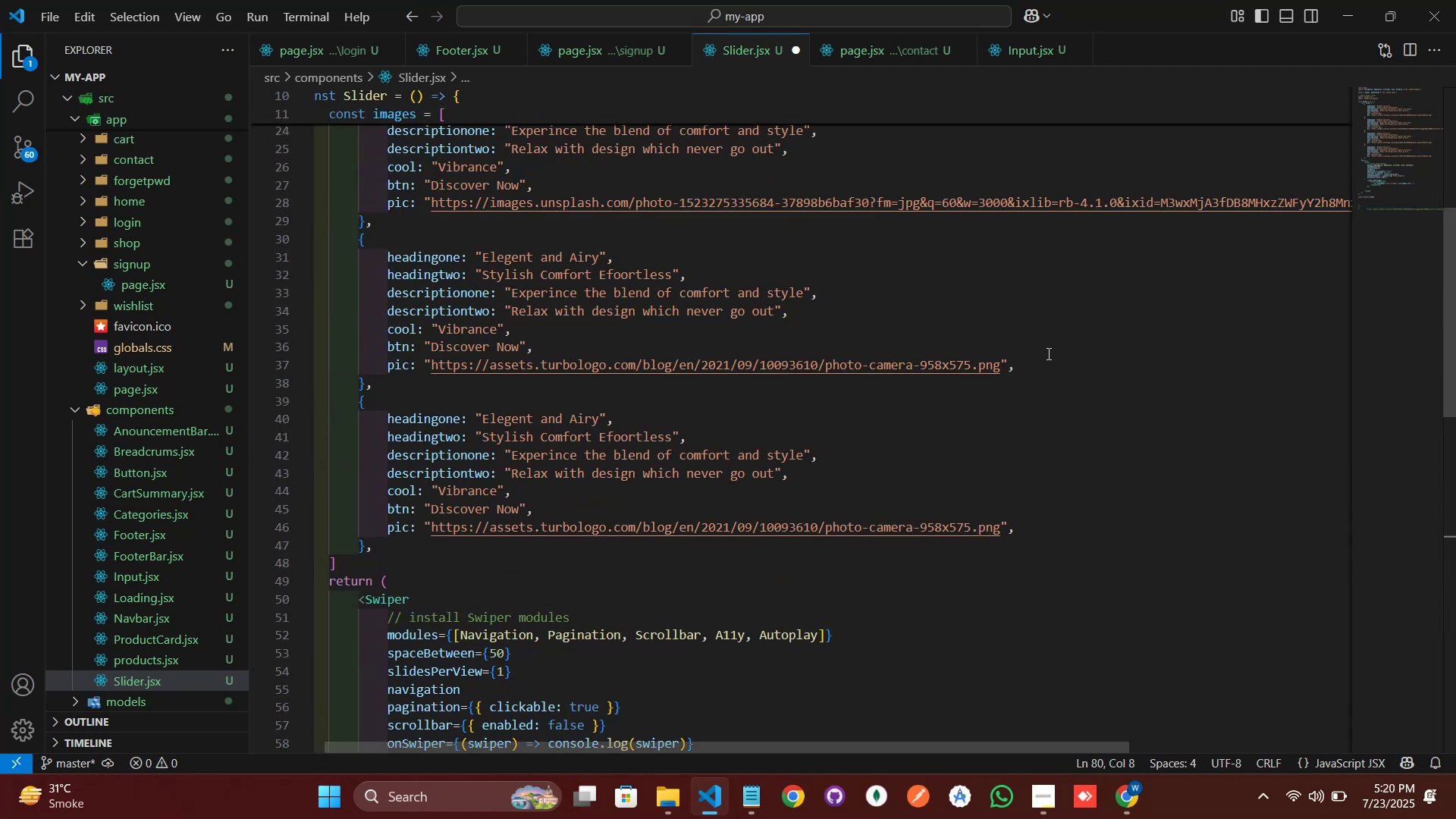 
left_click_drag(start_coordinate=[1043, 360], to_coordinate=[422, 373])
 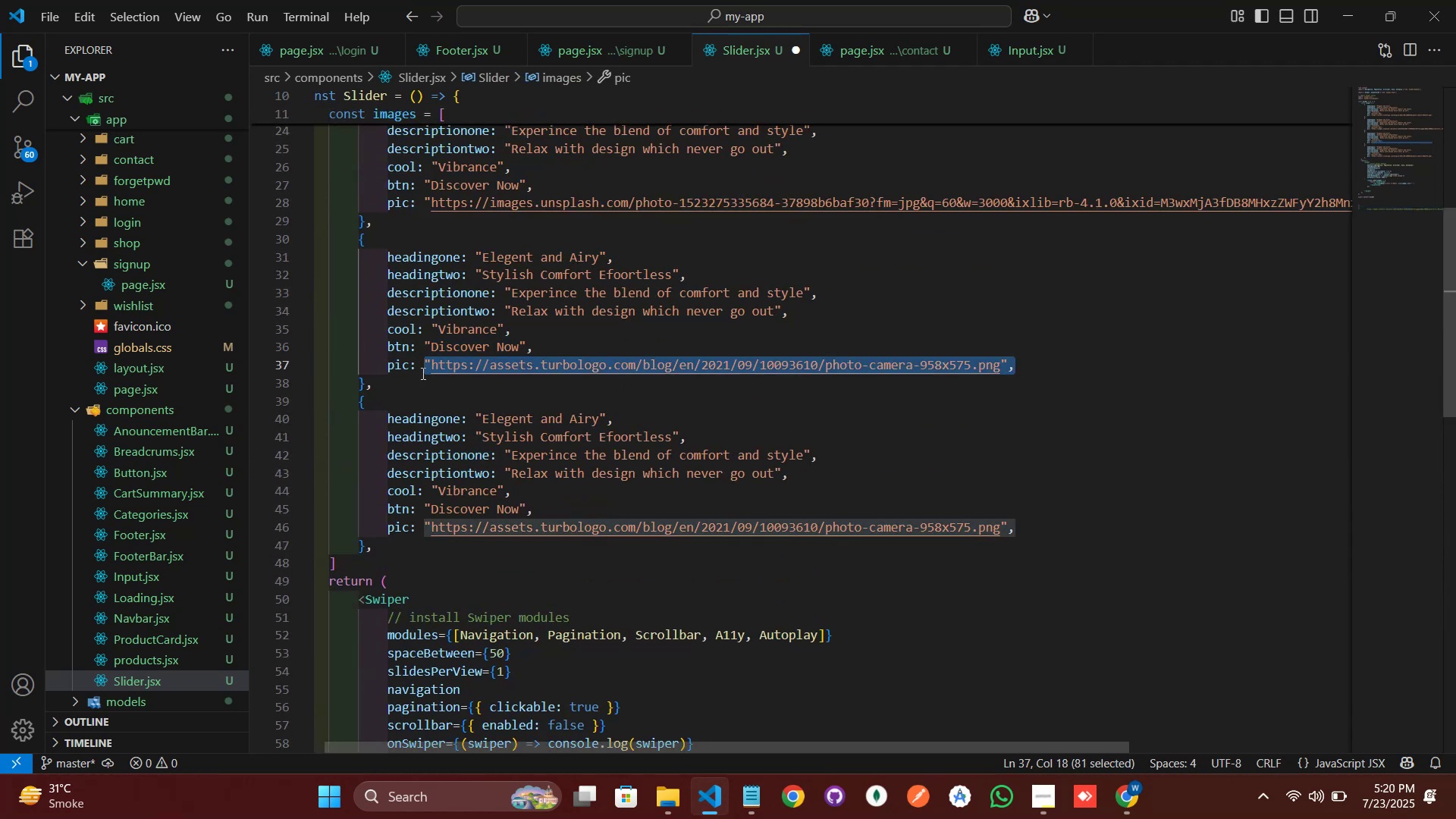 
key(Control+V)
 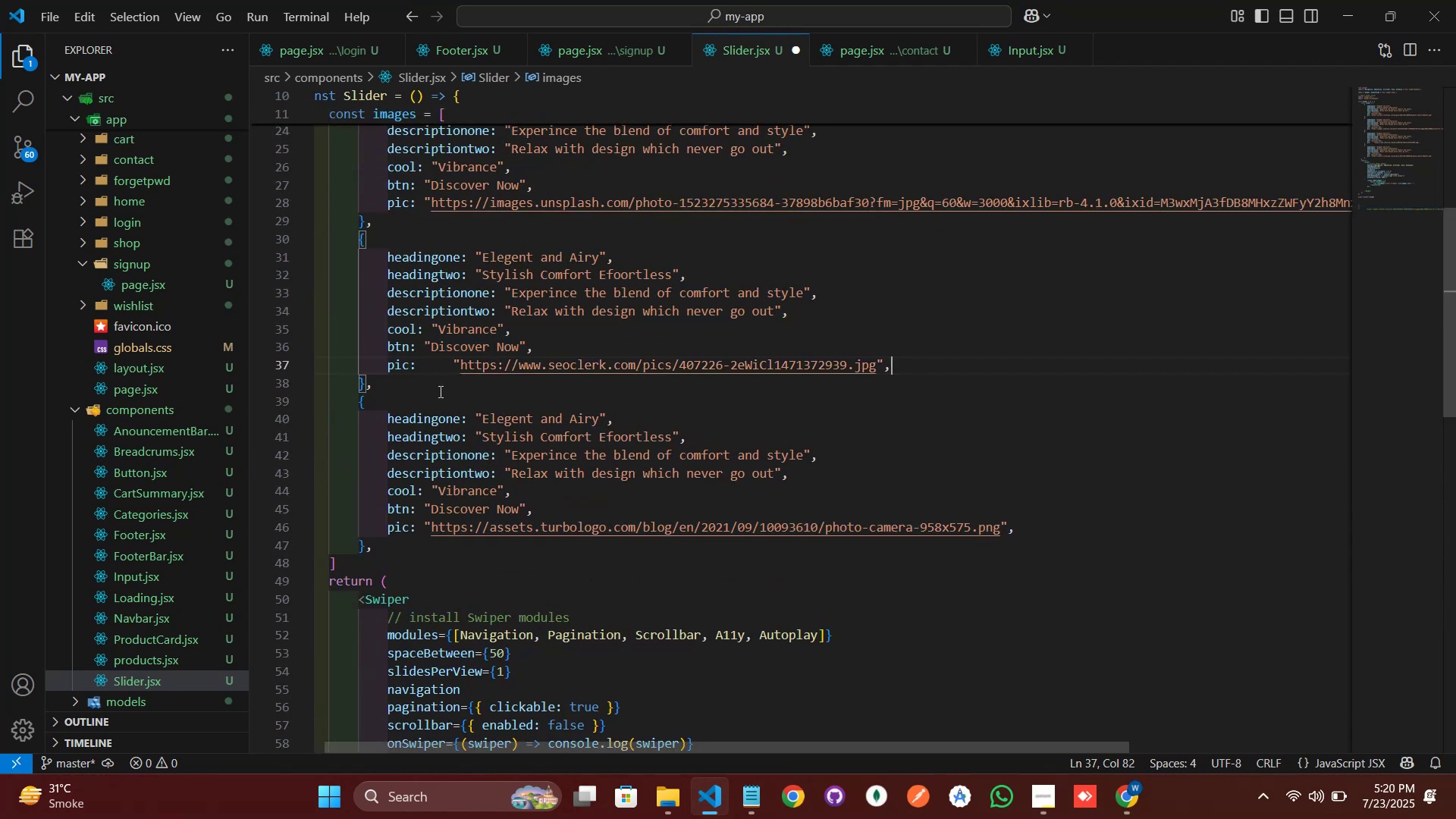 
left_click([459, 359])
 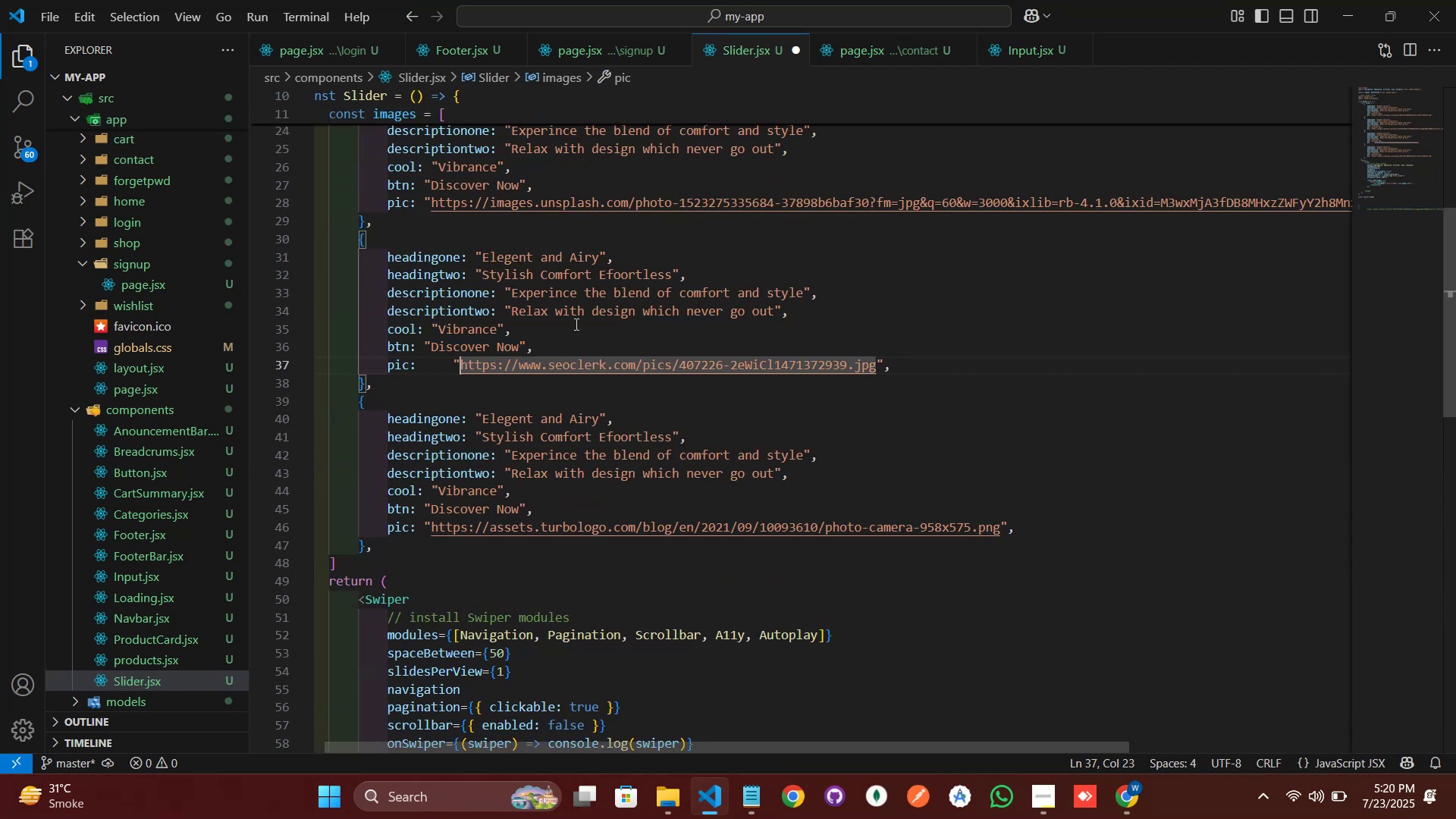 
right_click([575, 324])
 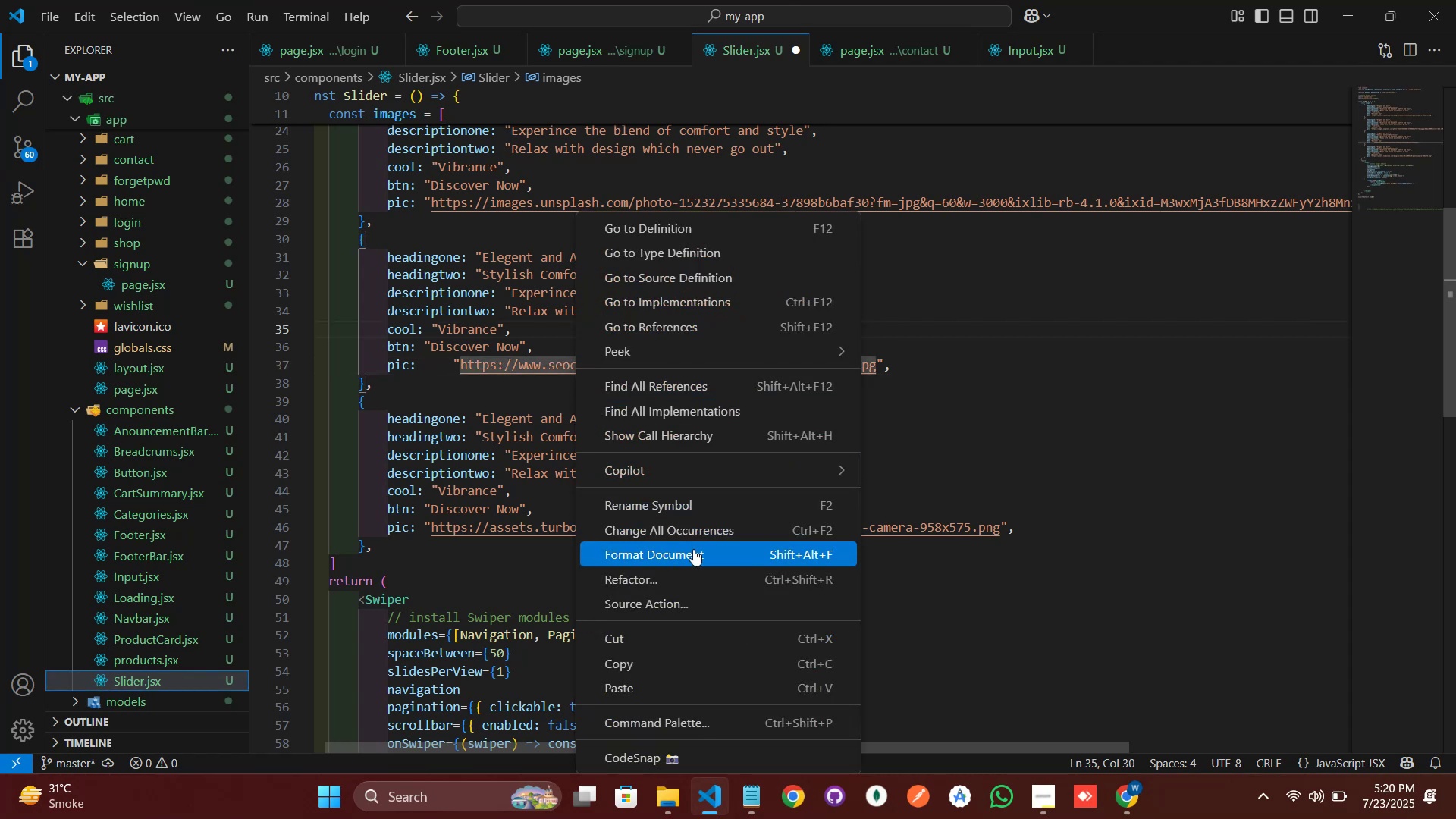 
left_click([694, 555])
 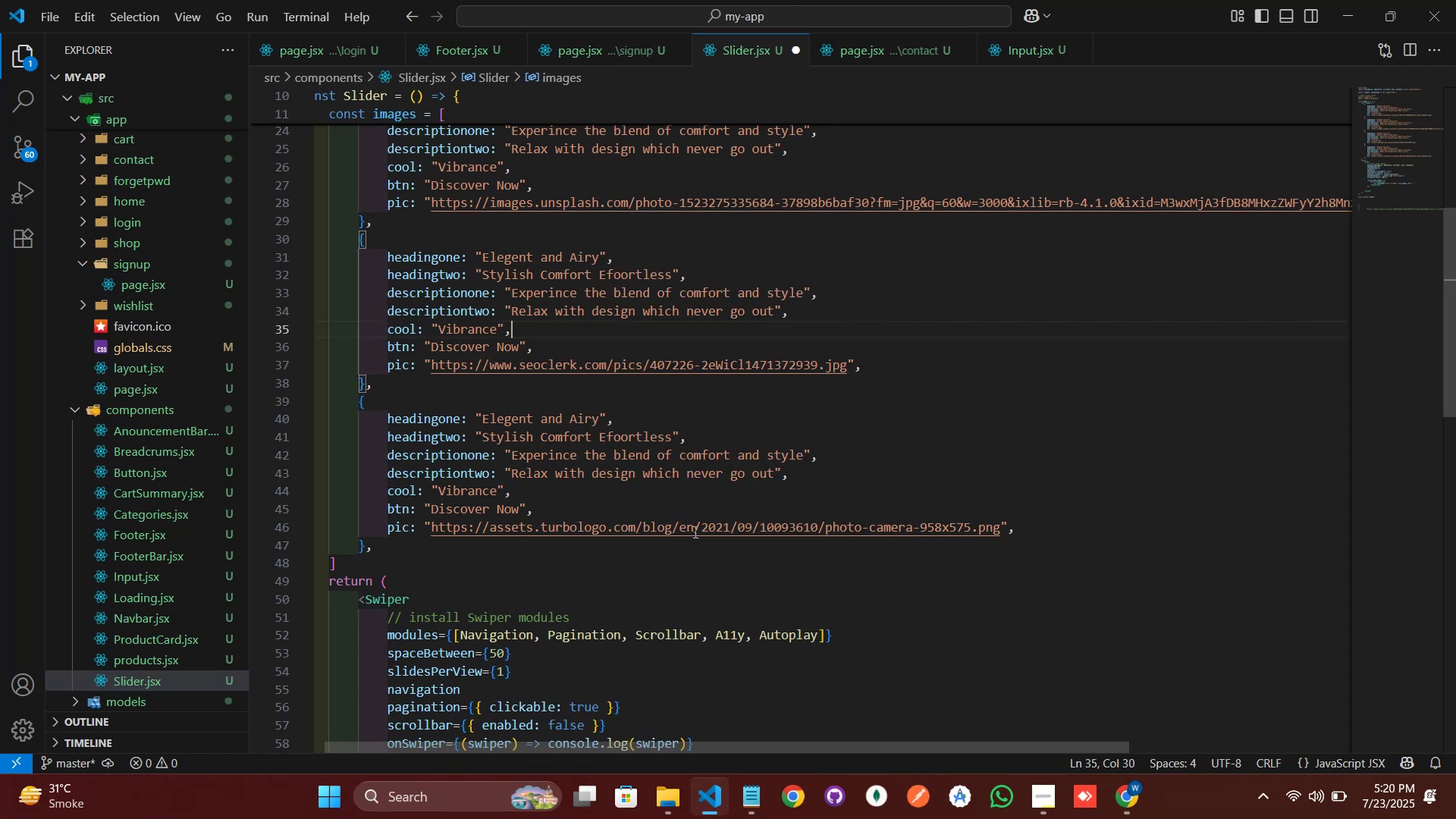 
scroll: coordinate [733, 533], scroll_direction: down, amount: 13.0
 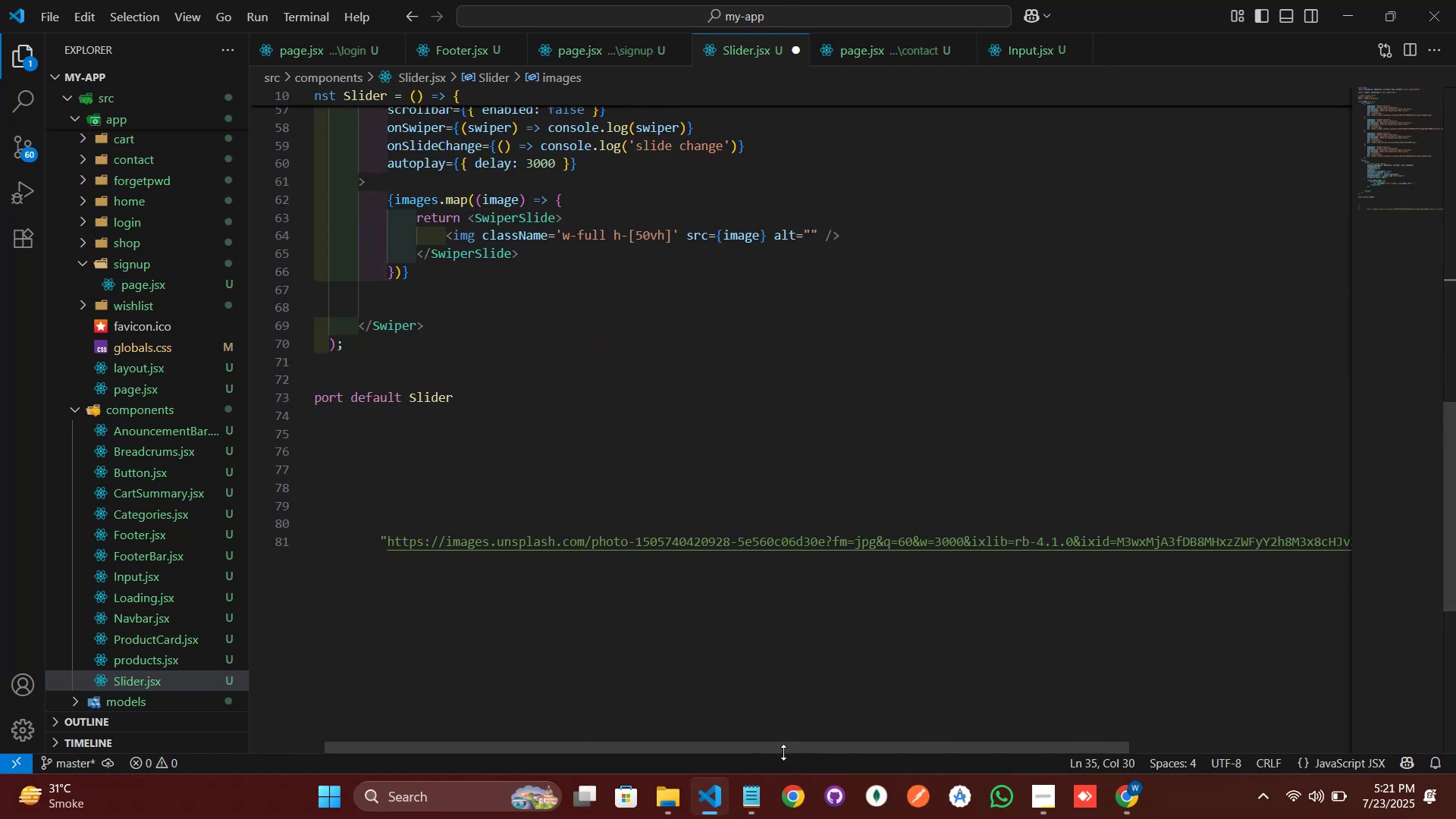 
left_click_drag(start_coordinate=[787, 742], to_coordinate=[1145, 767])
 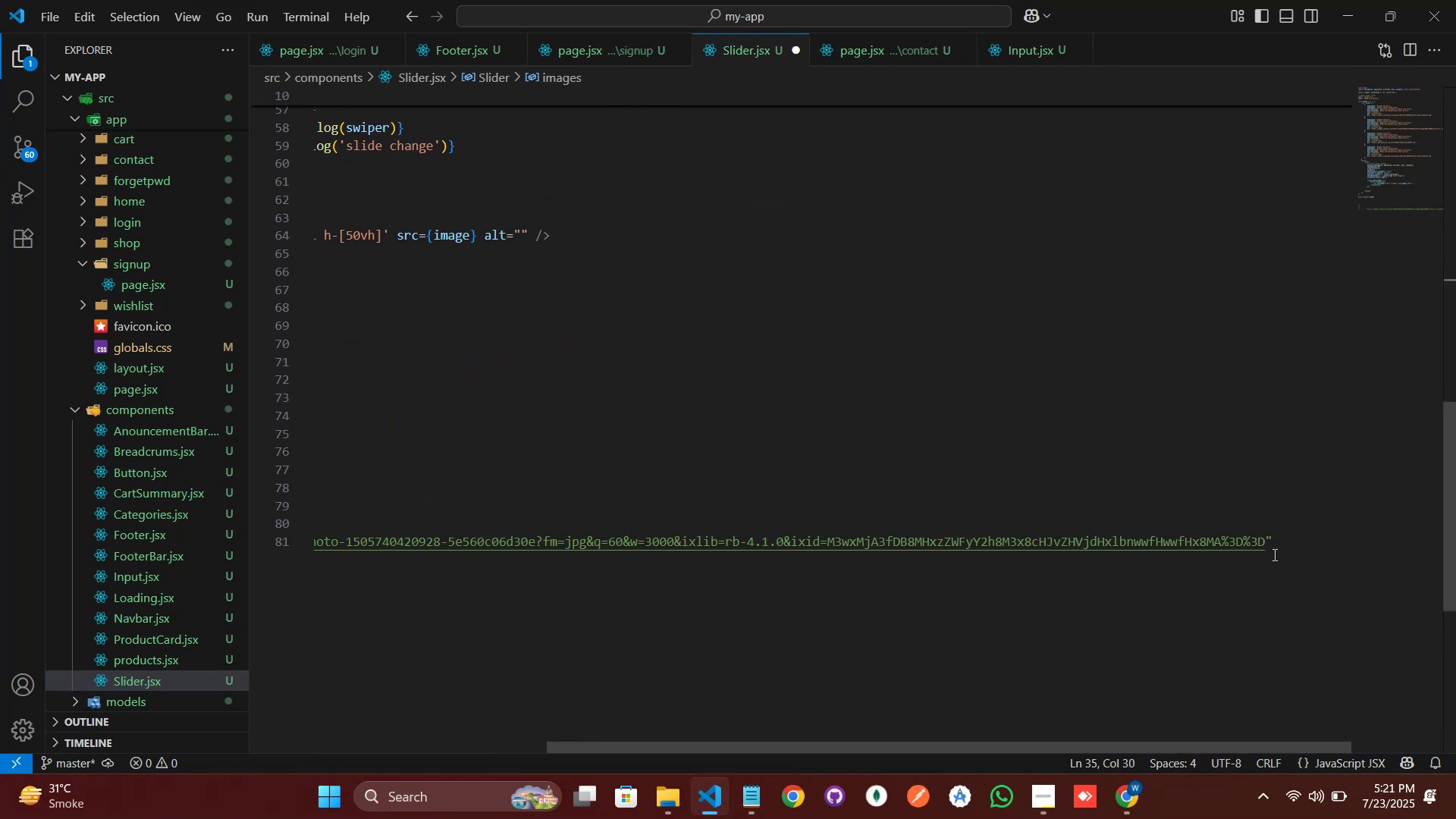 
left_click_drag(start_coordinate=[1275, 541], to_coordinate=[353, 538])
 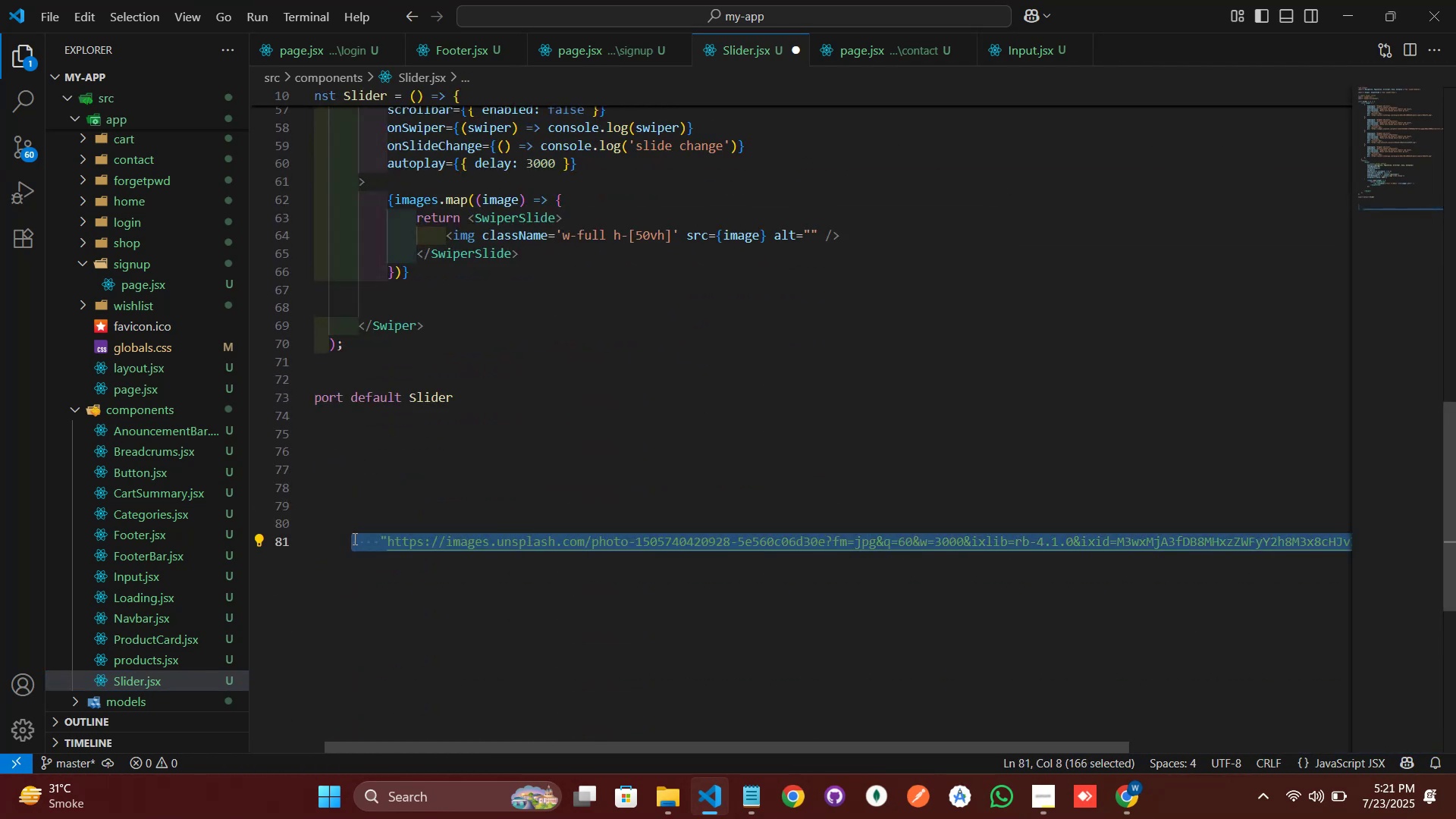 
key(Control+X)
 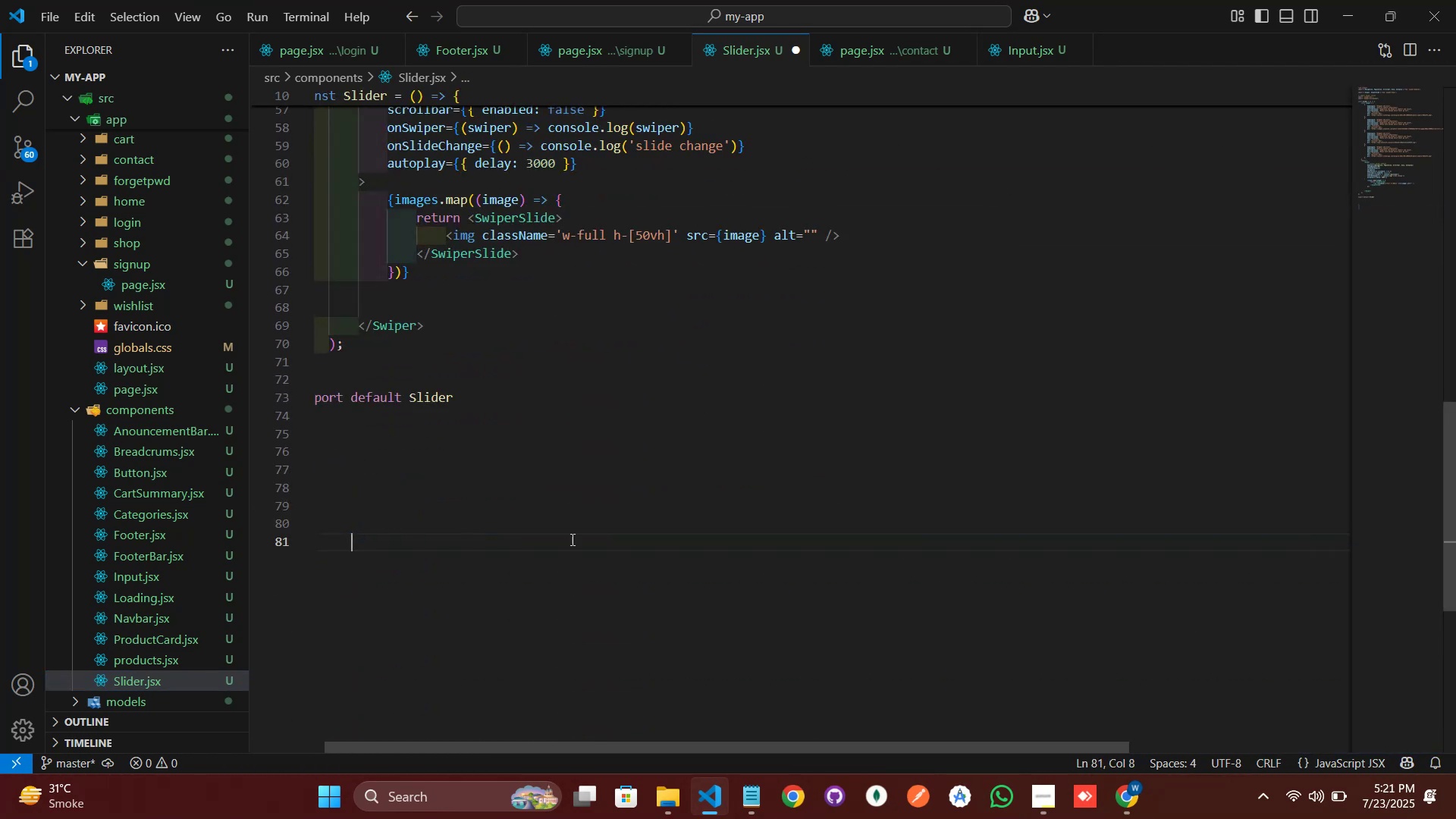 
scroll: coordinate [607, 484], scroll_direction: up, amount: 7.0
 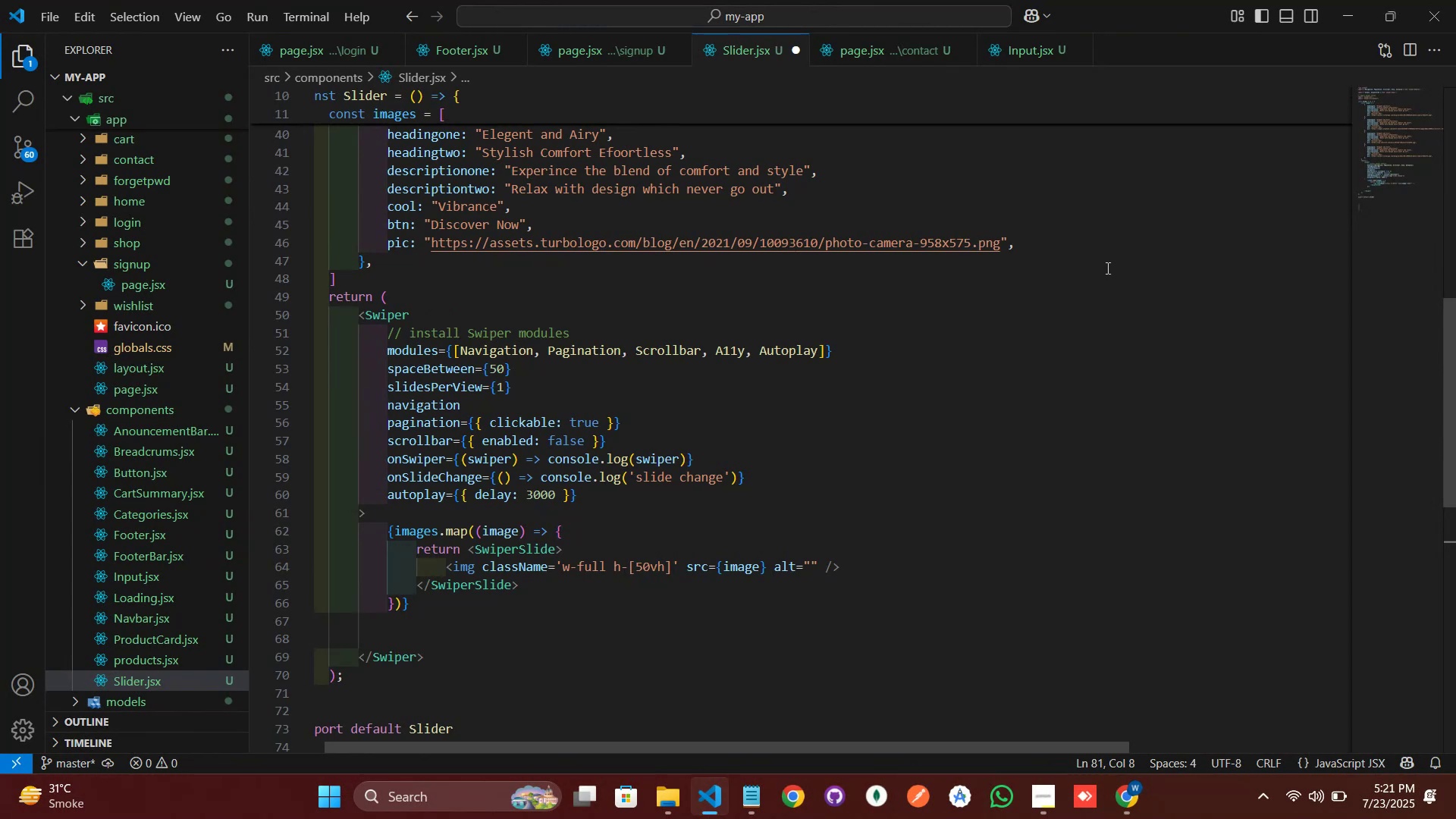 
left_click_drag(start_coordinate=[1016, 242], to_coordinate=[426, 247])
 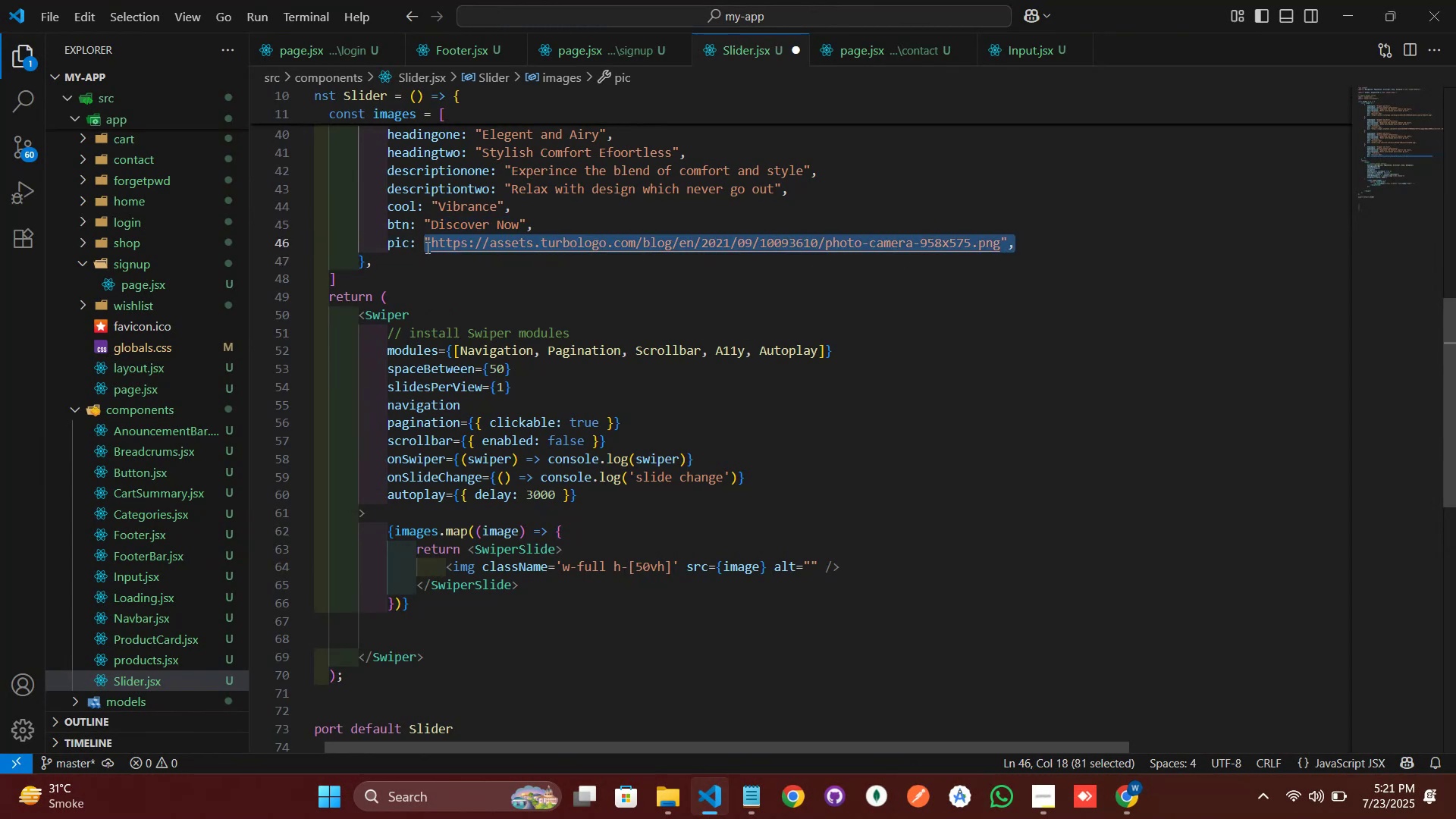 
key(Control+V)
 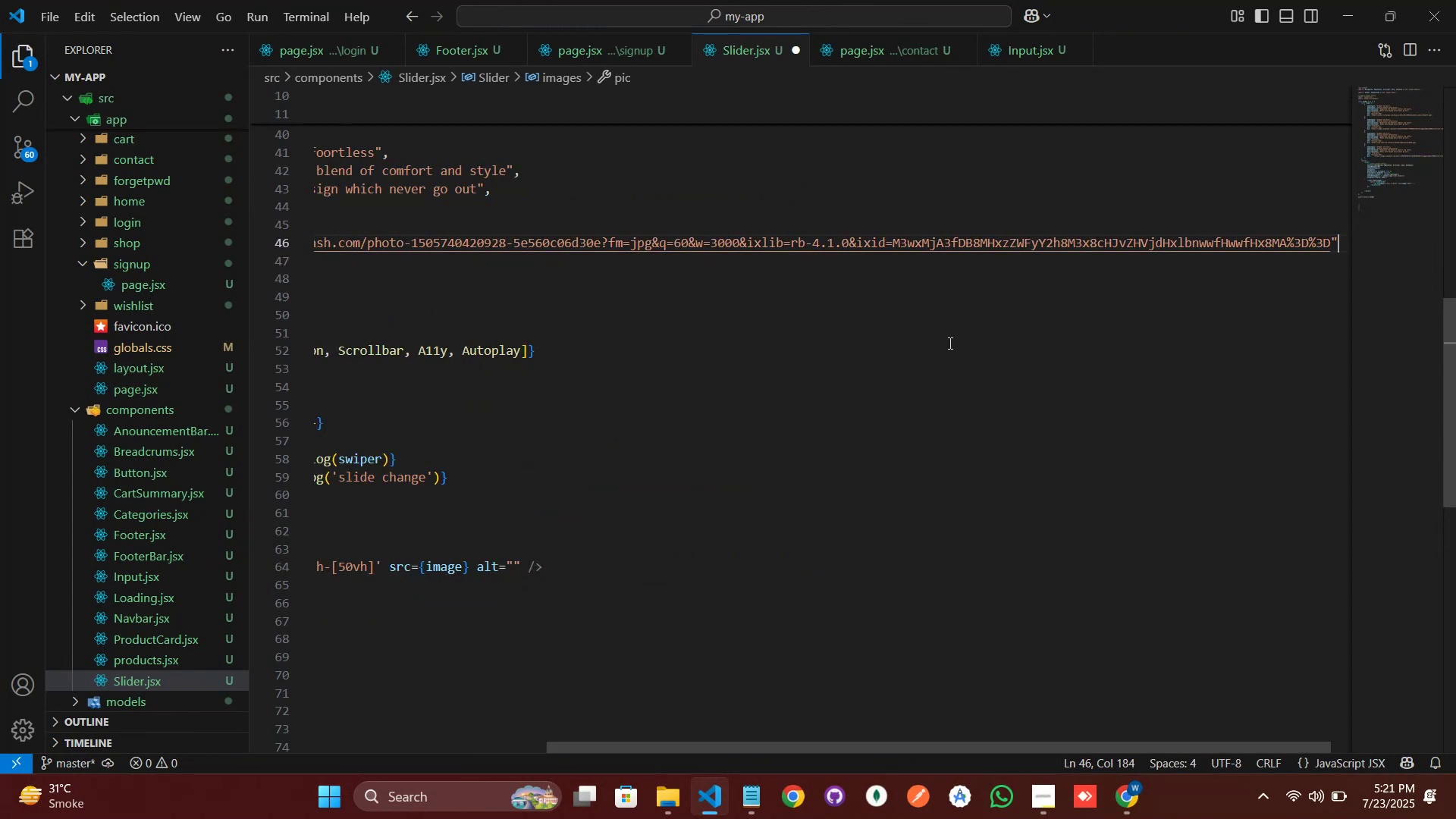 
key(Comma)
 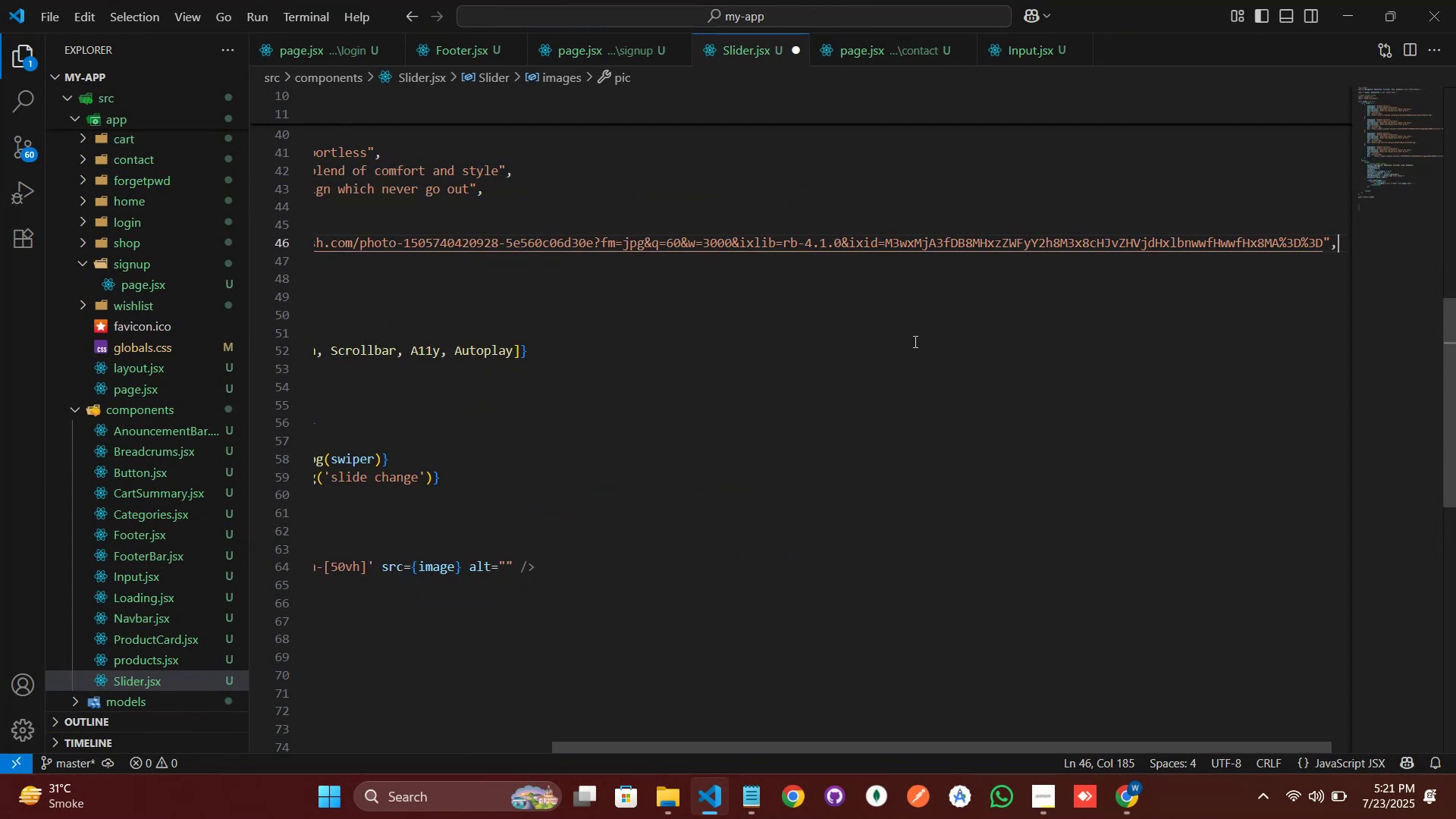 
right_click([894, 337])
 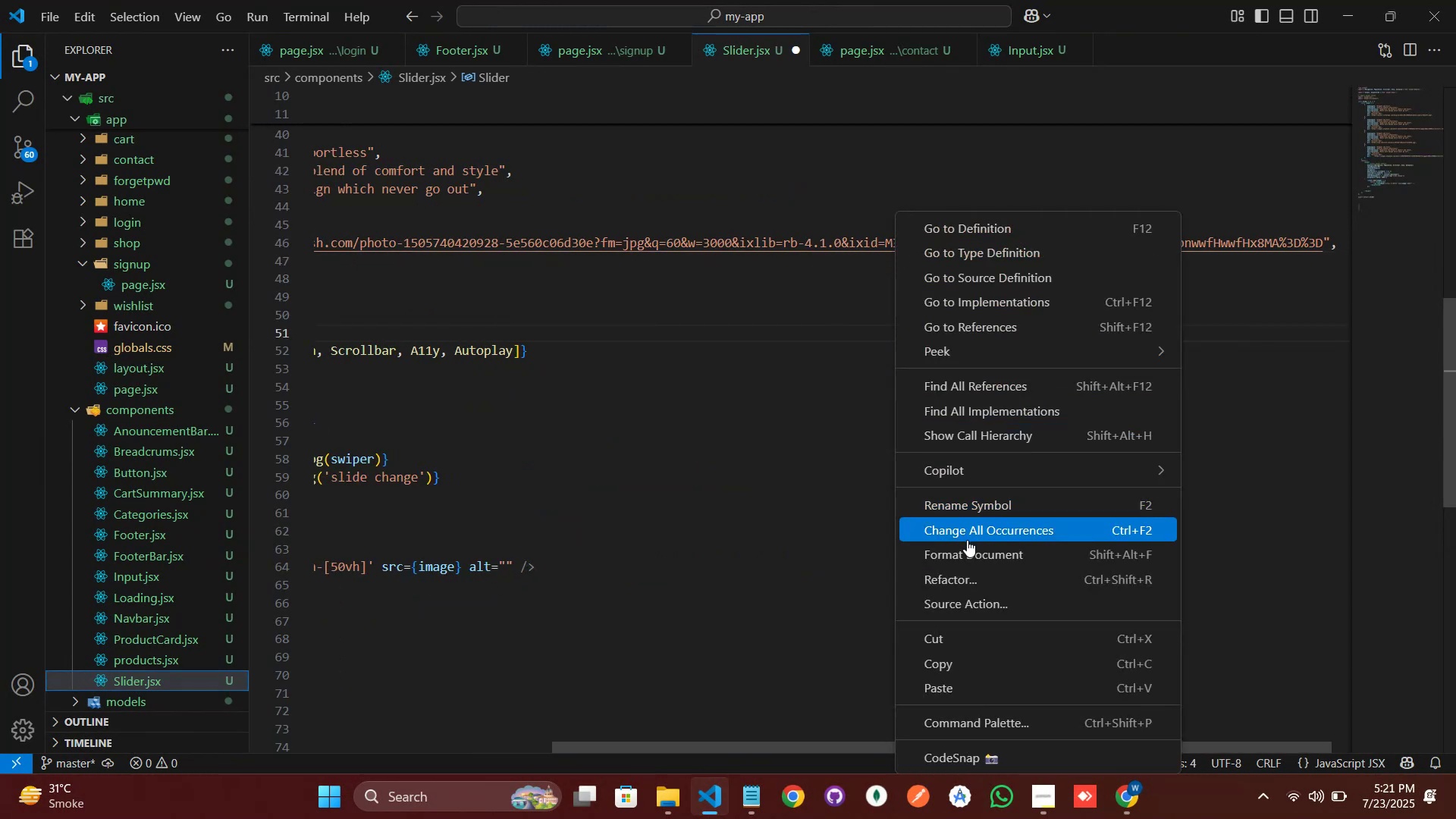 
left_click([969, 548])
 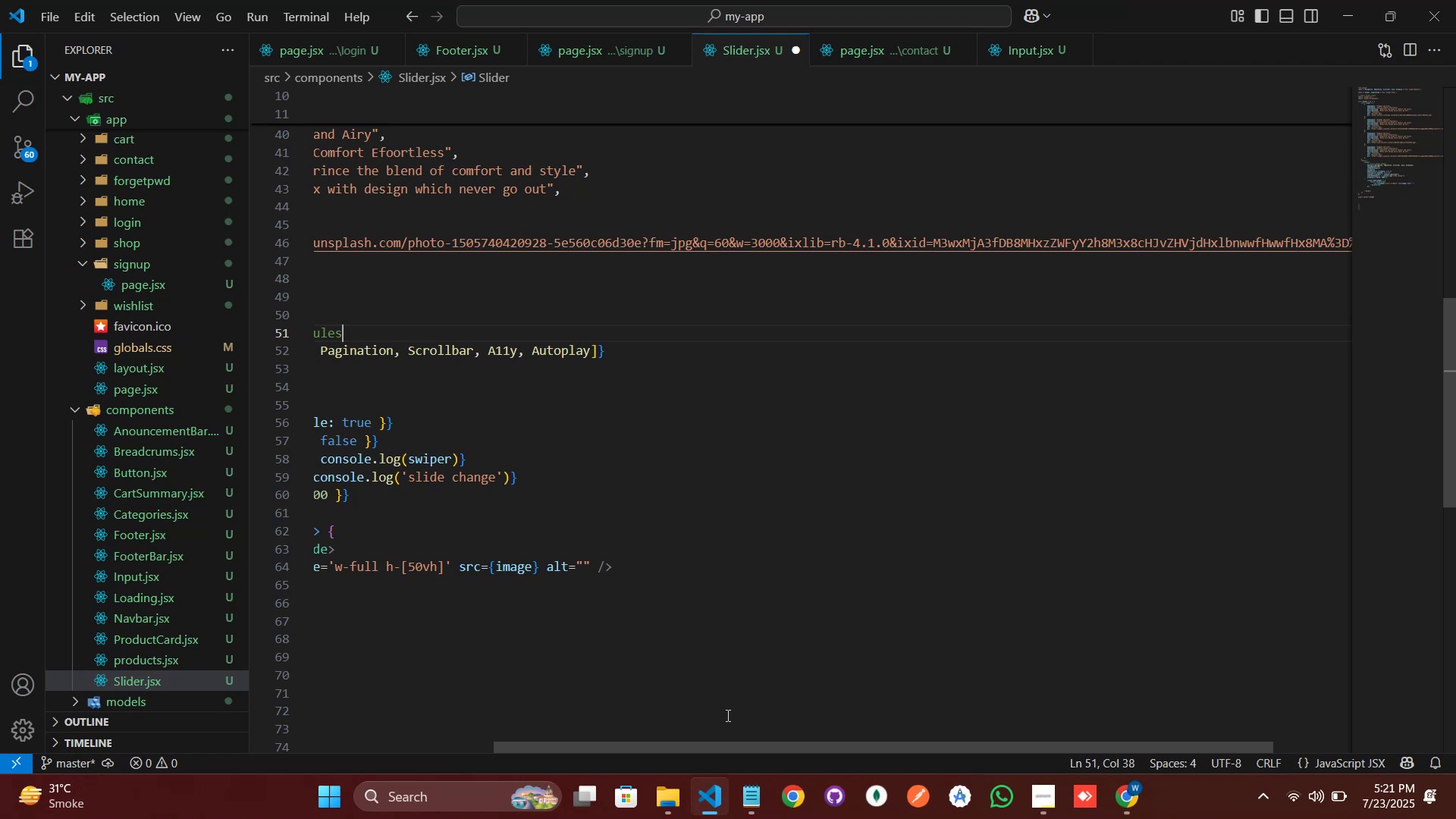 
left_click_drag(start_coordinate=[735, 745], to_coordinate=[545, 741])
 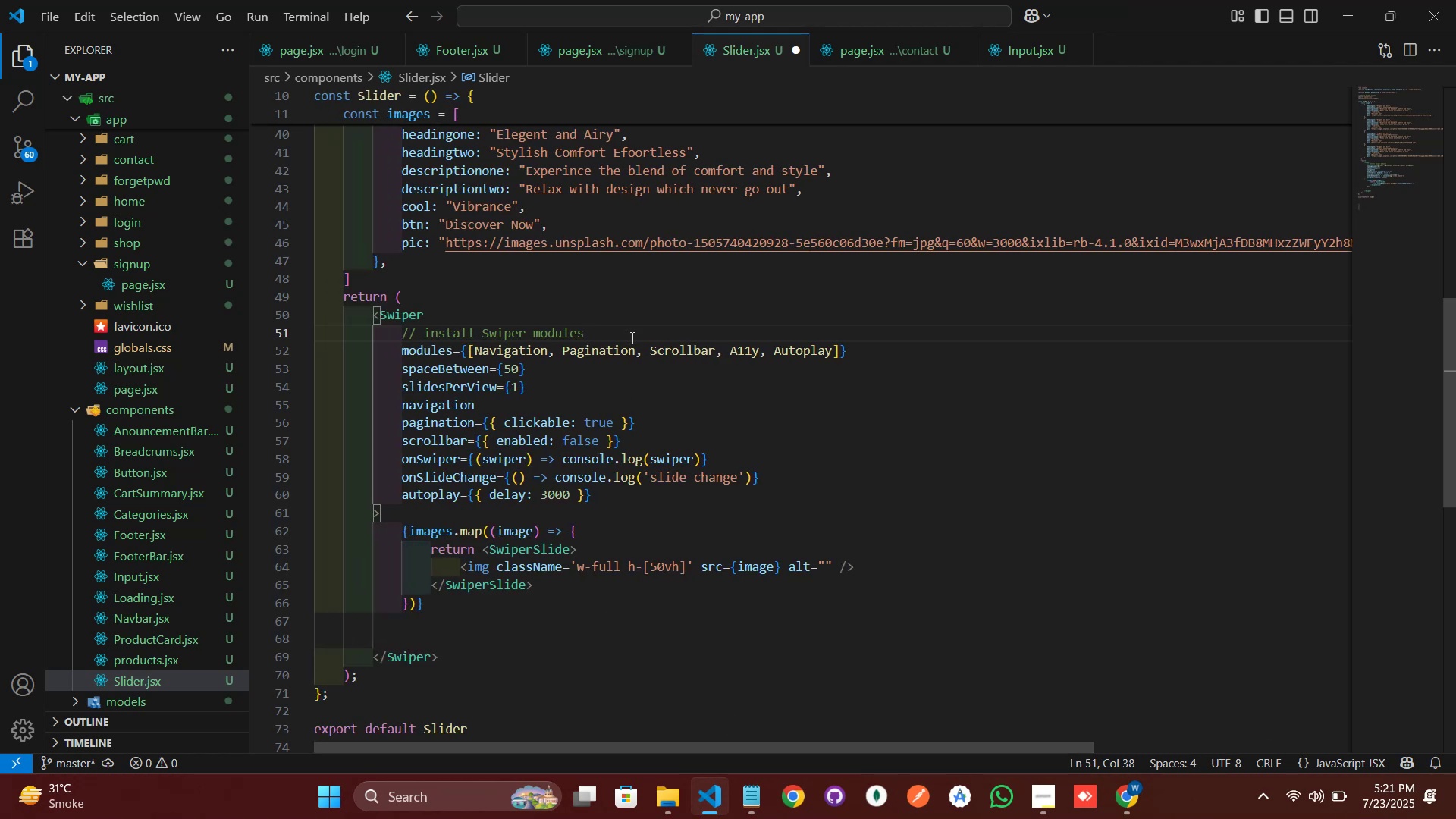 
key(Control+X)
 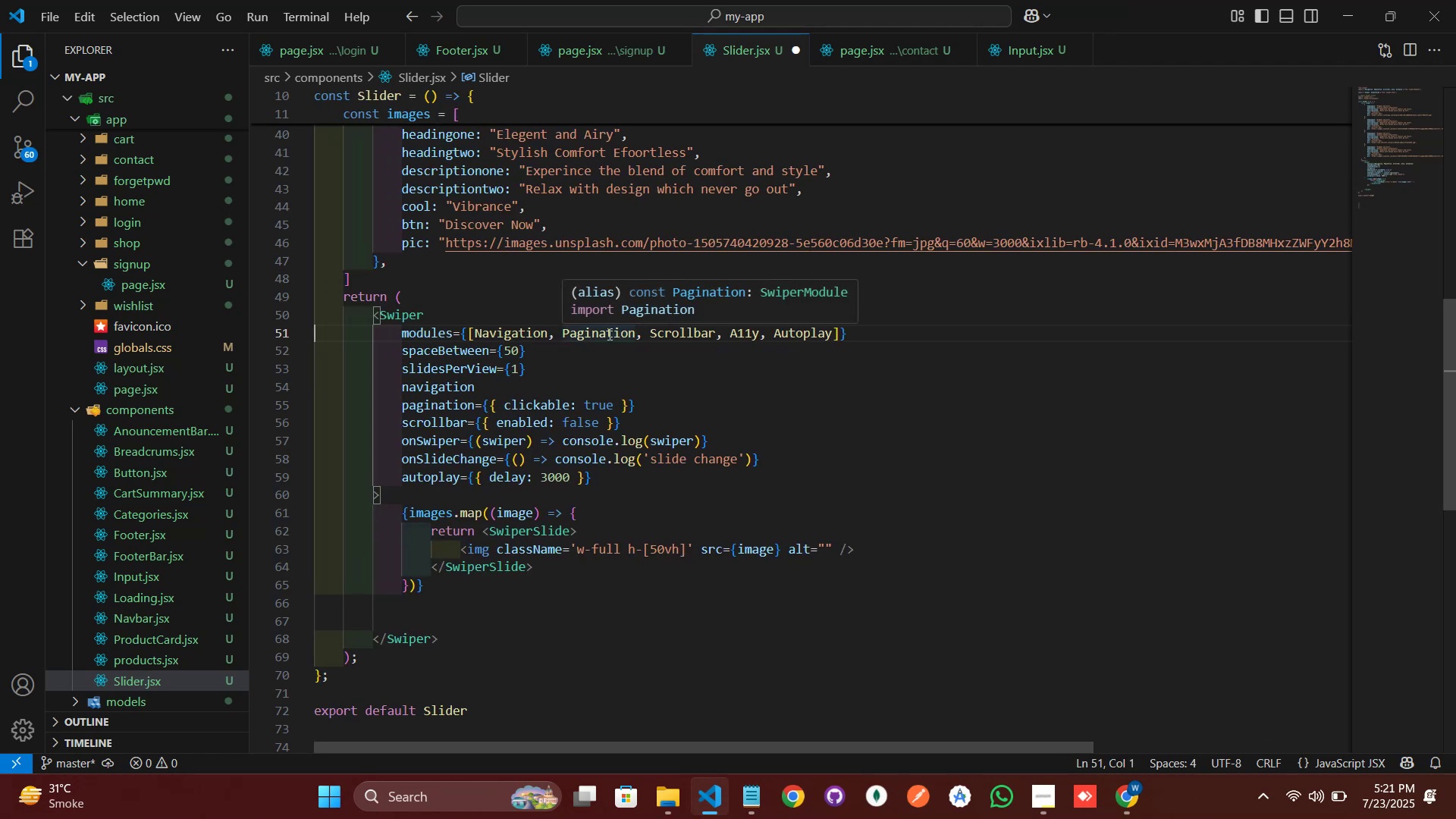 
wait(7.03)
 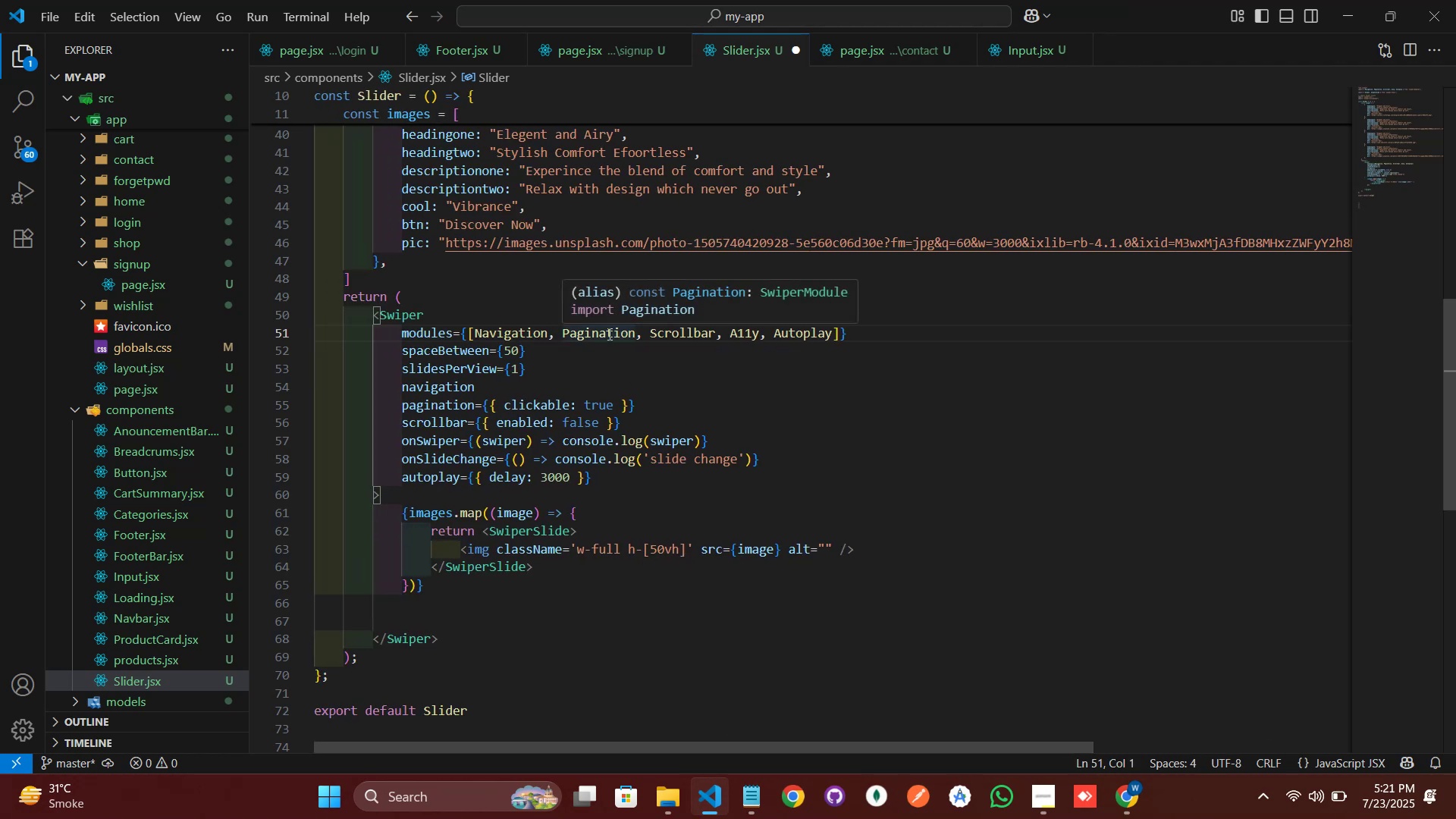 
left_click([429, 303])
 